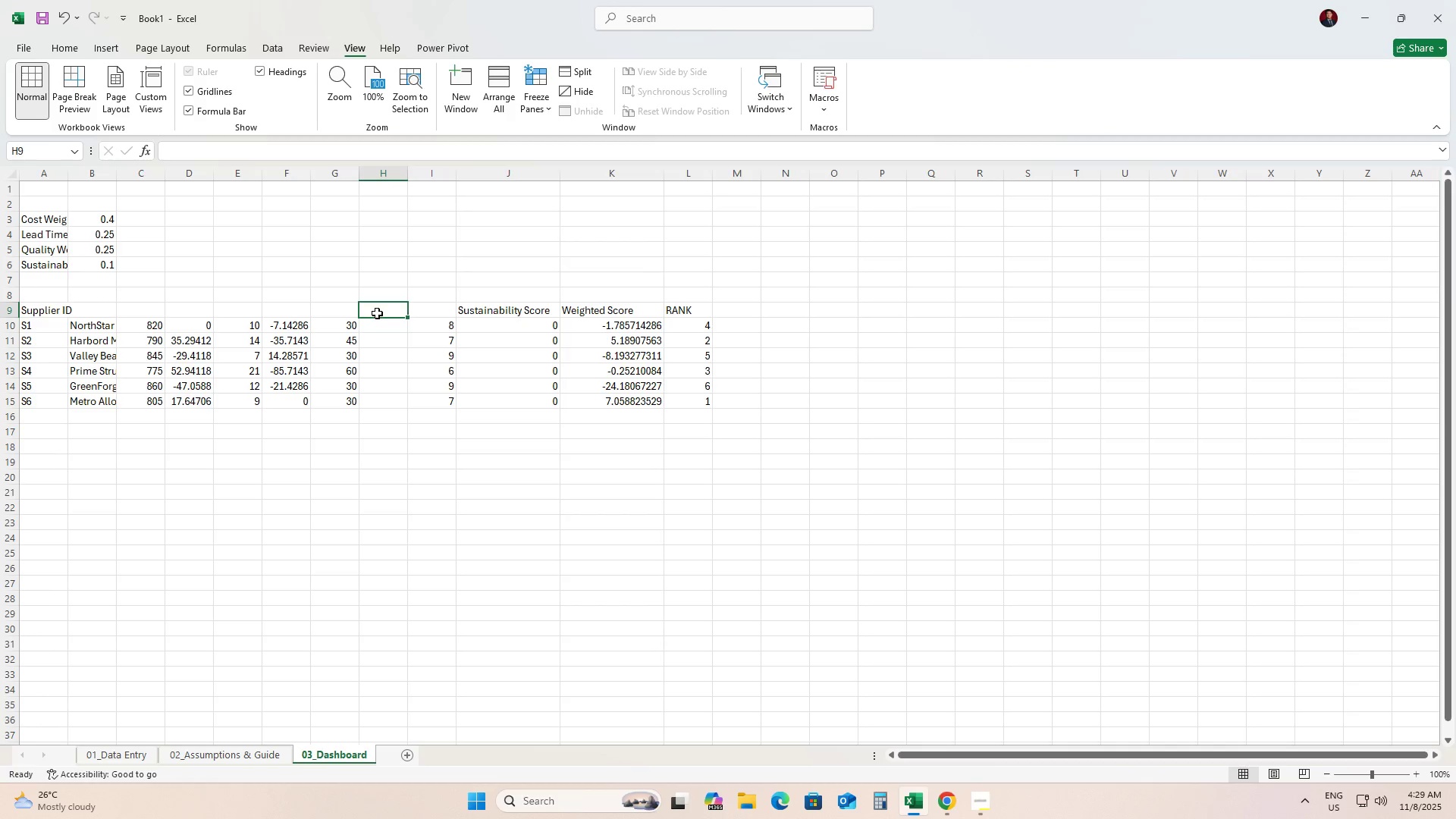 
double_click([377, 313])
 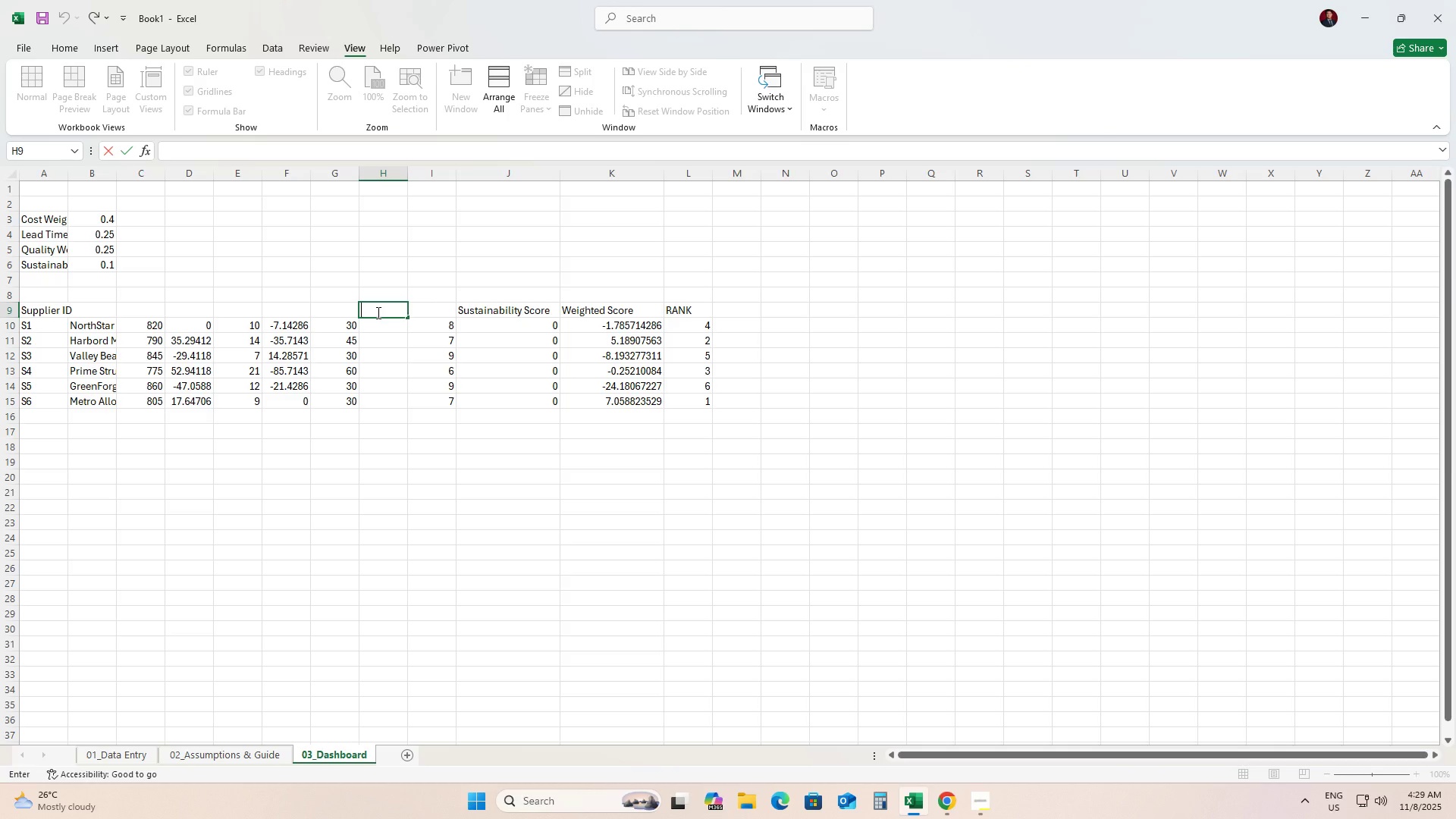 
type(QU)
key(Backspace)
type(uality Score)
 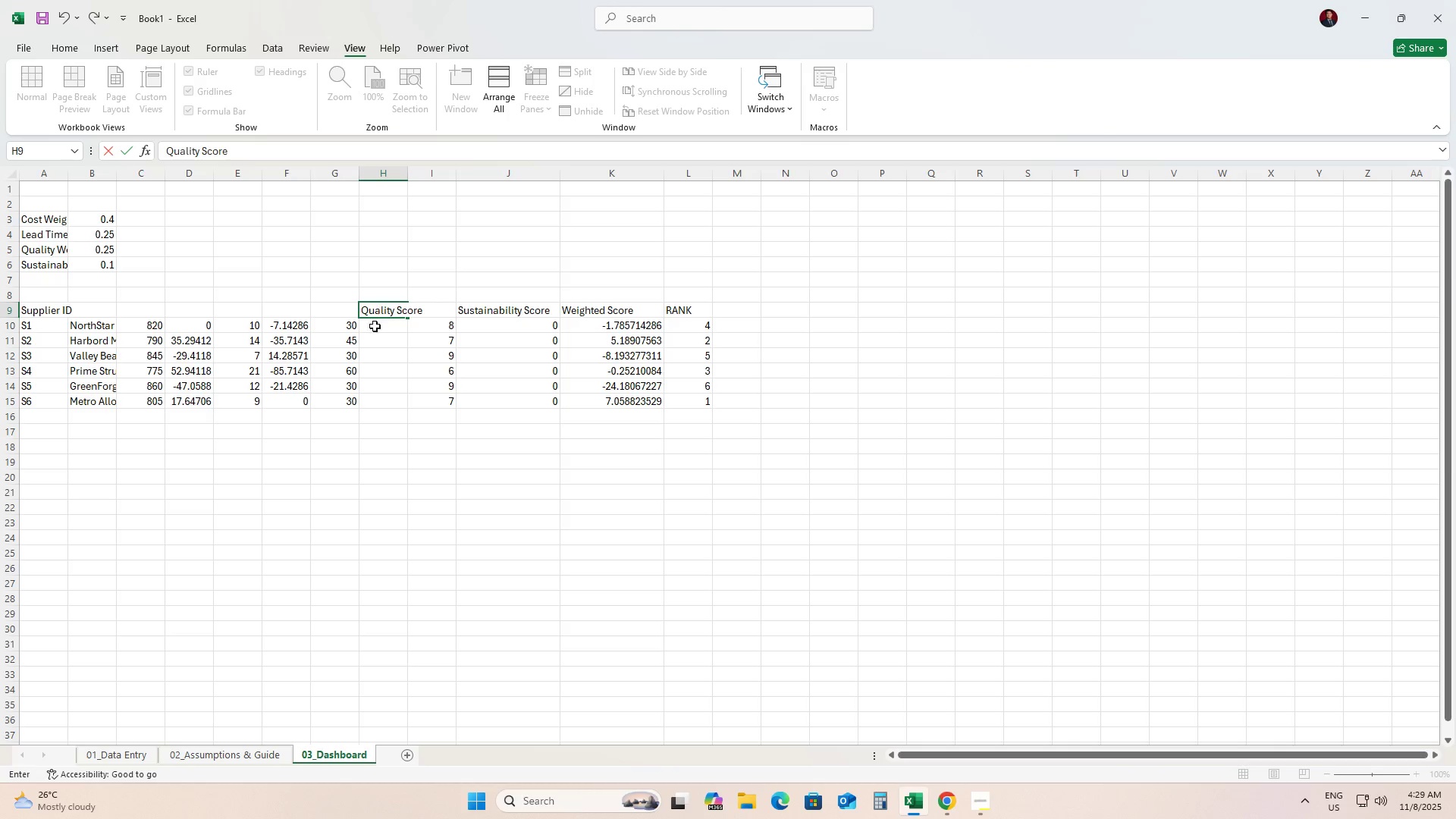 
left_click([375, 331])
 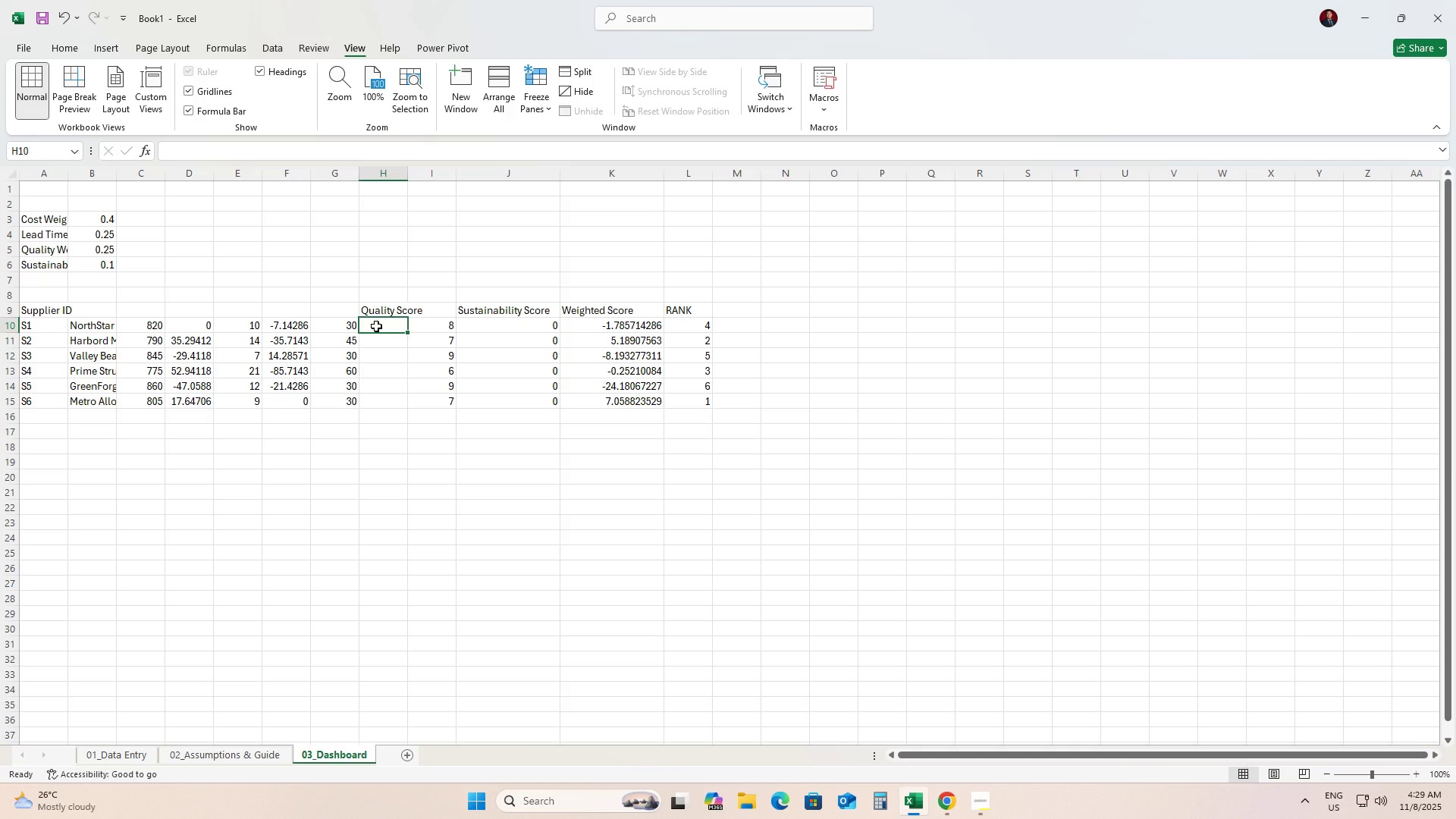 
type(=(G10-1)/9*100)
 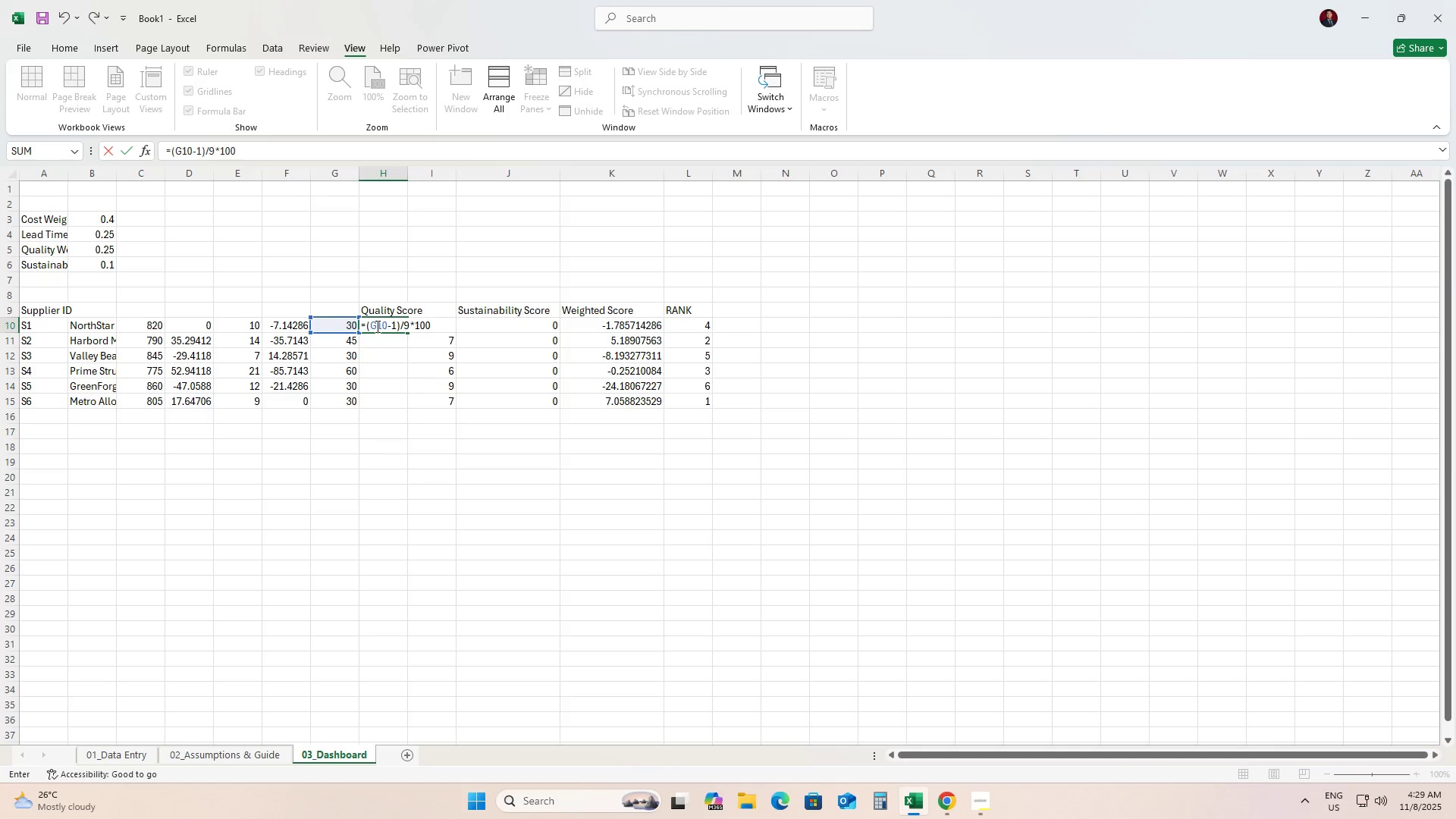 
key(Enter)
 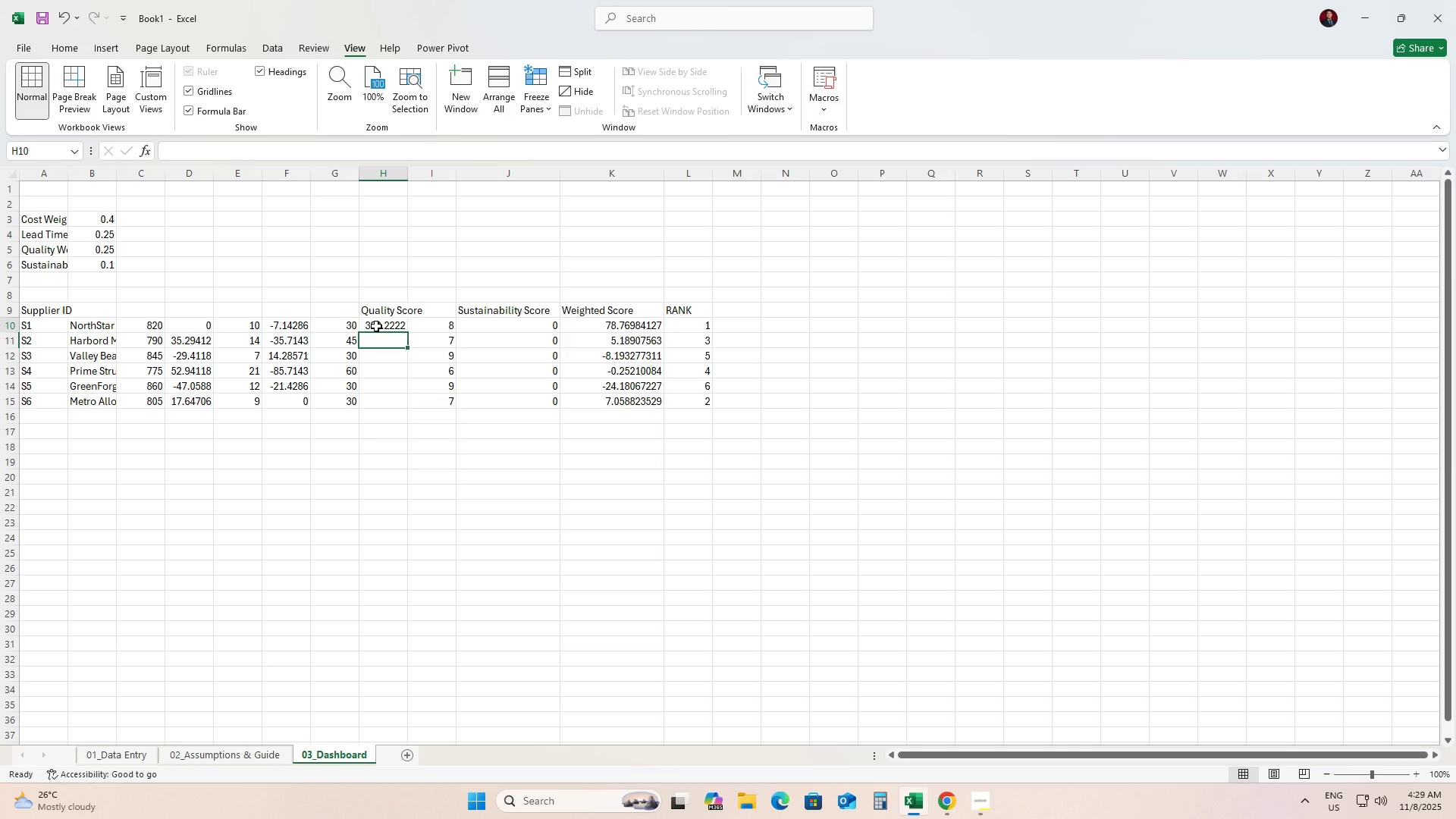 
left_click([376, 326])
 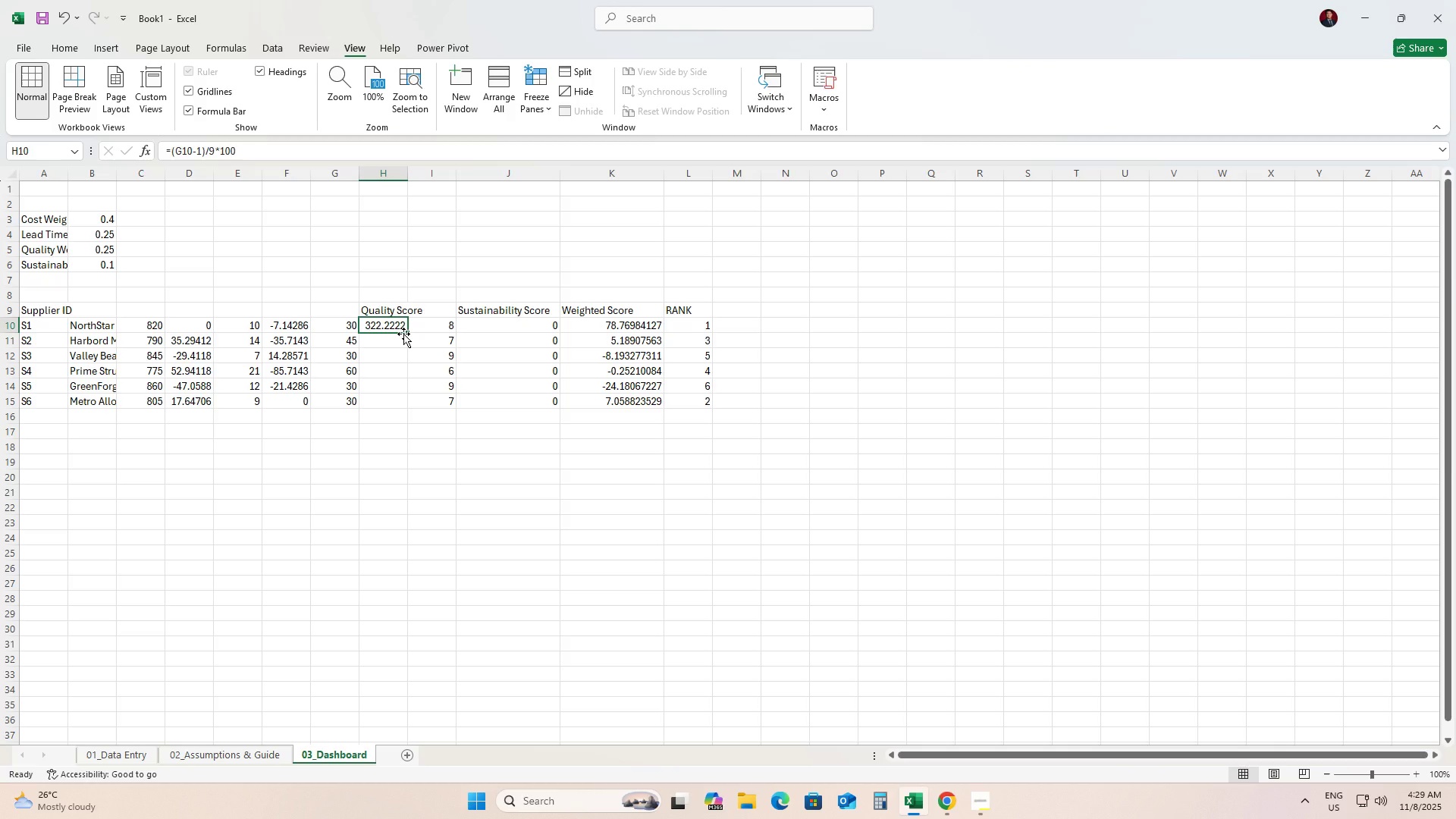 
left_click_drag(start_coordinate=[403, 334], to_coordinate=[404, 344])
 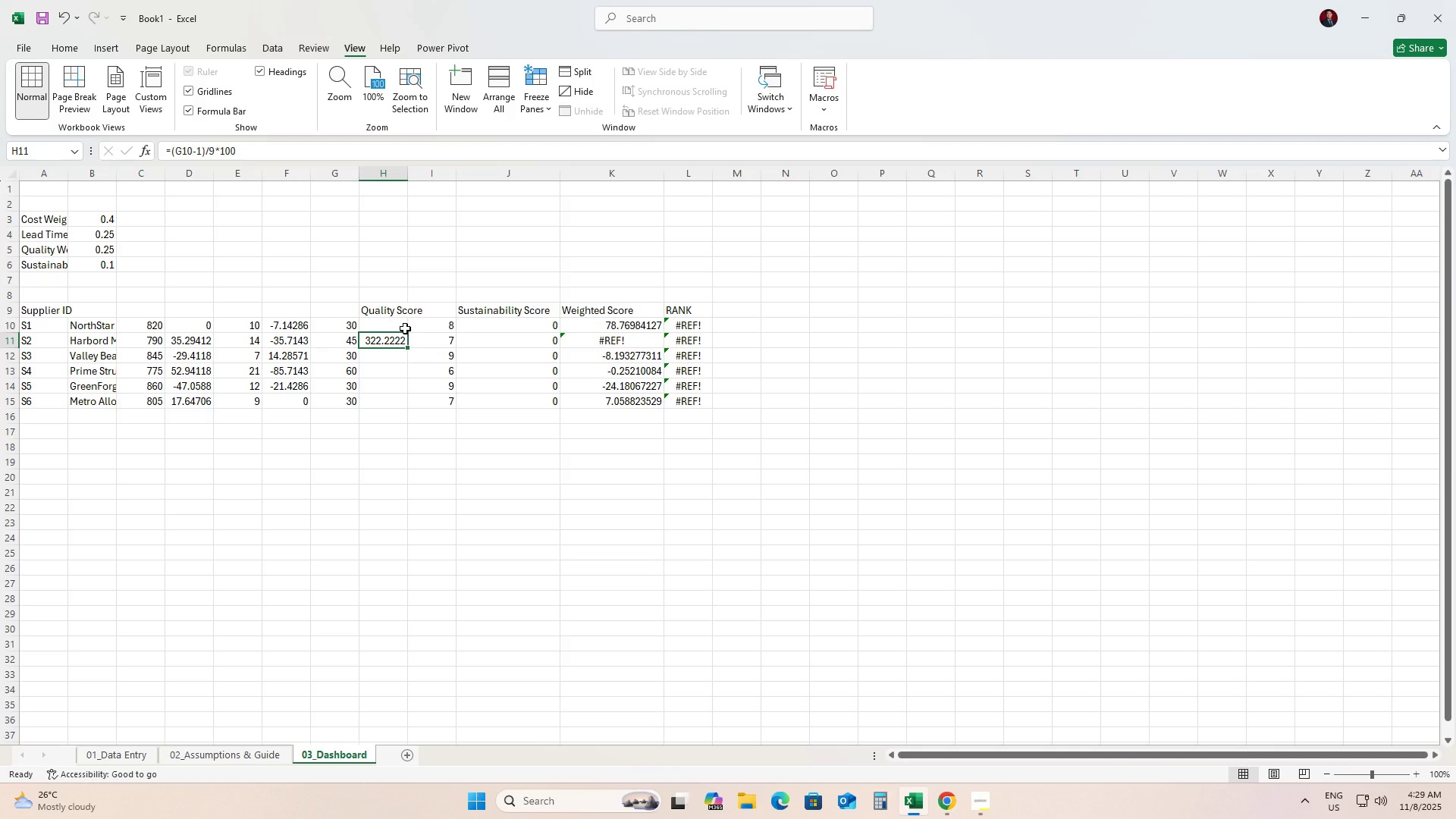 
key(Control+Z)
 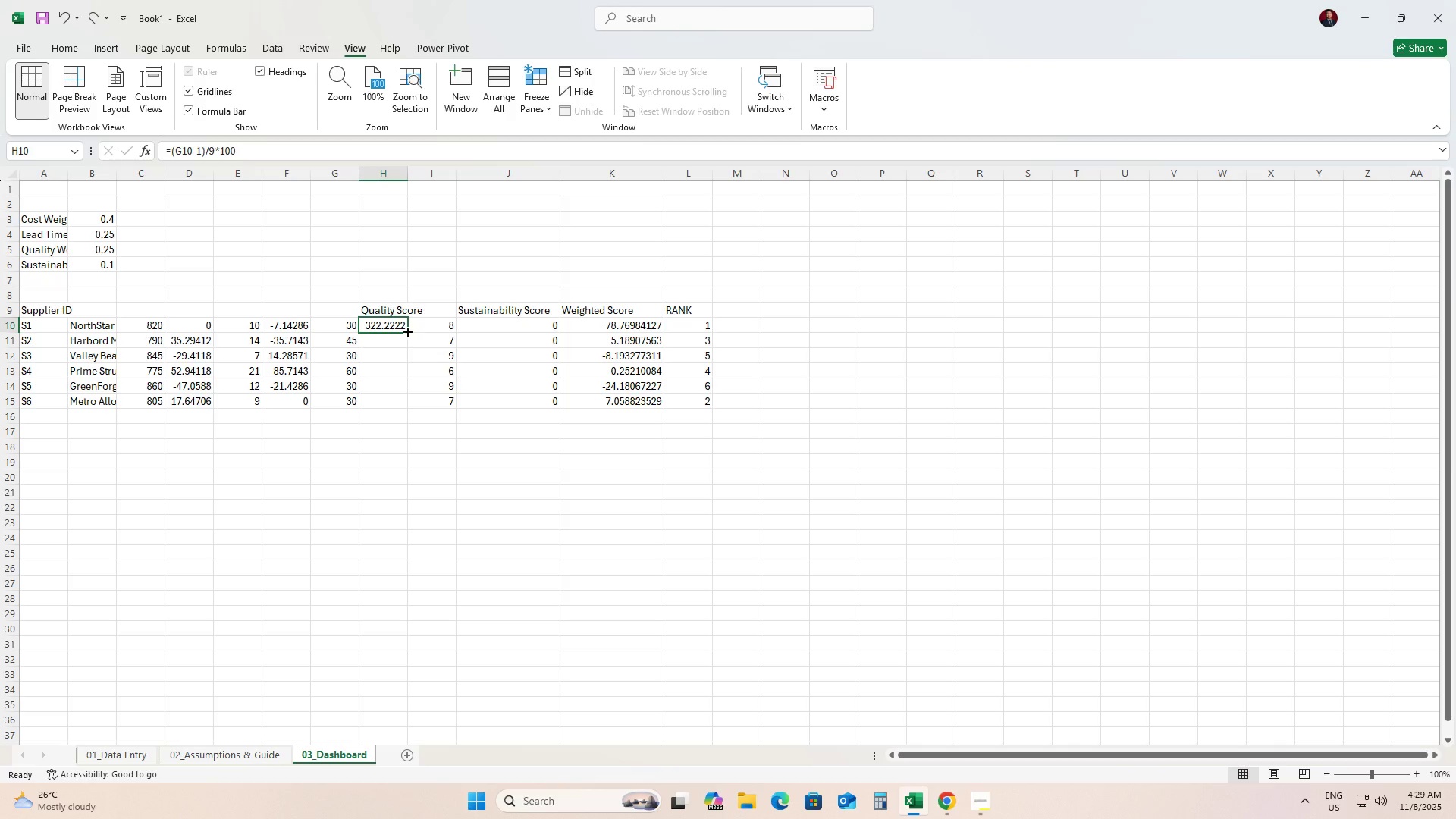 
left_click_drag(start_coordinate=[406, 331], to_coordinate=[400, 403])
 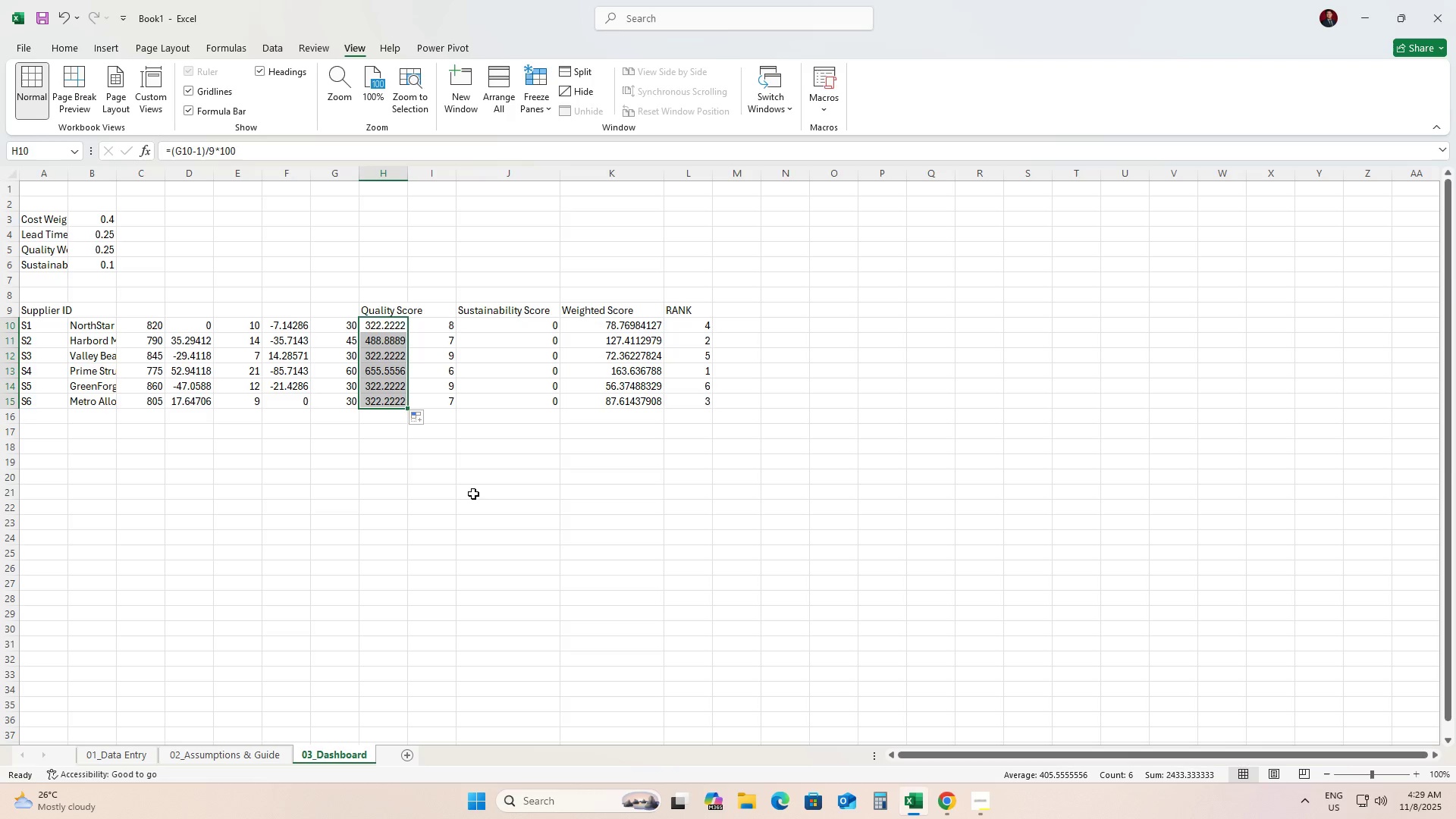 
wait(6.41)
 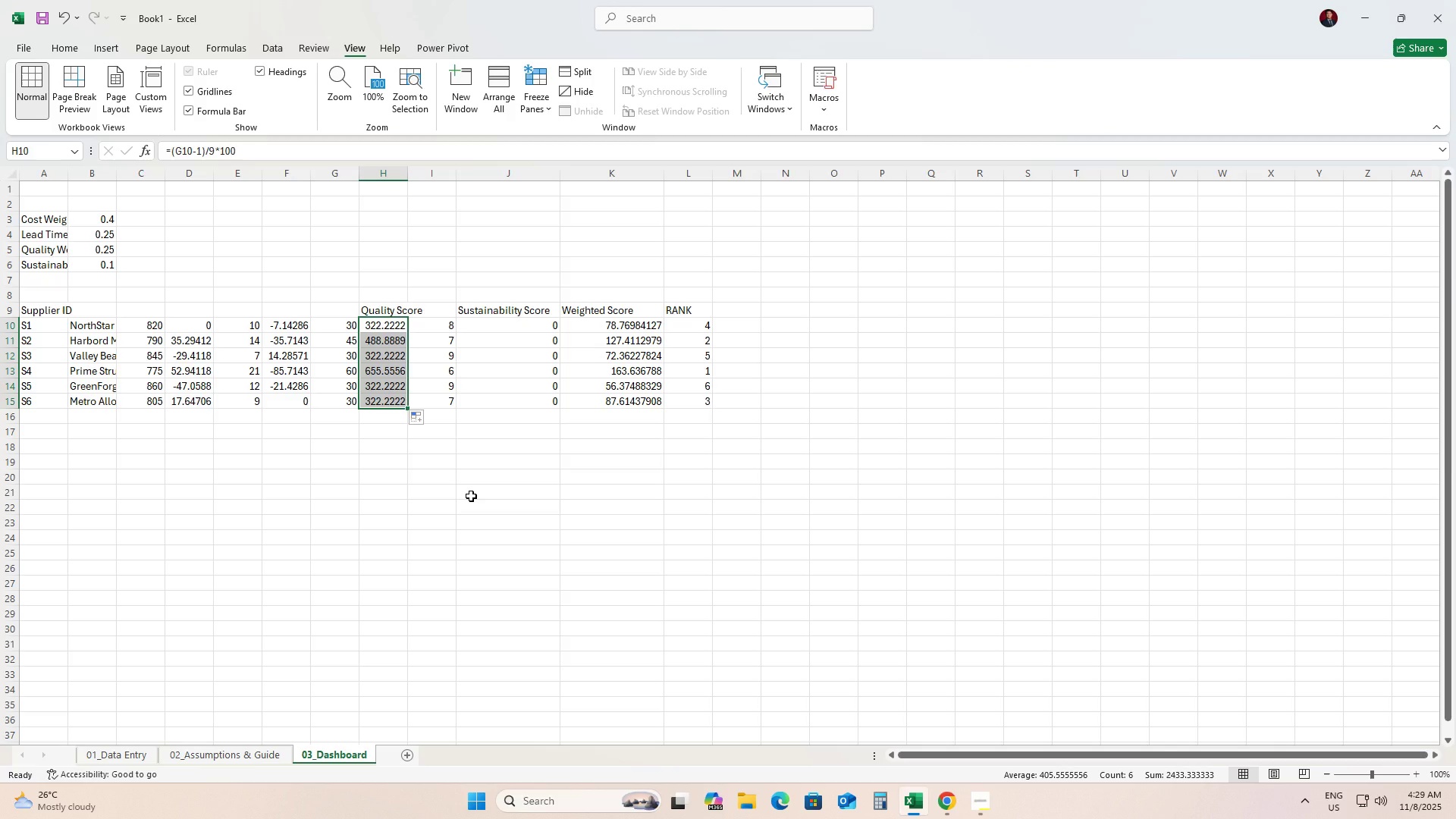 
left_click([486, 482])
 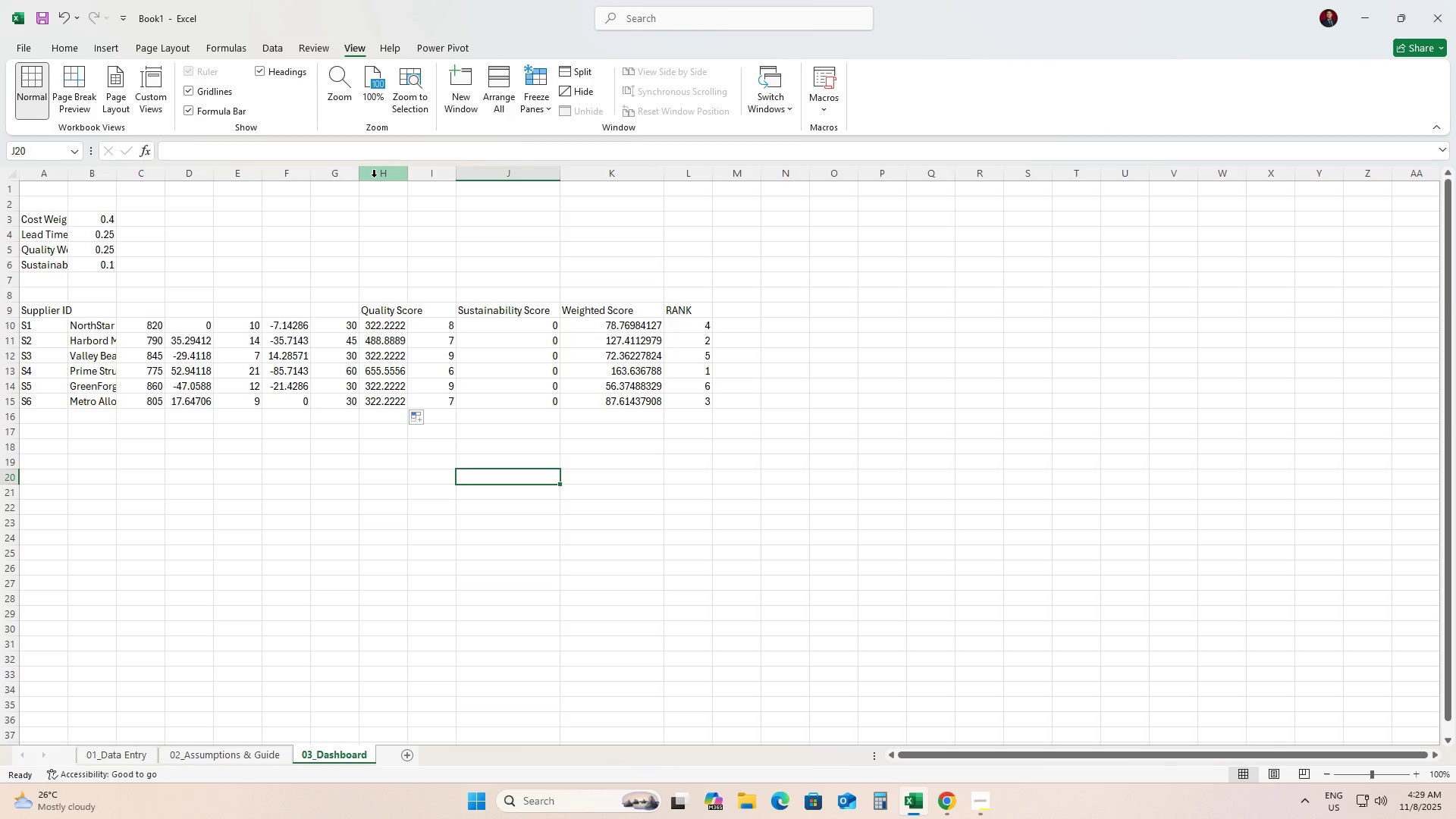 
left_click([374, 176])
 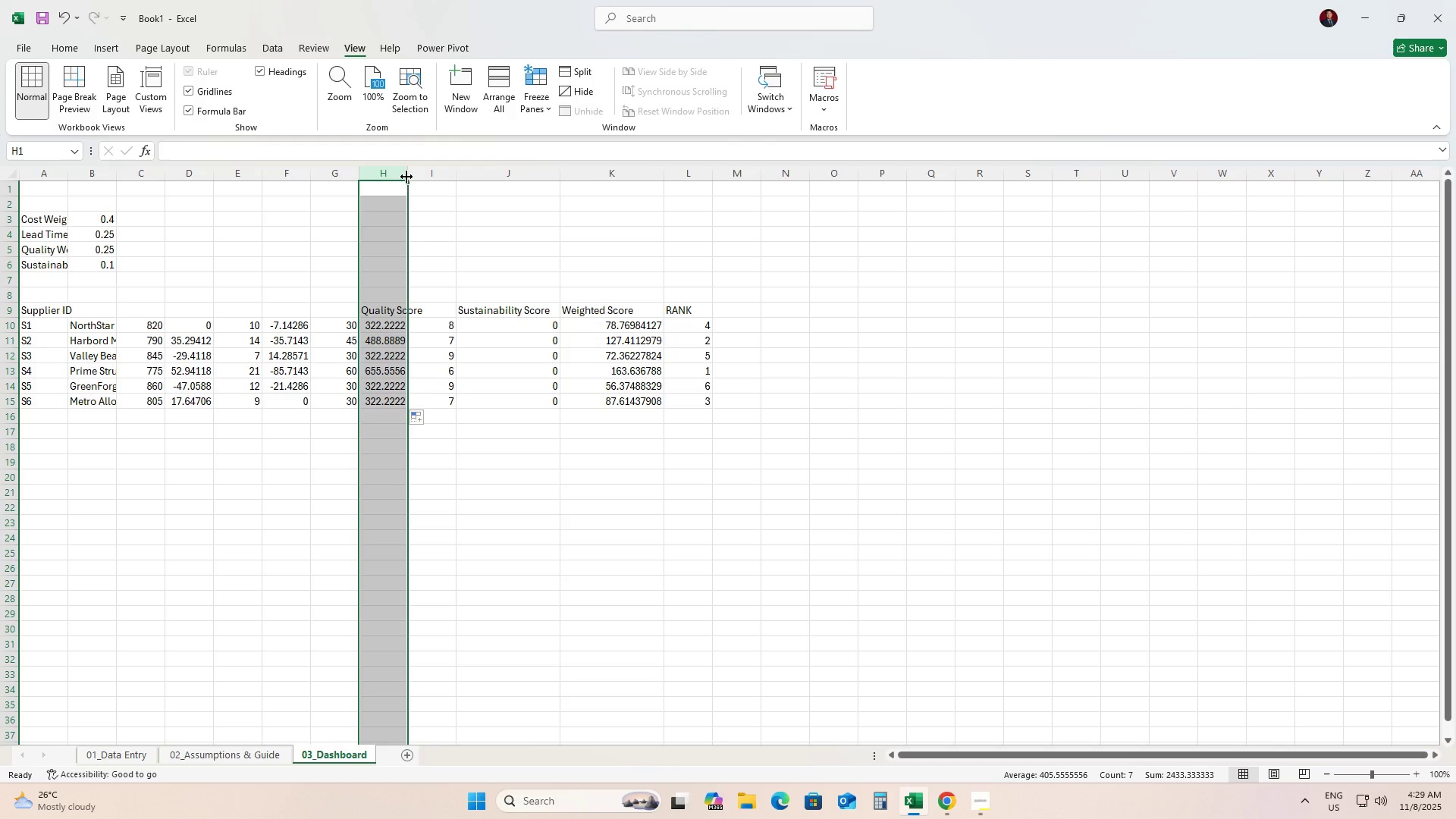 
left_click_drag(start_coordinate=[406, 176], to_coordinate=[435, 176])
 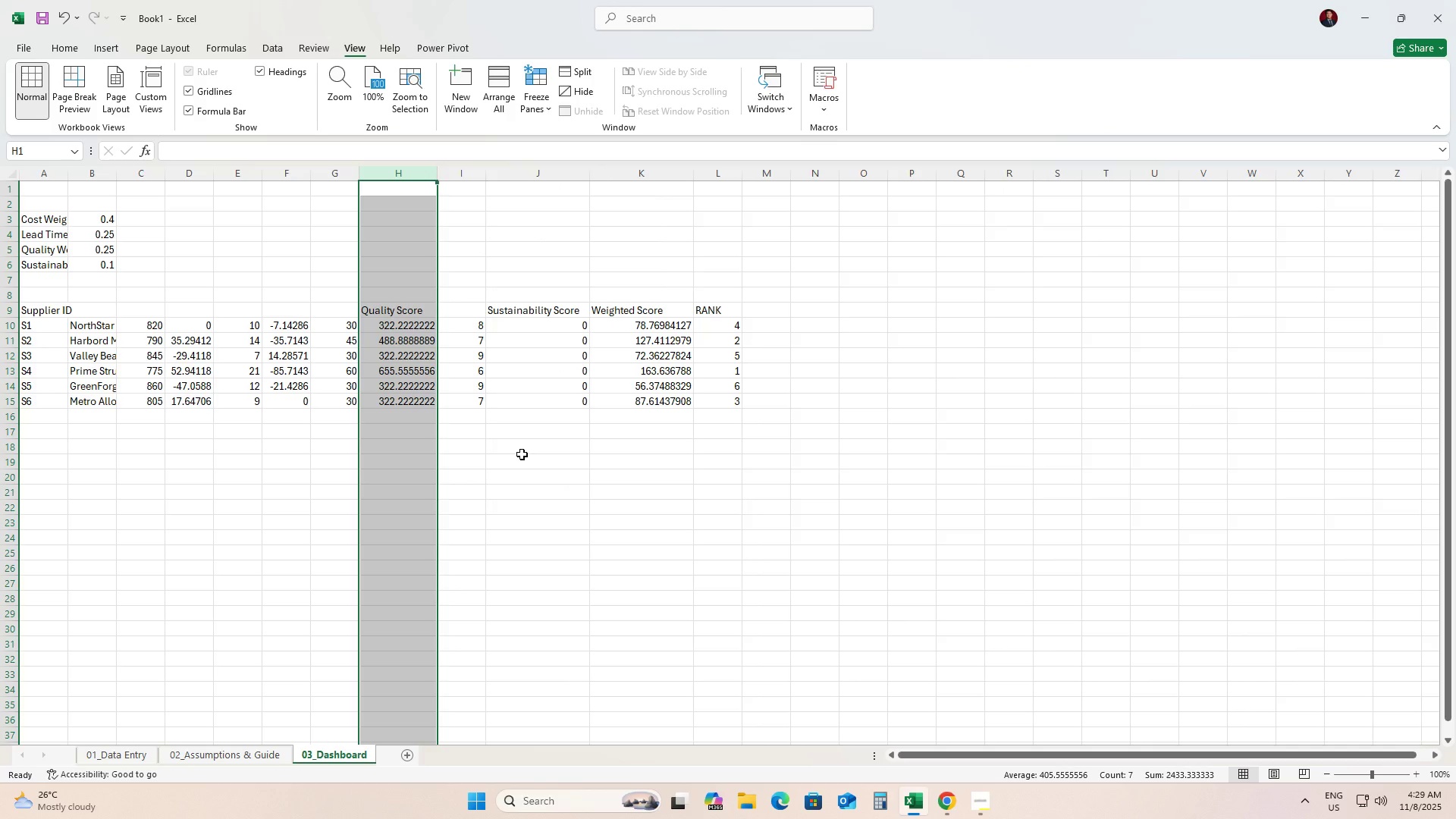 
left_click([500, 501])
 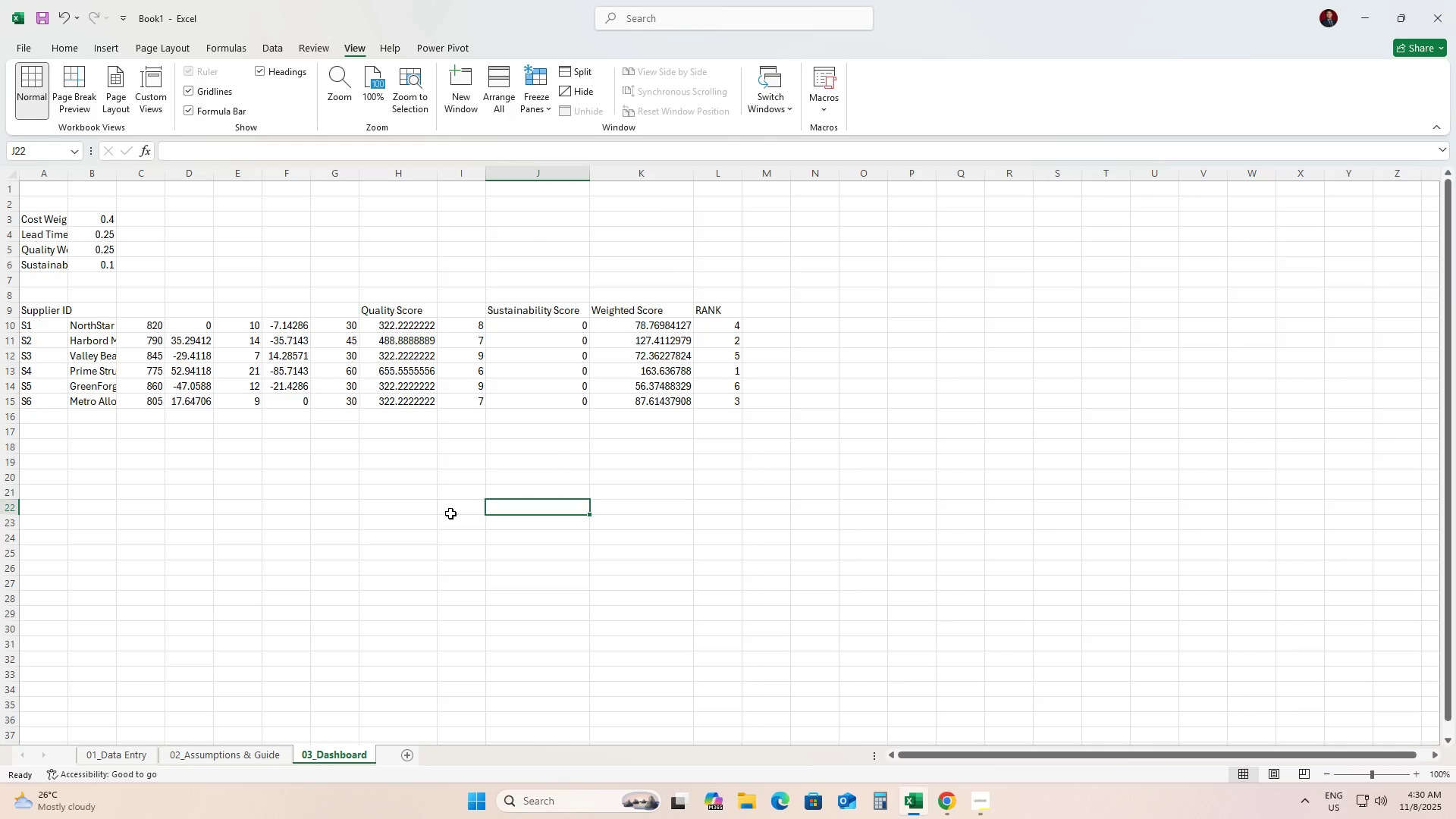 
double_click([275, 311])
 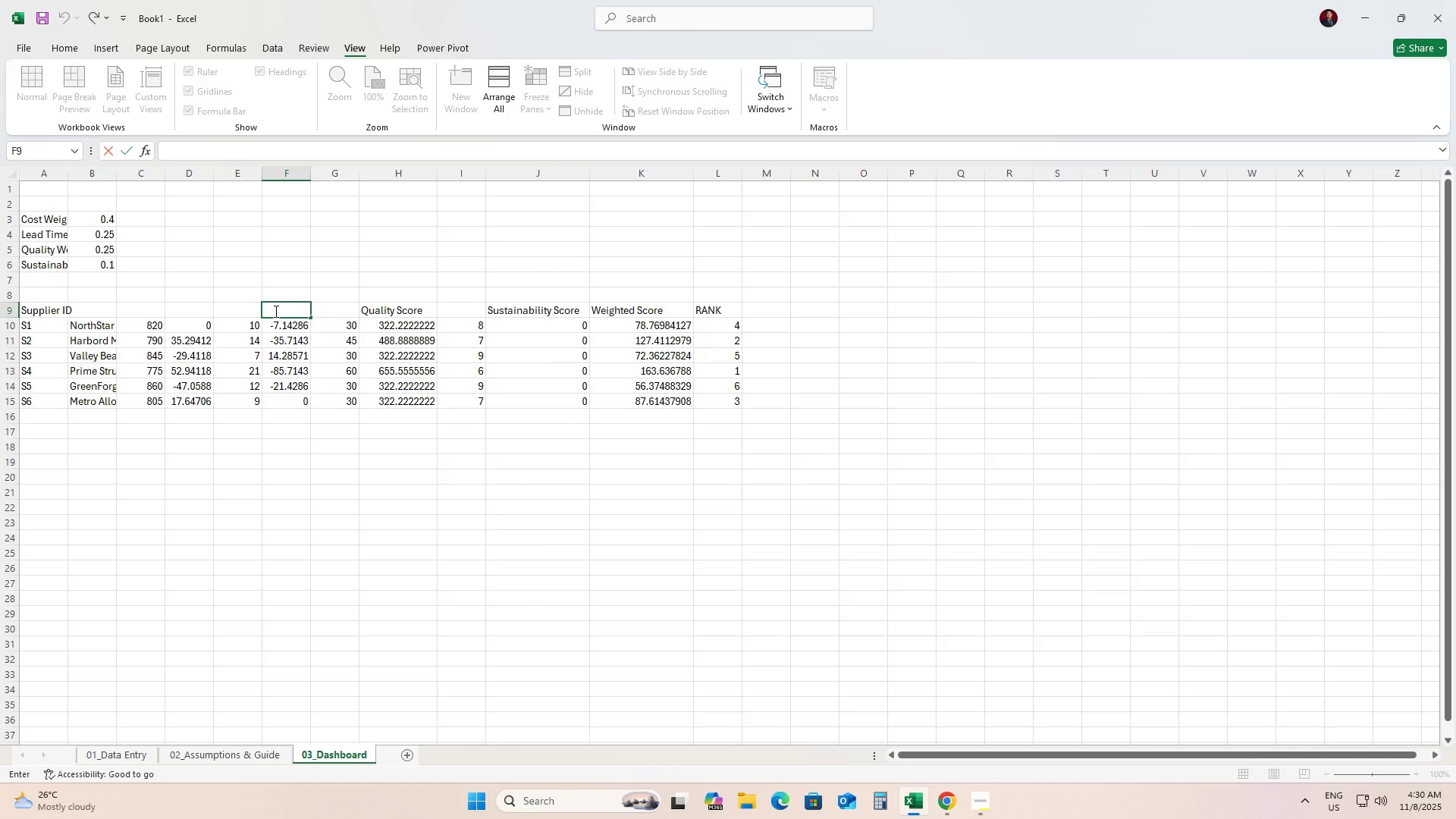 
type(Lead Time Score)
 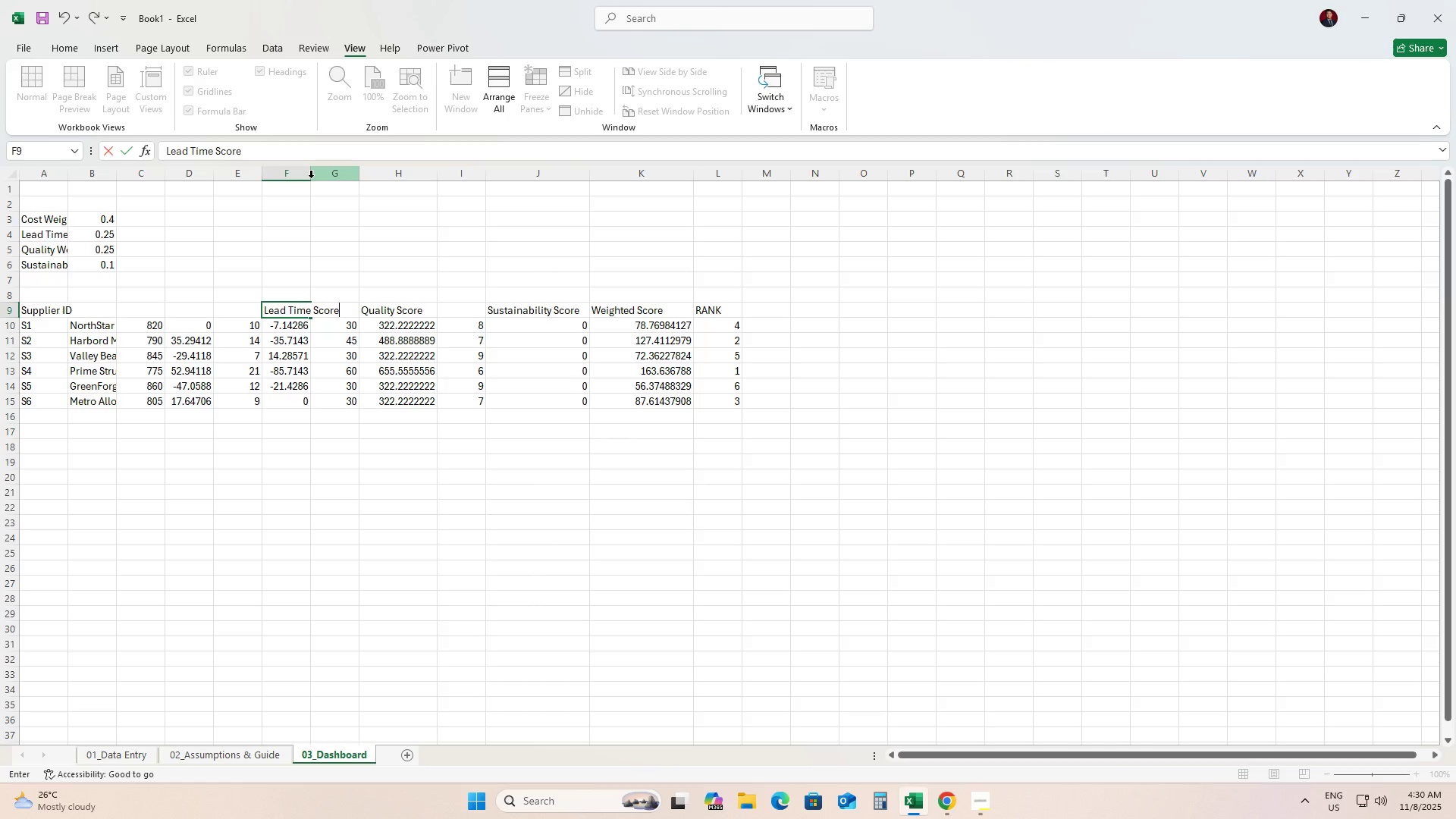 
left_click_drag(start_coordinate=[309, 177], to_coordinate=[337, 177])
 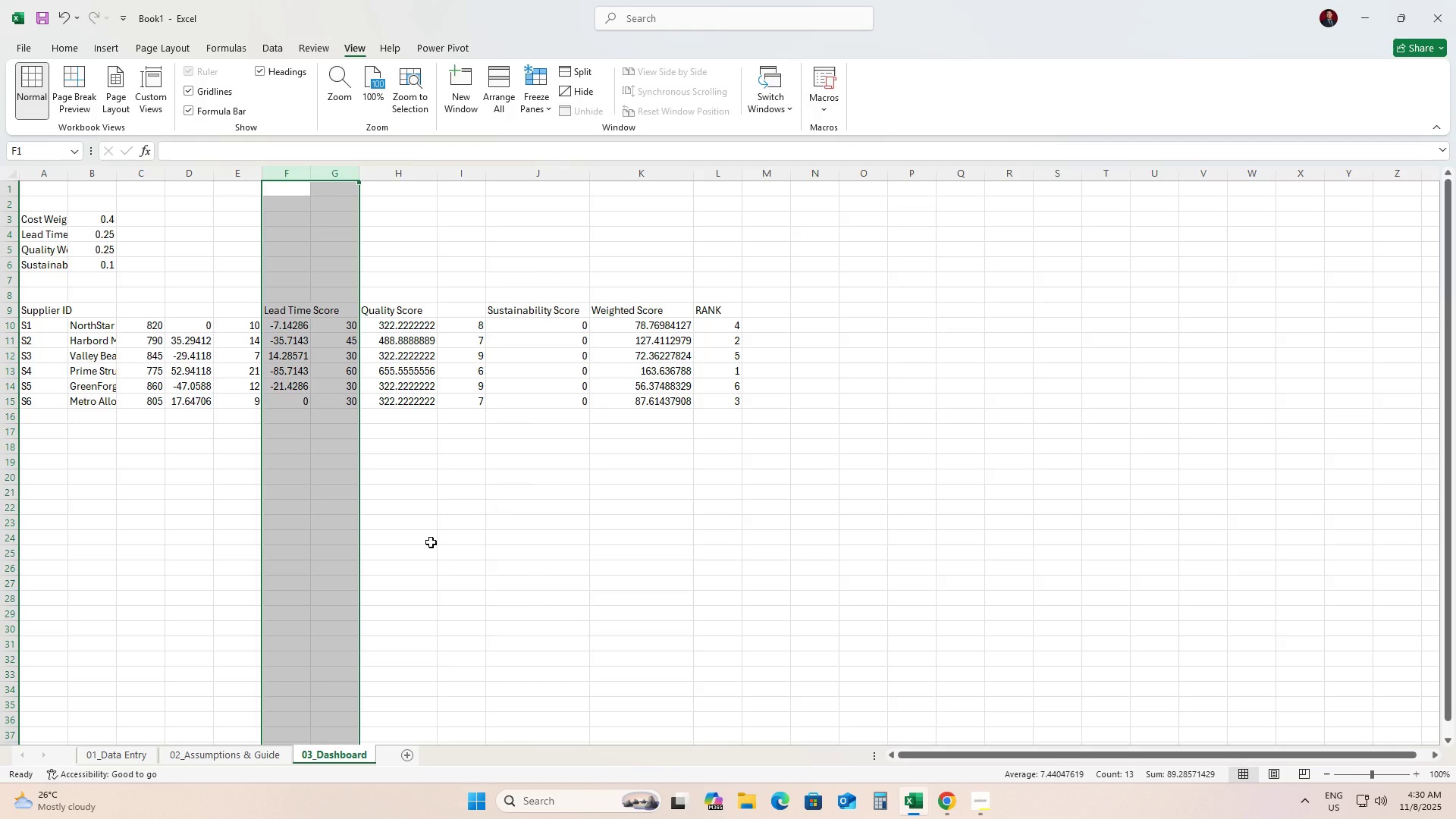 
left_click([431, 542])
 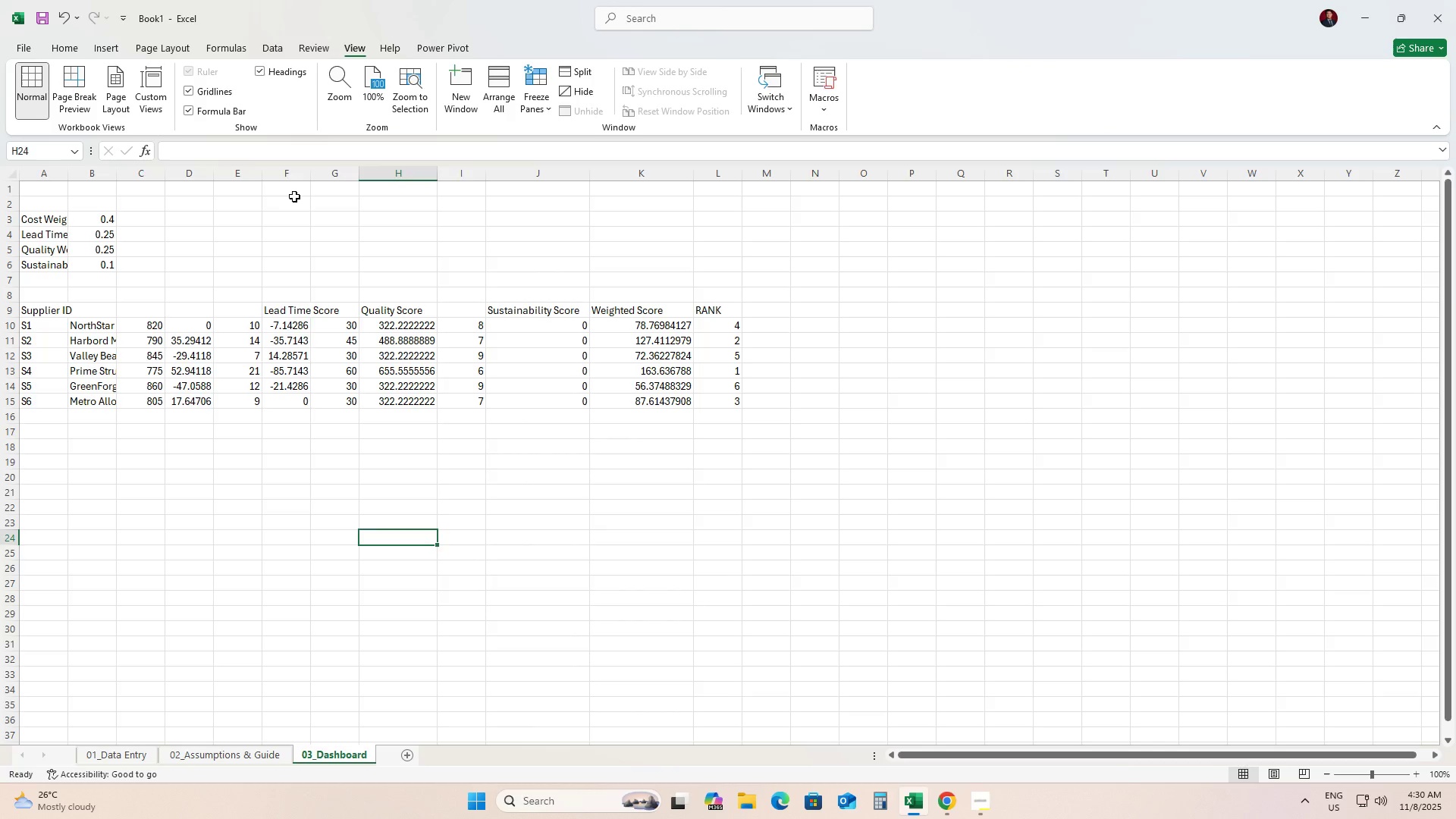 
left_click([293, 177])
 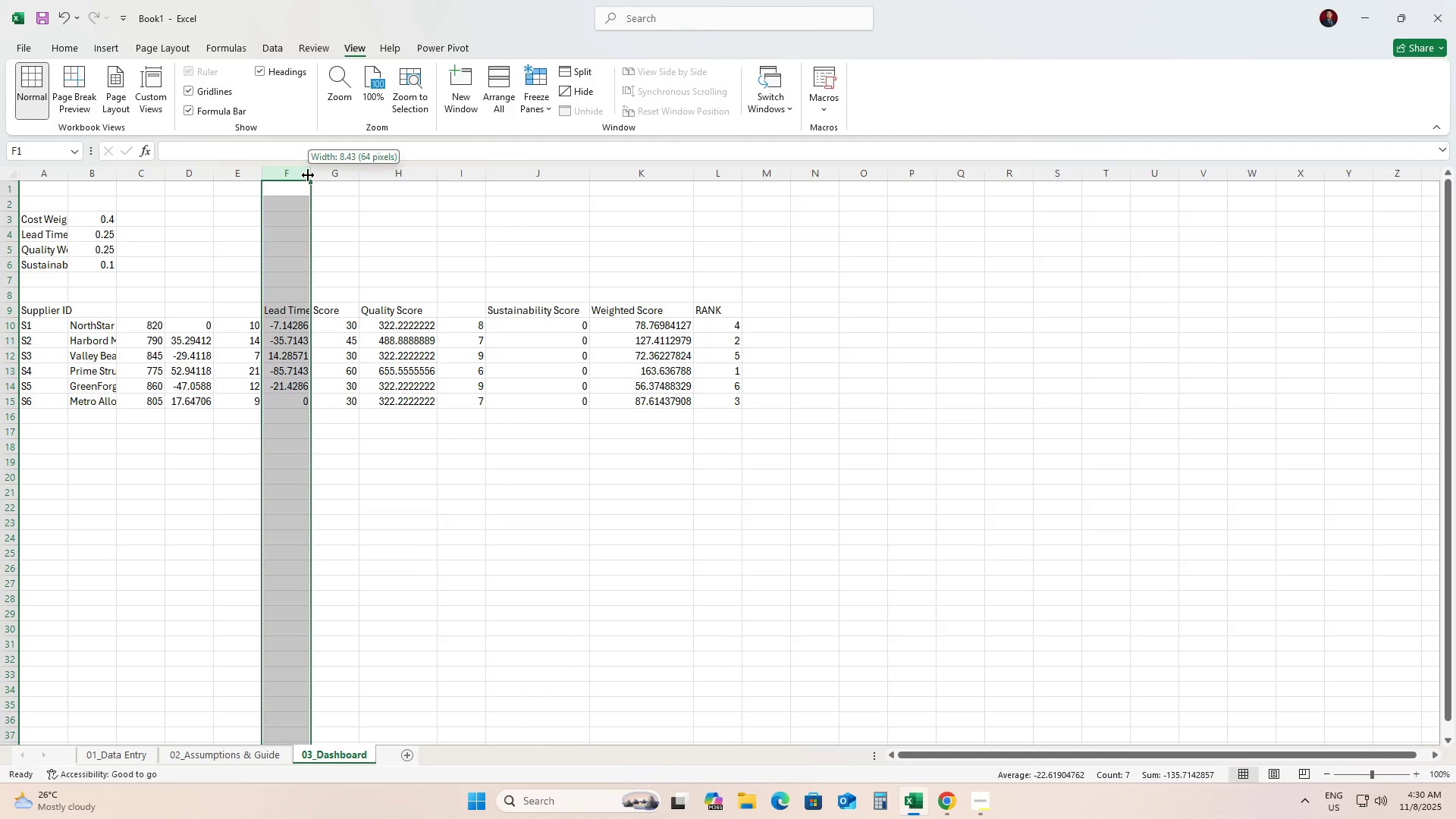 
left_click_drag(start_coordinate=[308, 175], to_coordinate=[356, 176])
 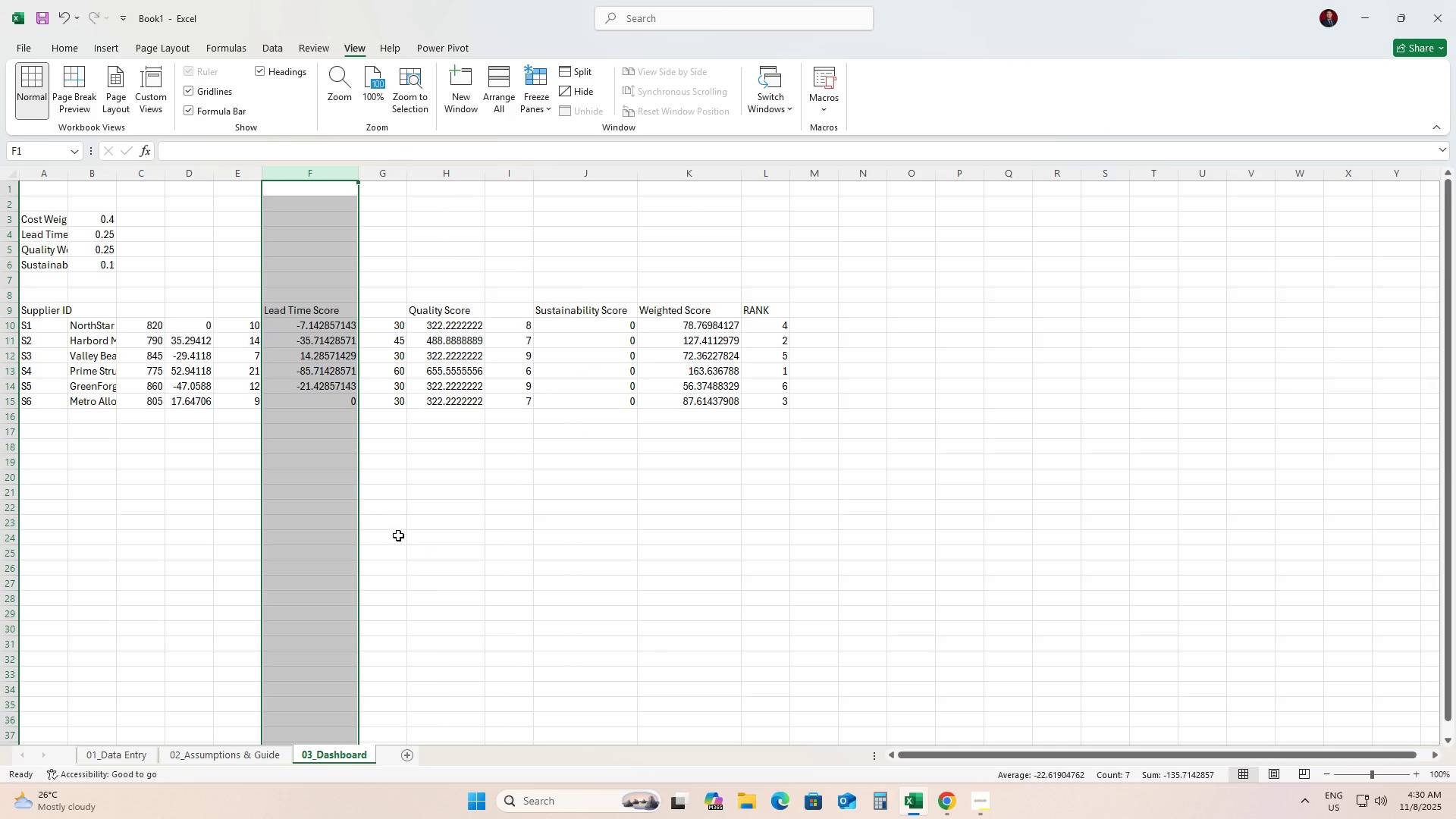 
left_click([398, 535])
 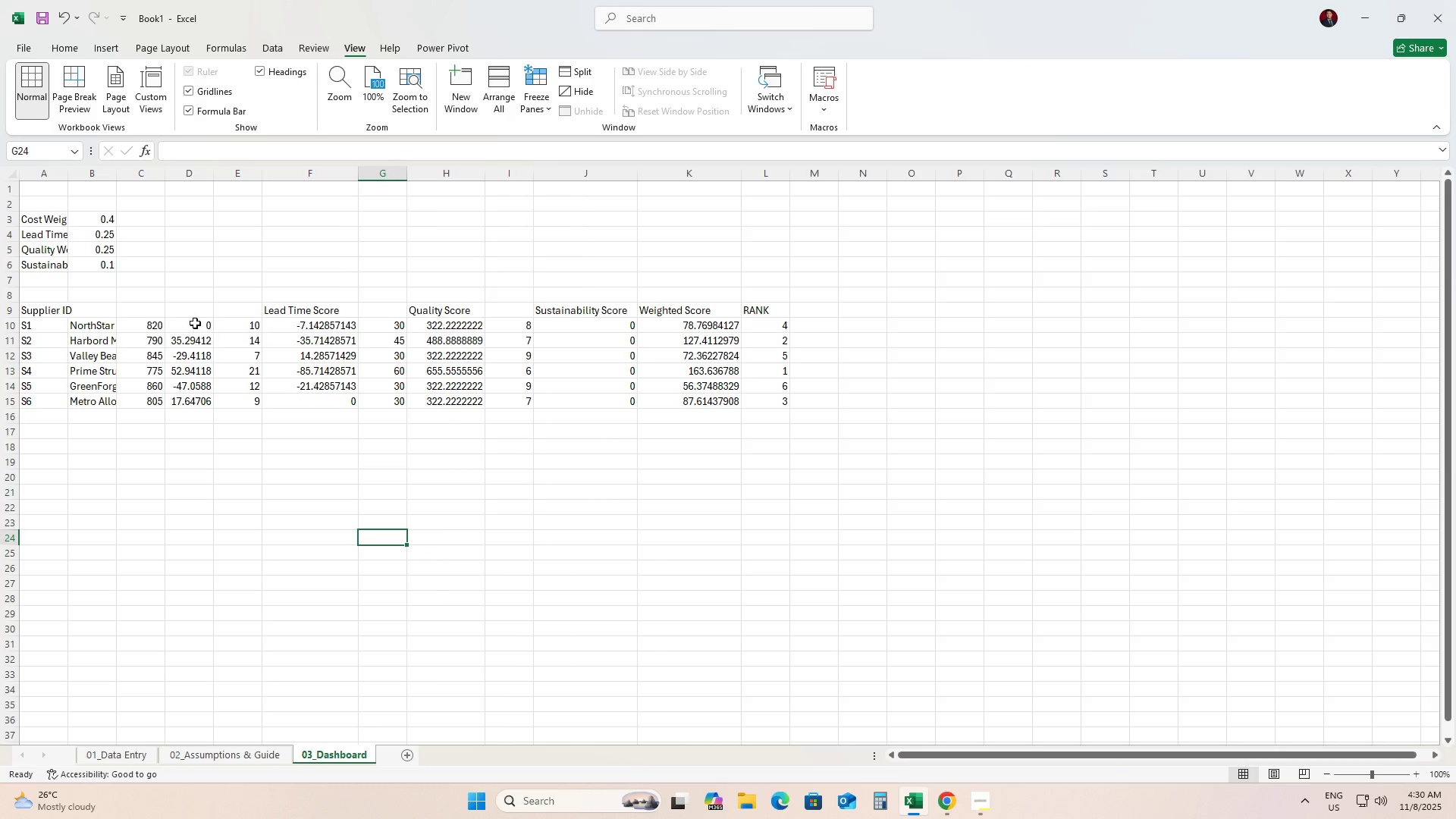 
wait(6.55)
 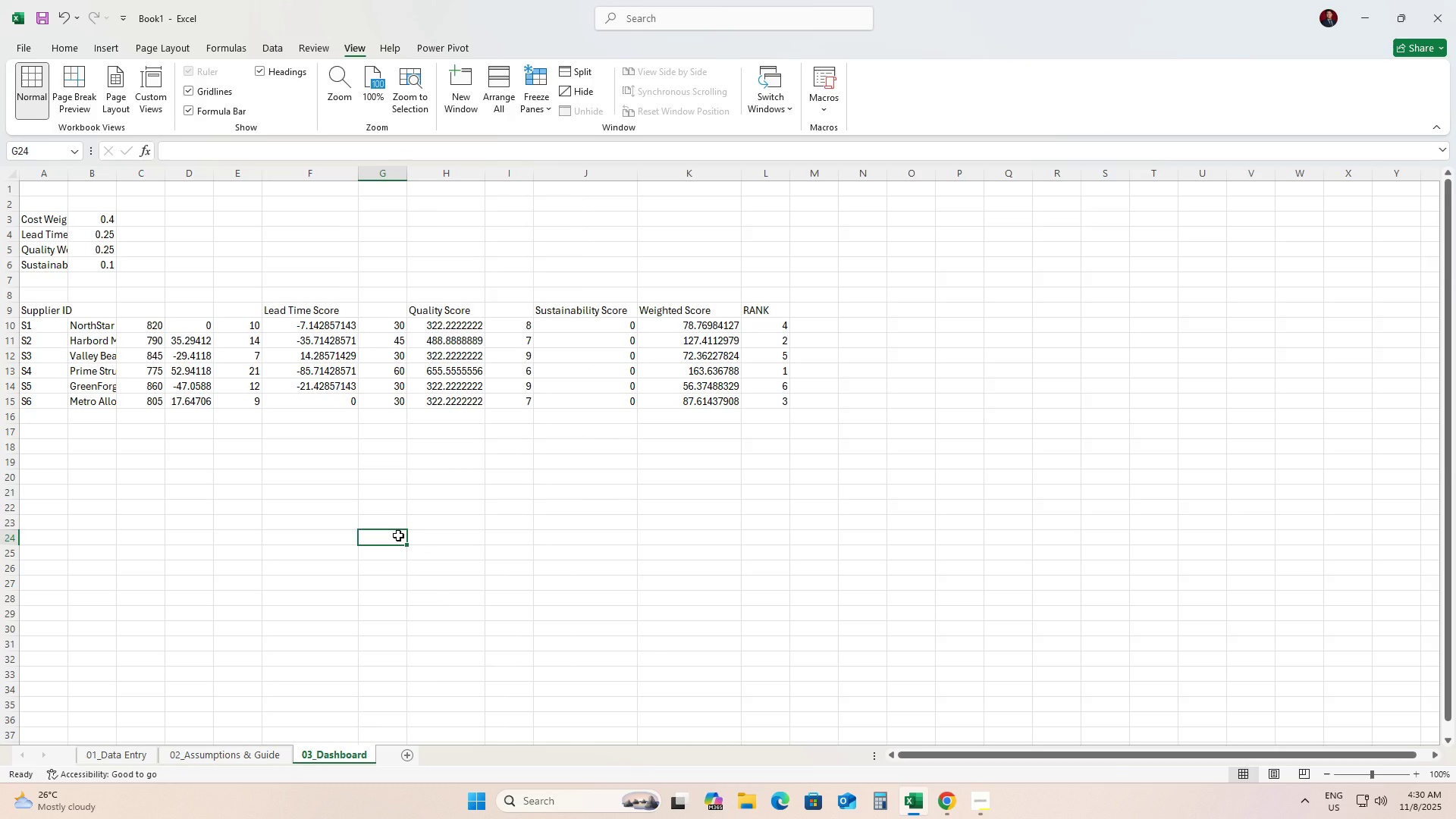 
left_click([193, 312])
 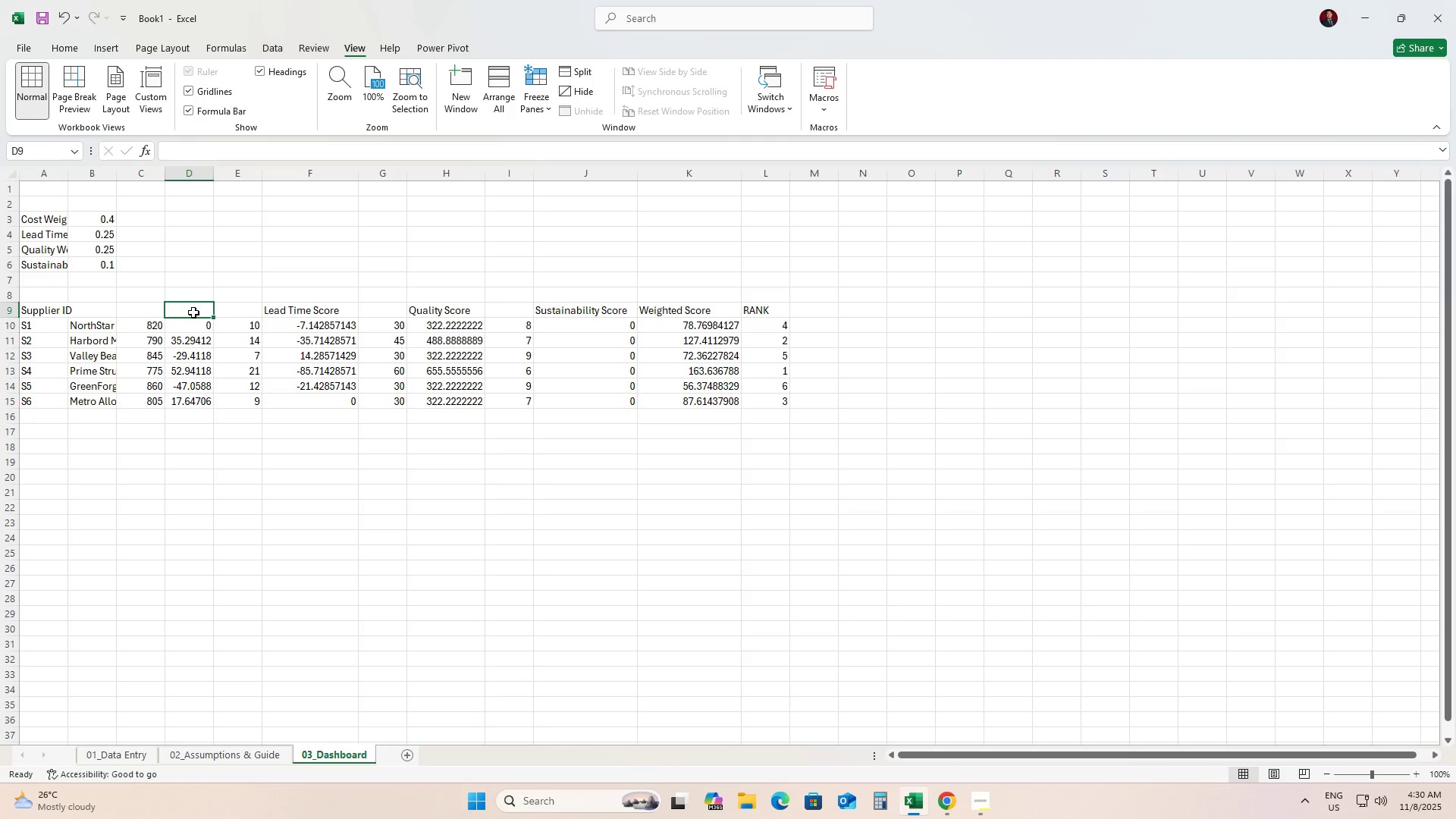 
double_click([193, 312])
 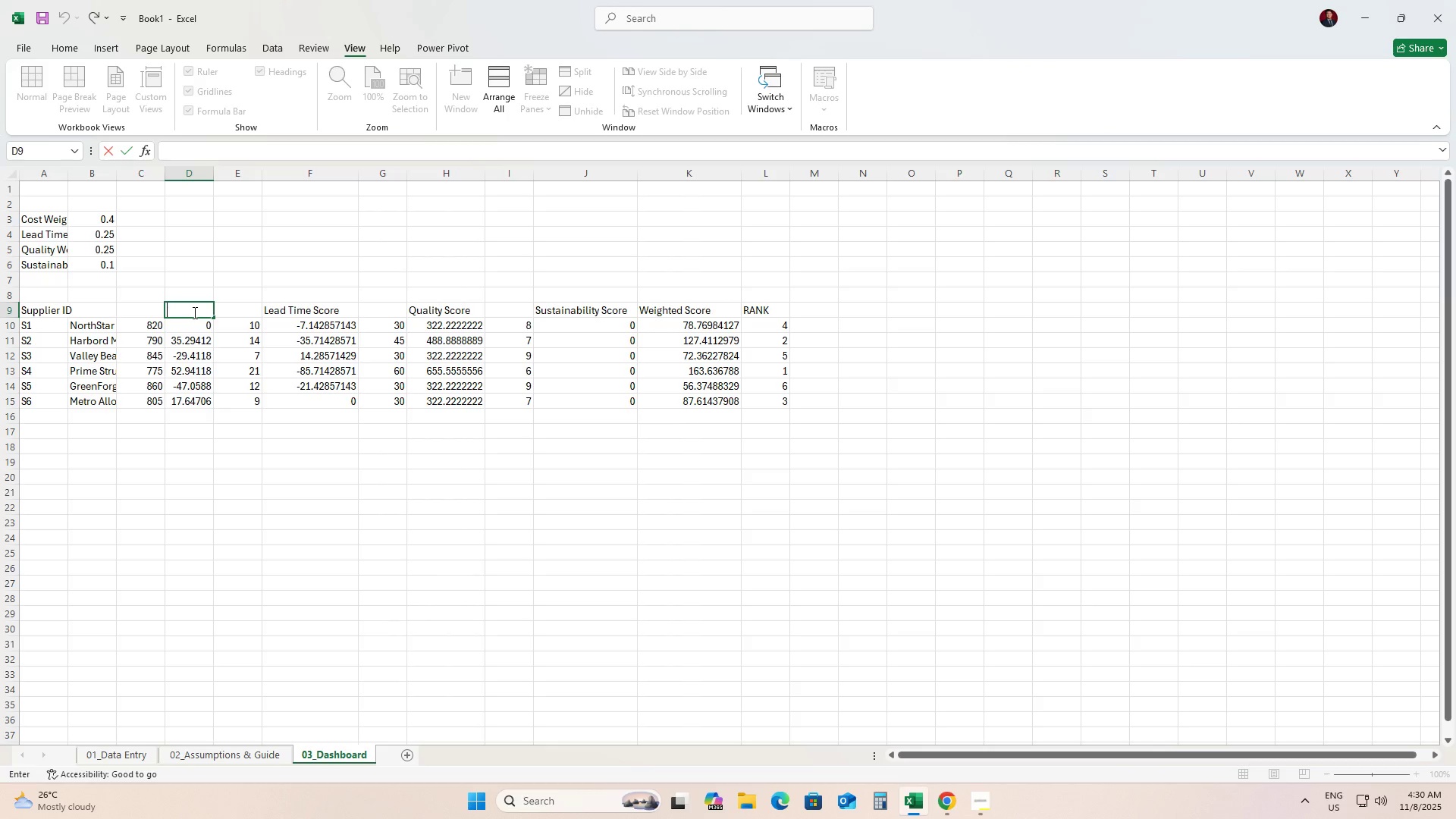 
type(COST )
key(Backspace)
key(Backspace)
key(Backspace)
key(Backspace)
type(ost Score)
 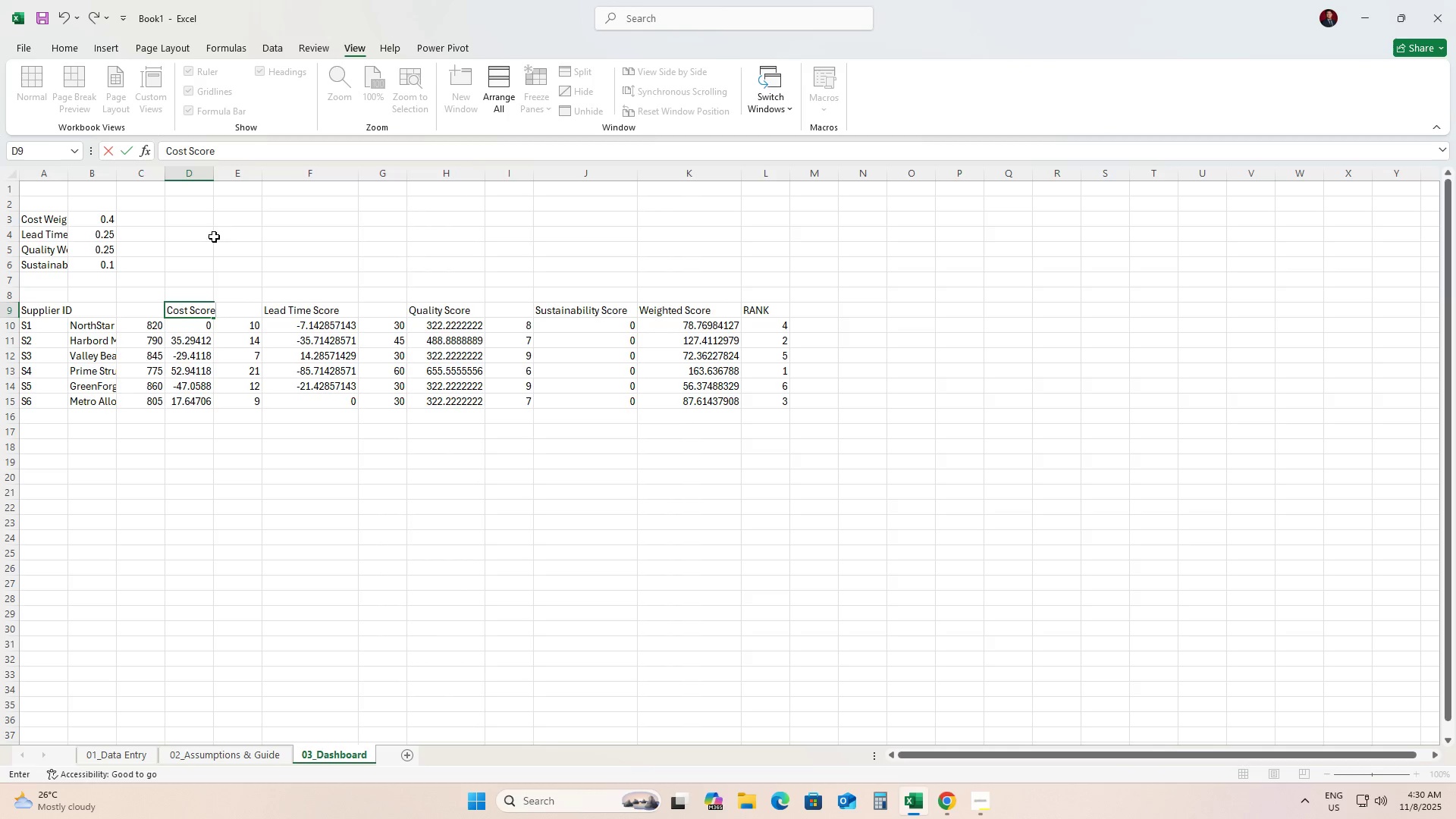 
wait(8.0)
 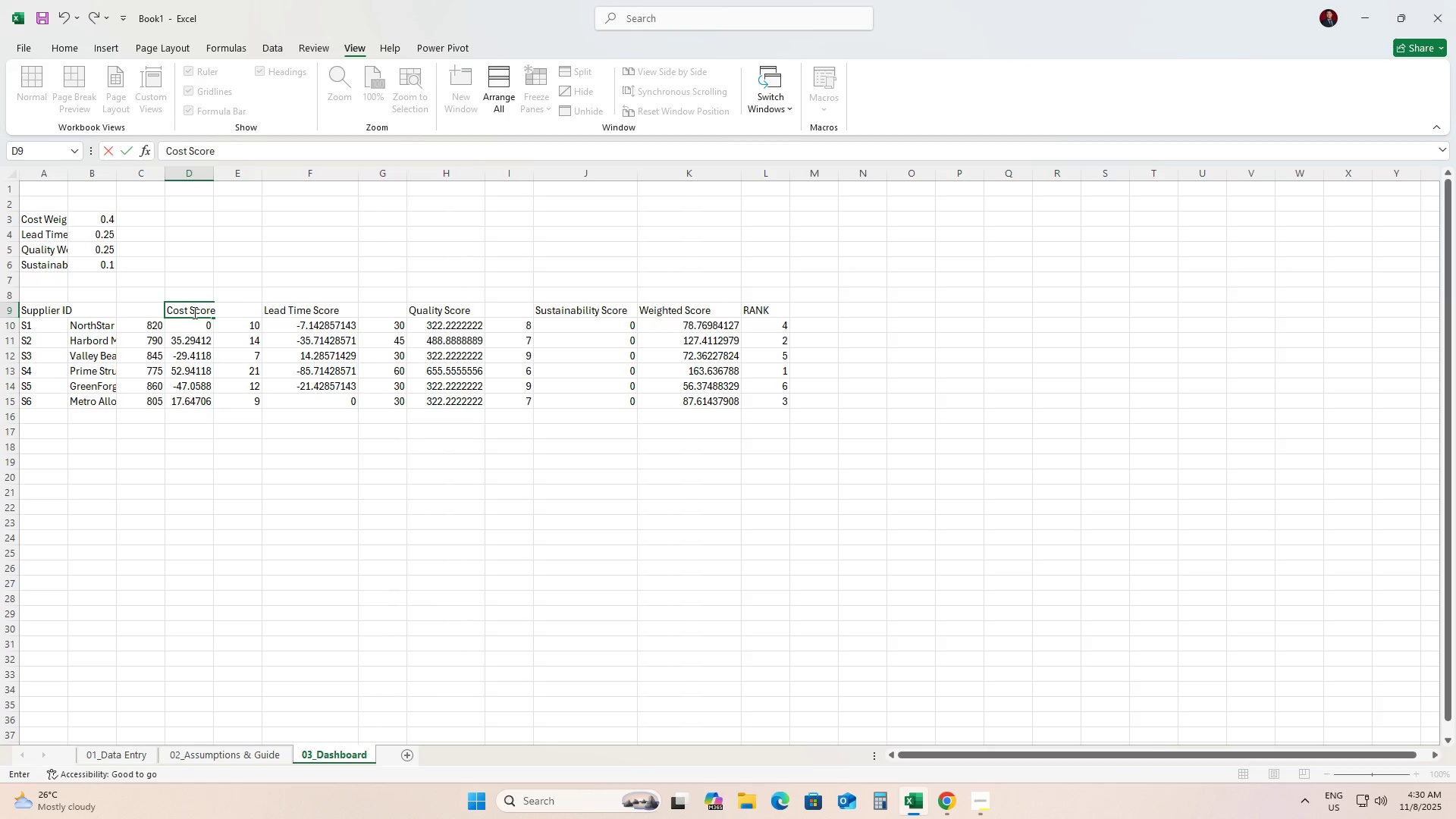 
left_click([209, 202])
 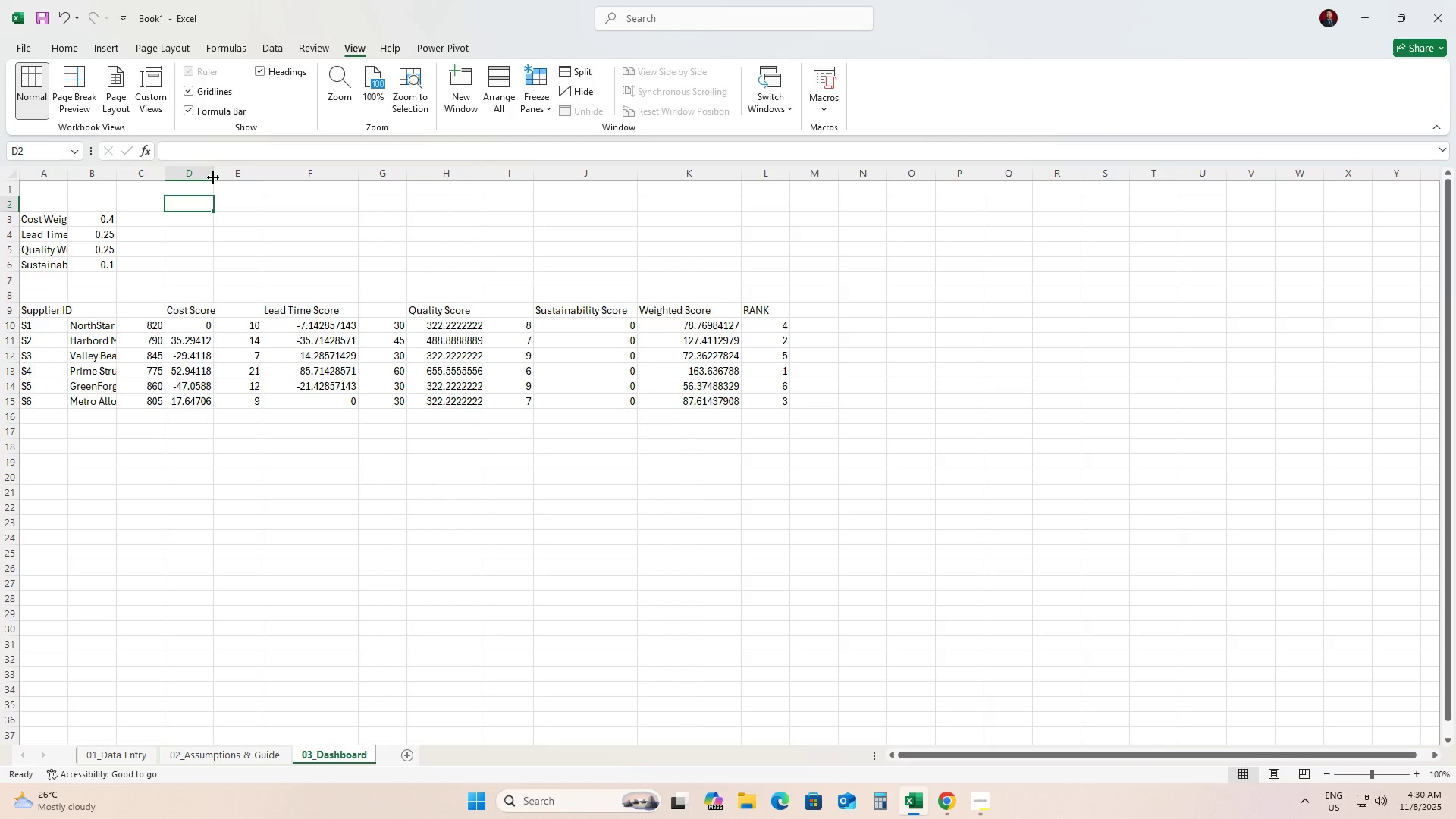 
left_click_drag(start_coordinate=[213, 177], to_coordinate=[222, 177])
 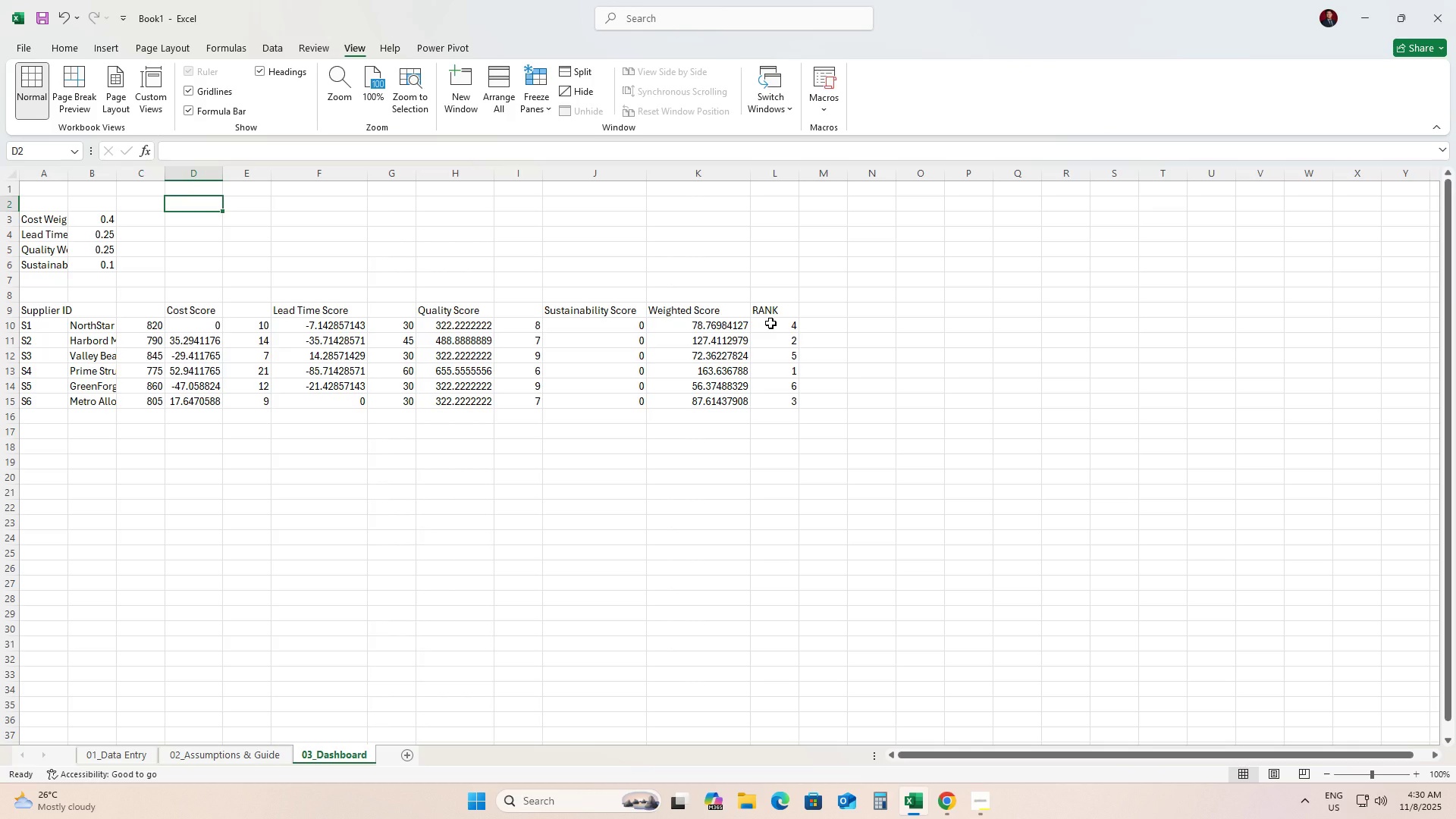 
wait(19.45)
 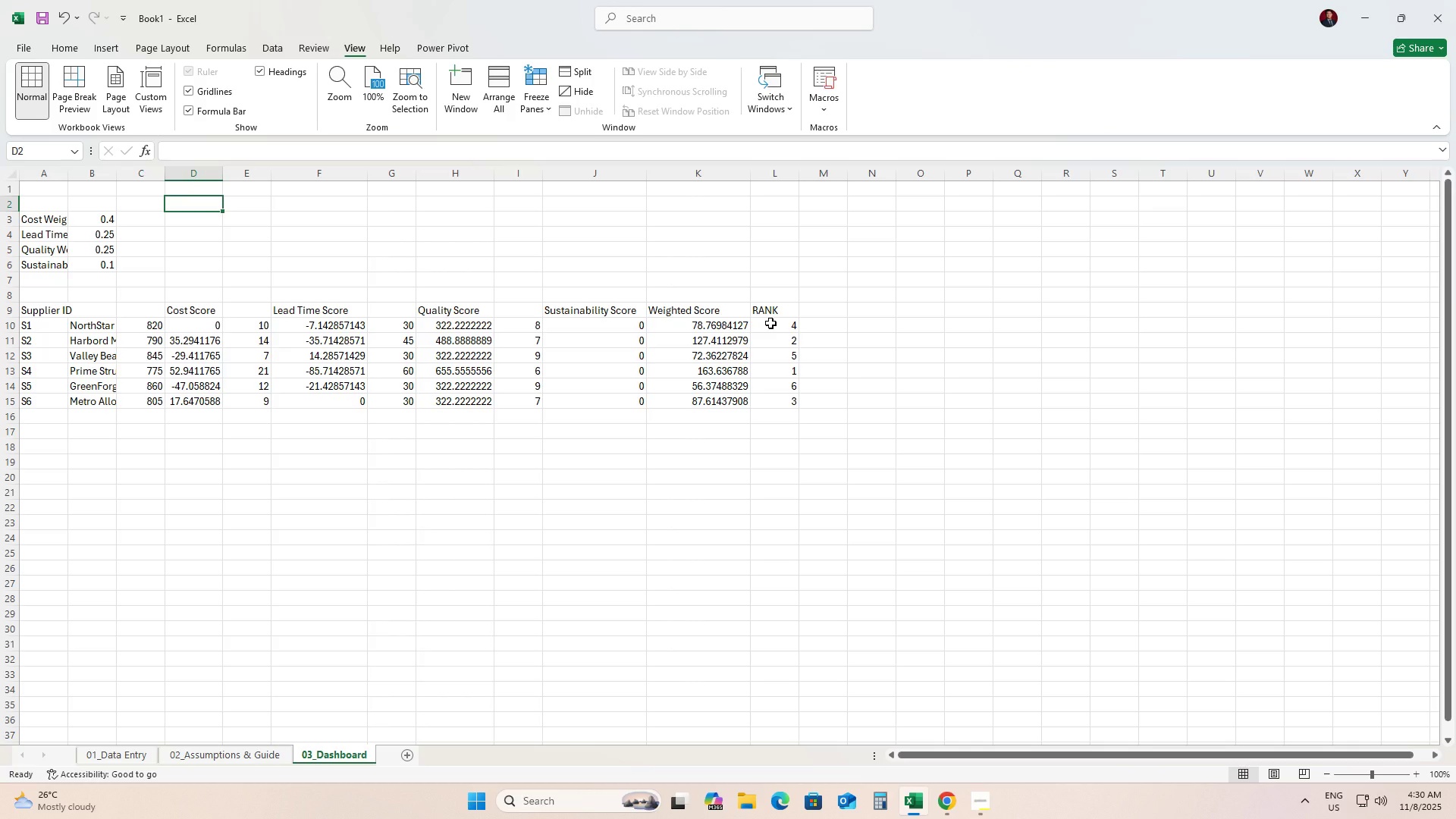 
left_click_drag(start_coordinate=[36, 325], to_coordinate=[770, 403])
 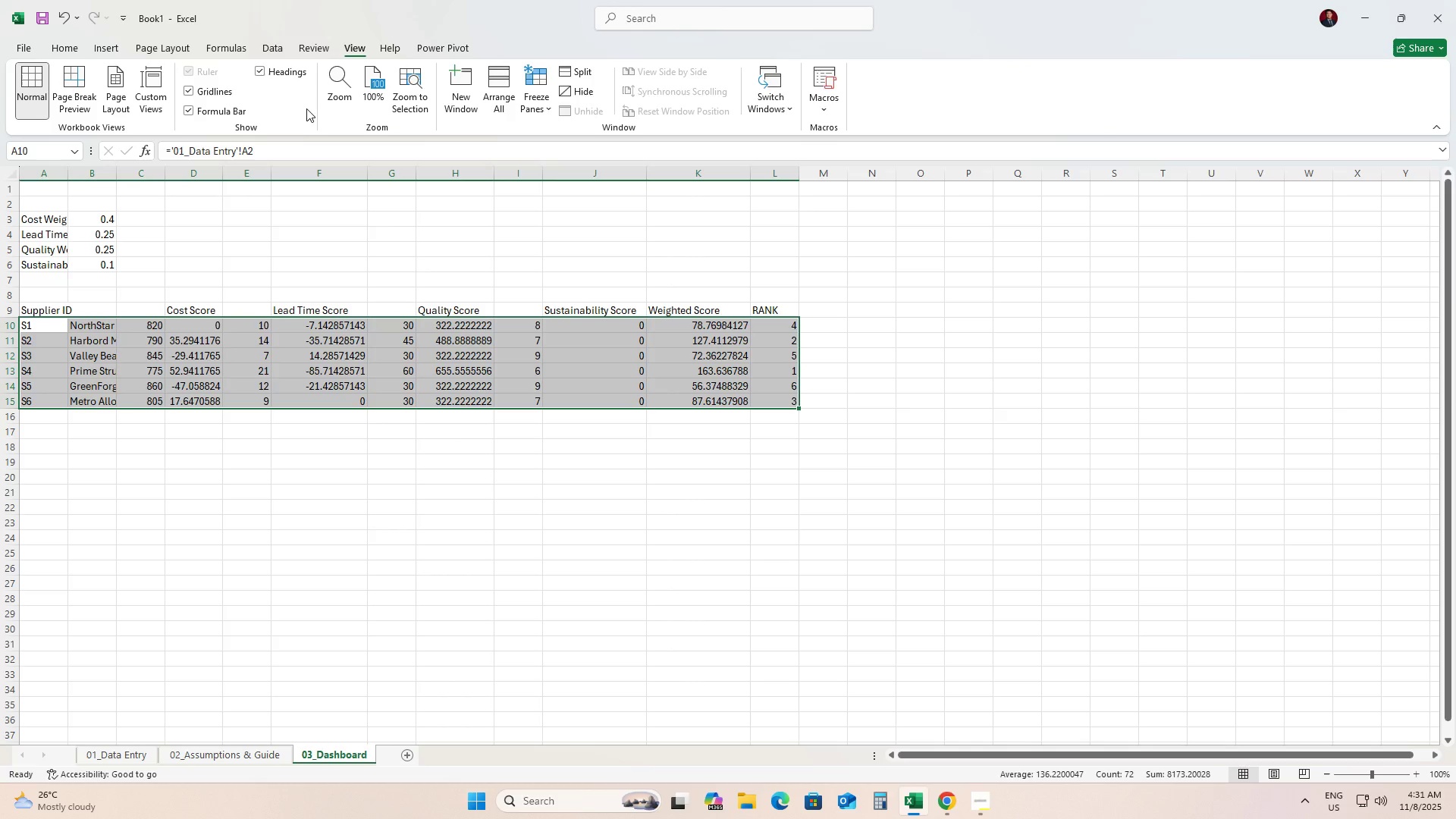 
wait(5.54)
 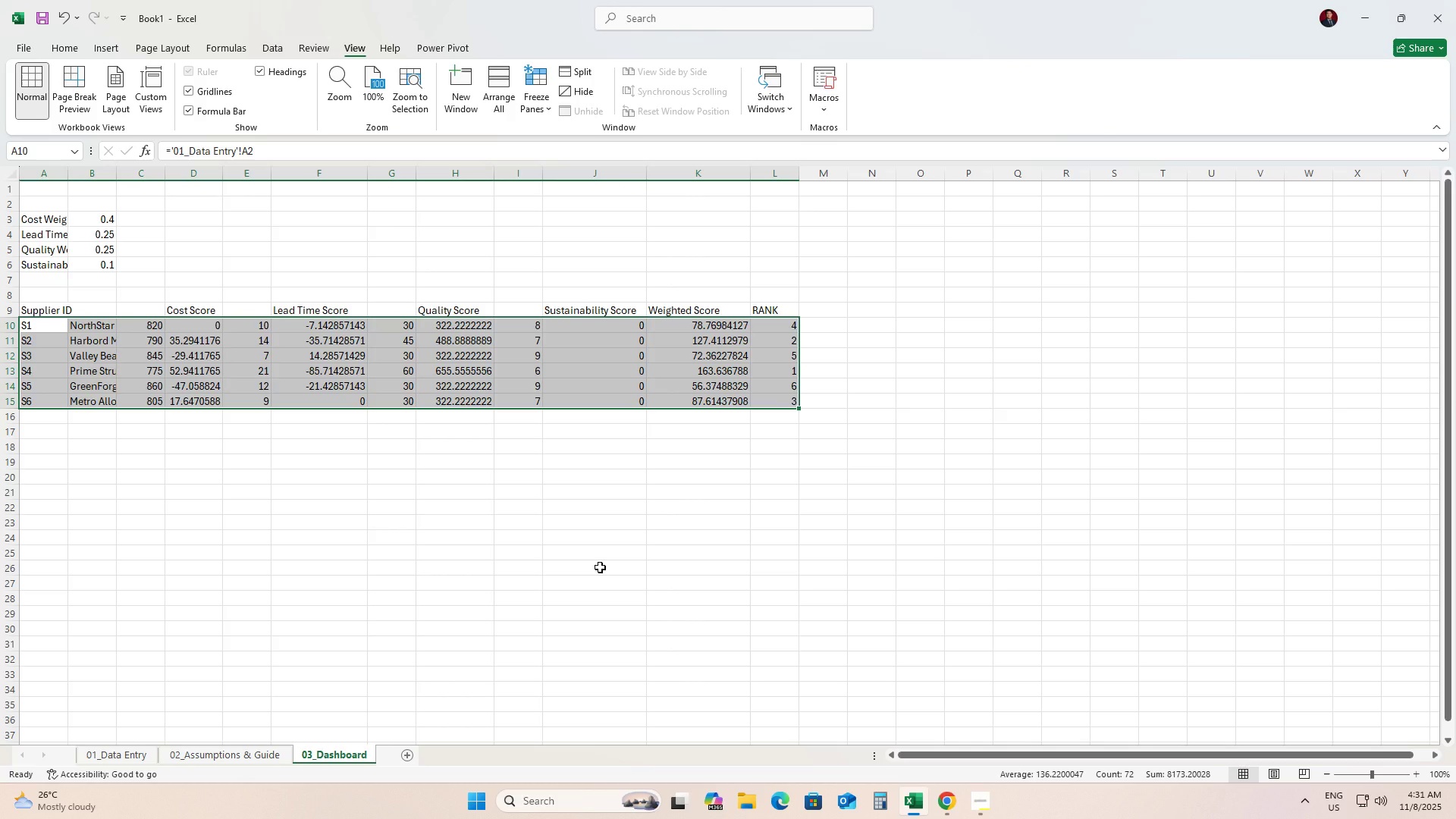 
left_click([66, 51])
 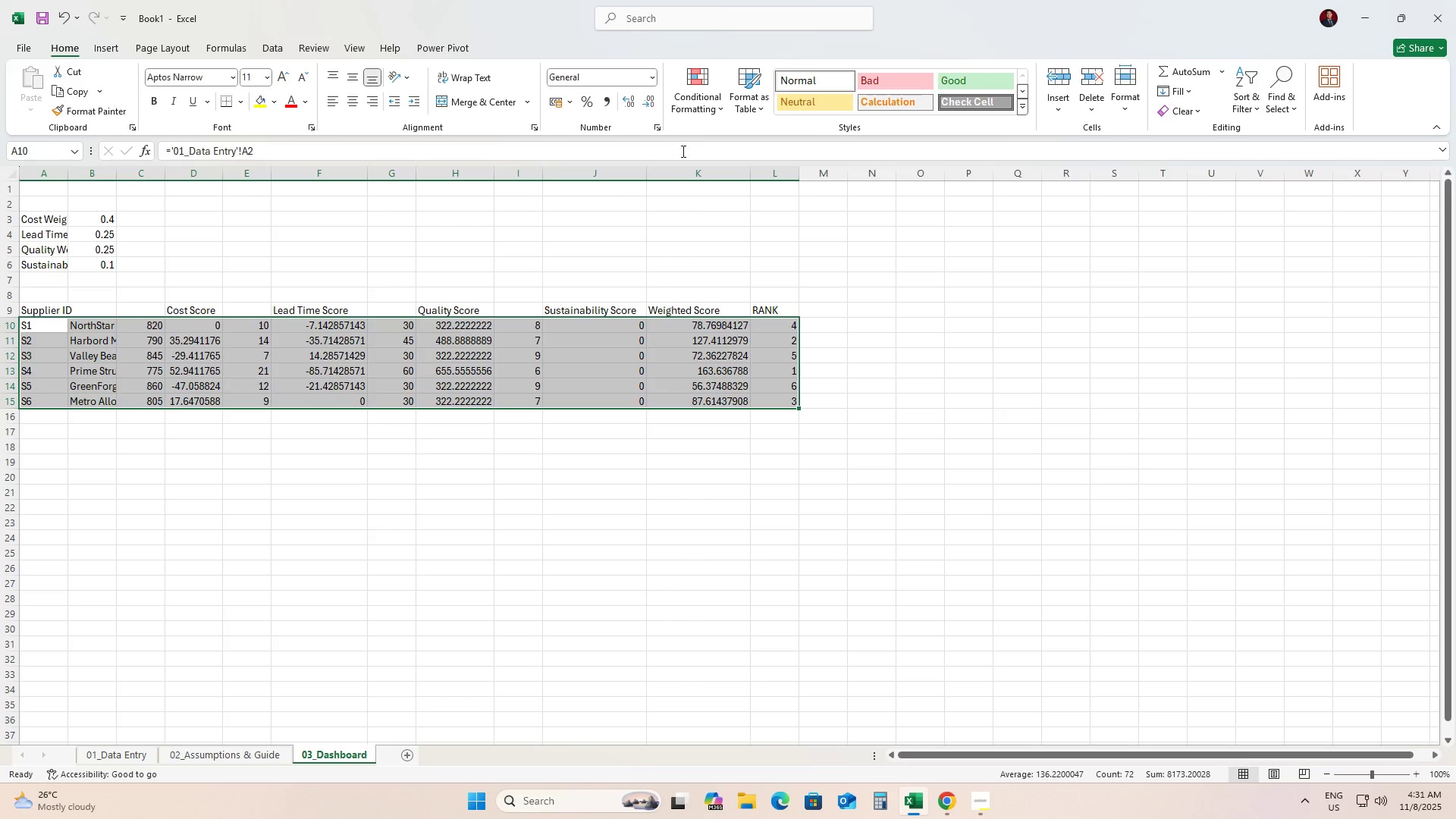 
left_click([700, 103])
 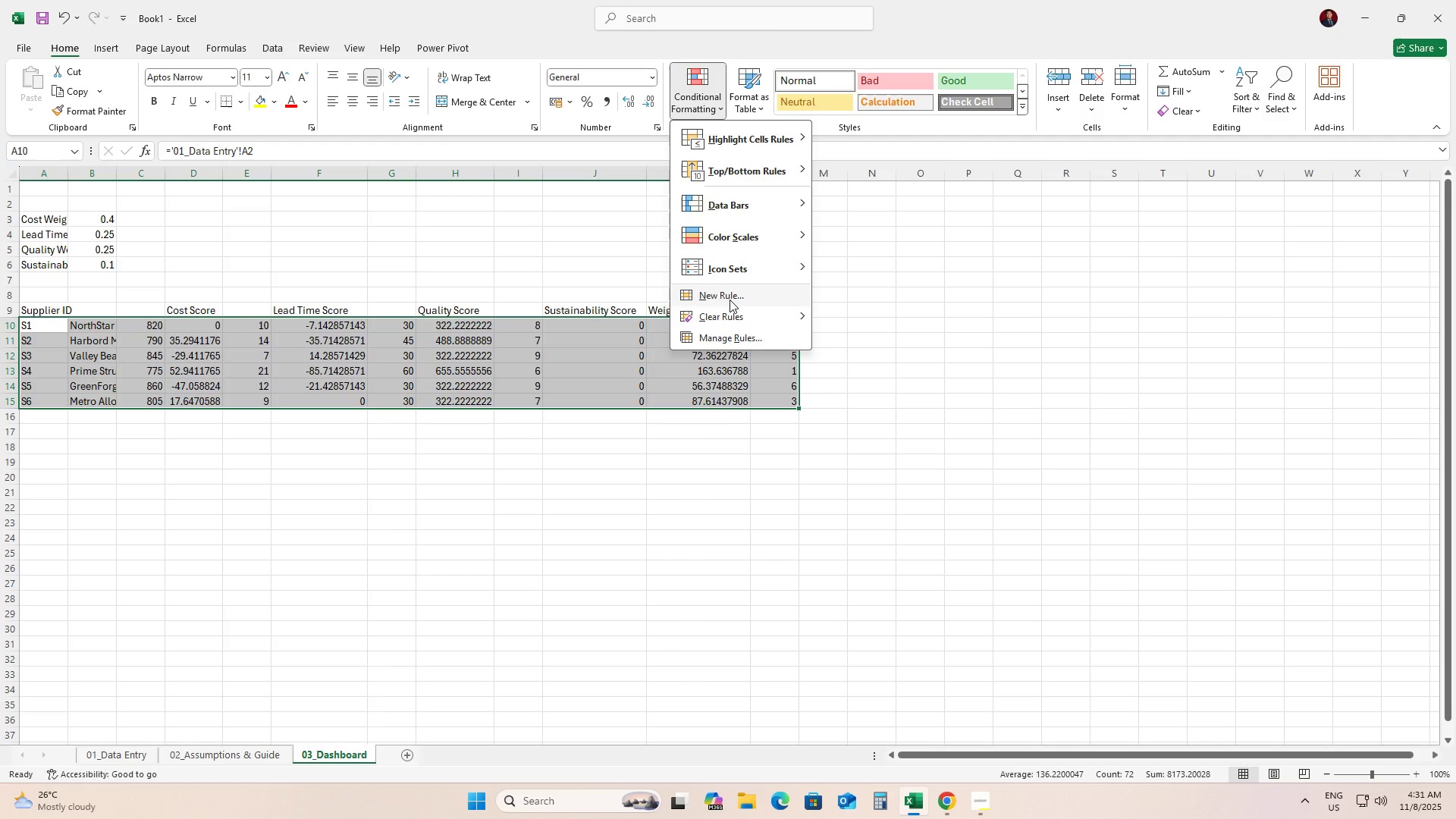 
left_click([730, 300])
 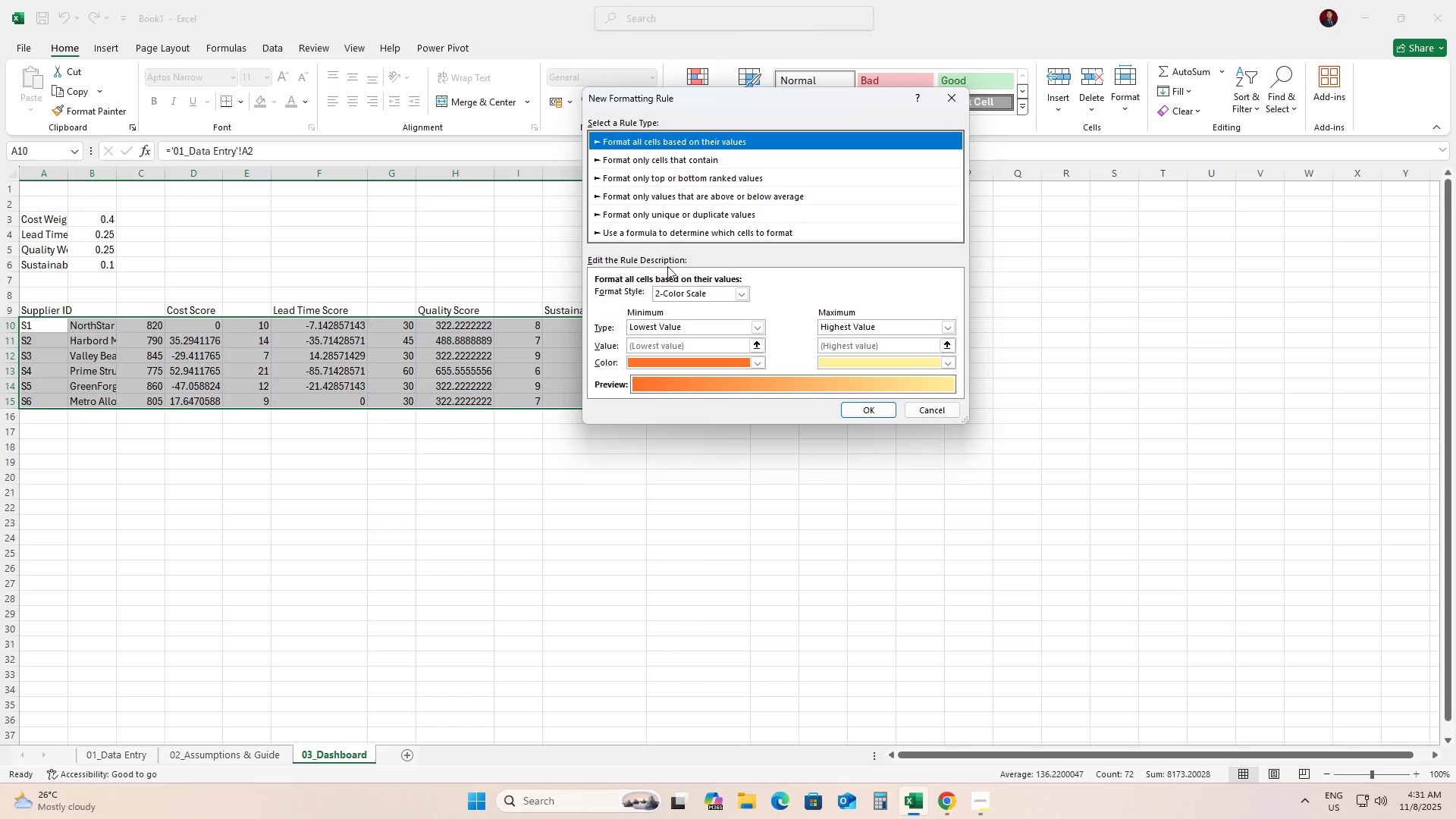 
left_click([643, 237])
 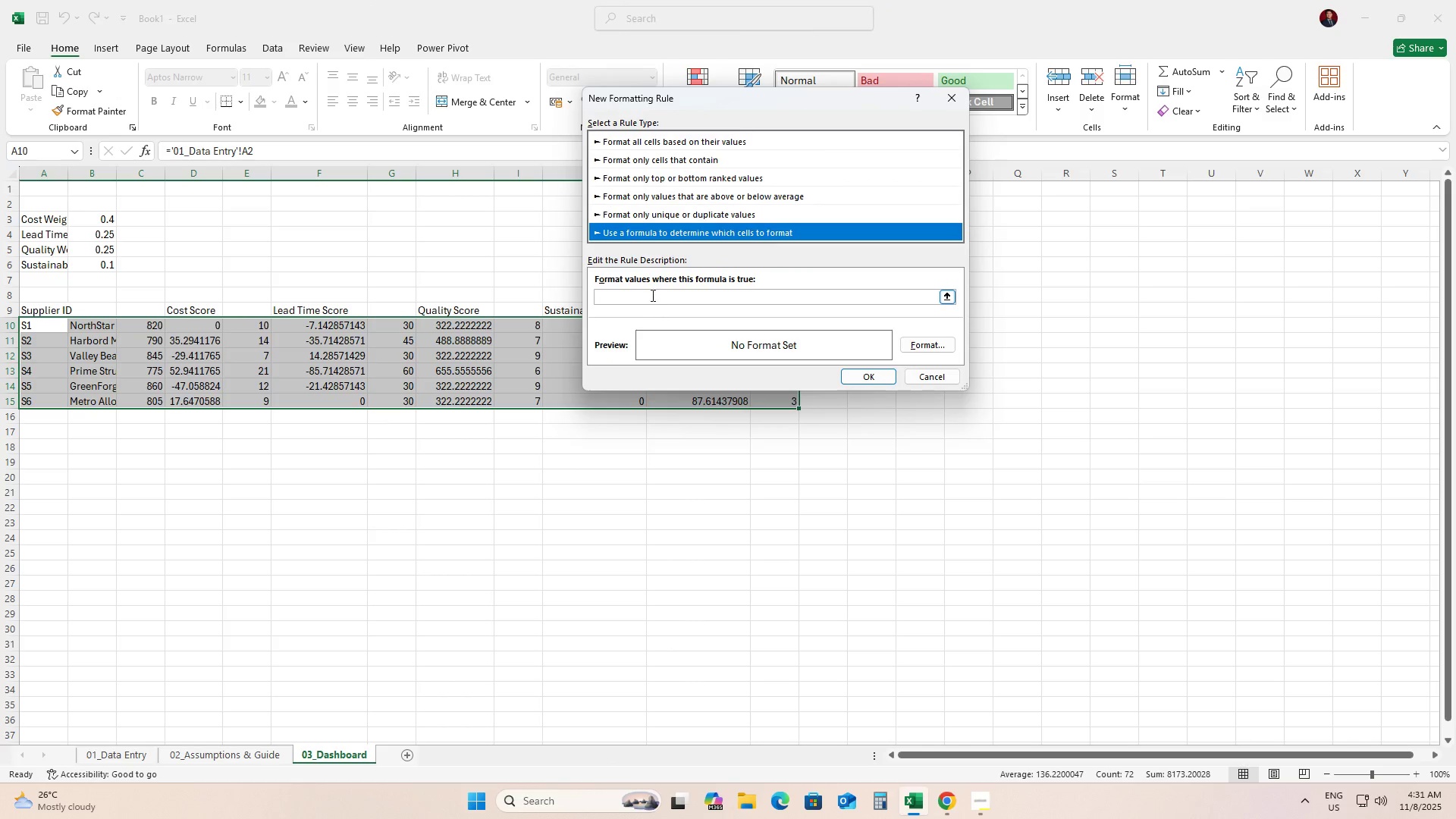 
left_click([651, 295])
 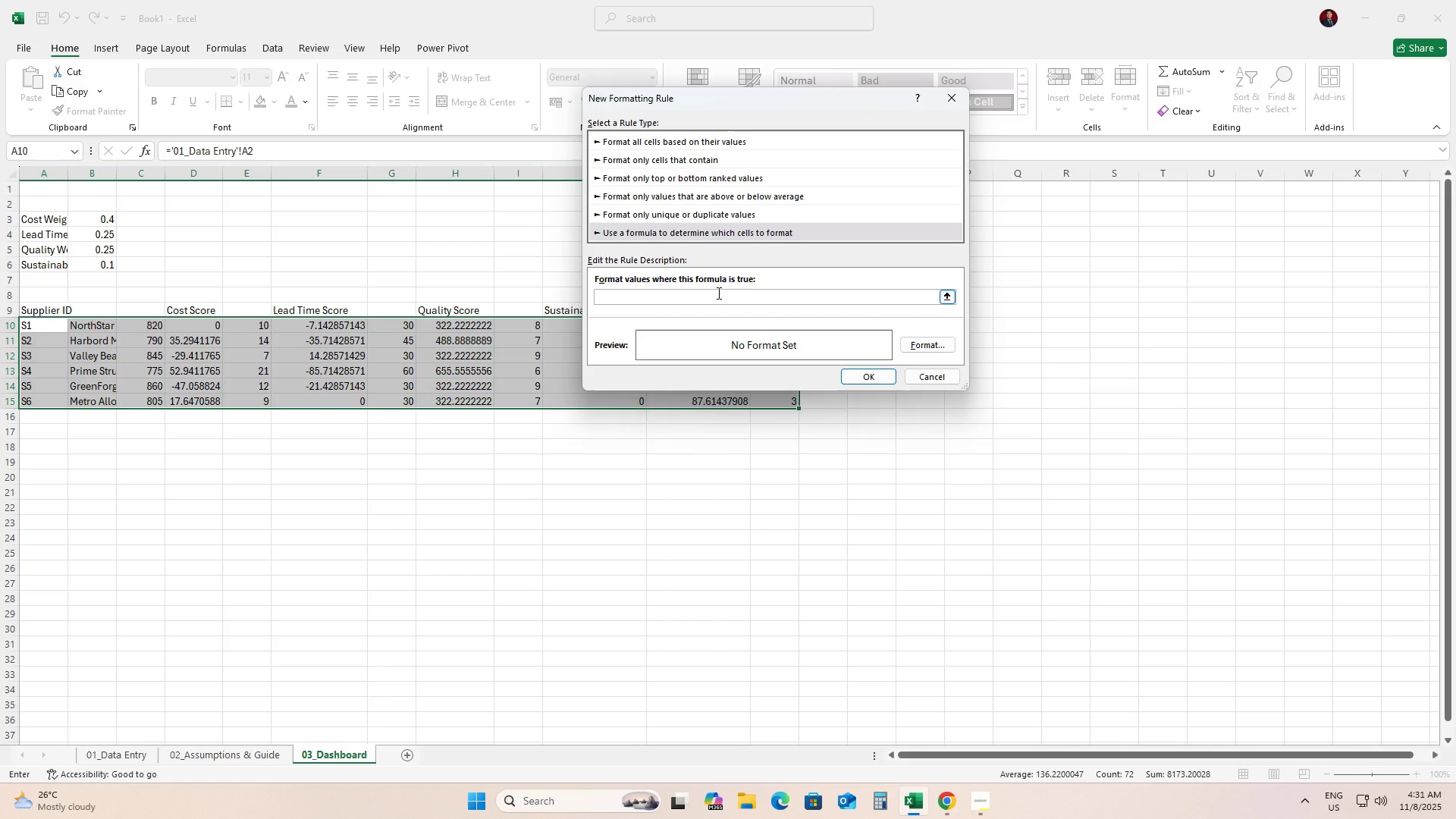 
wait(6.25)
 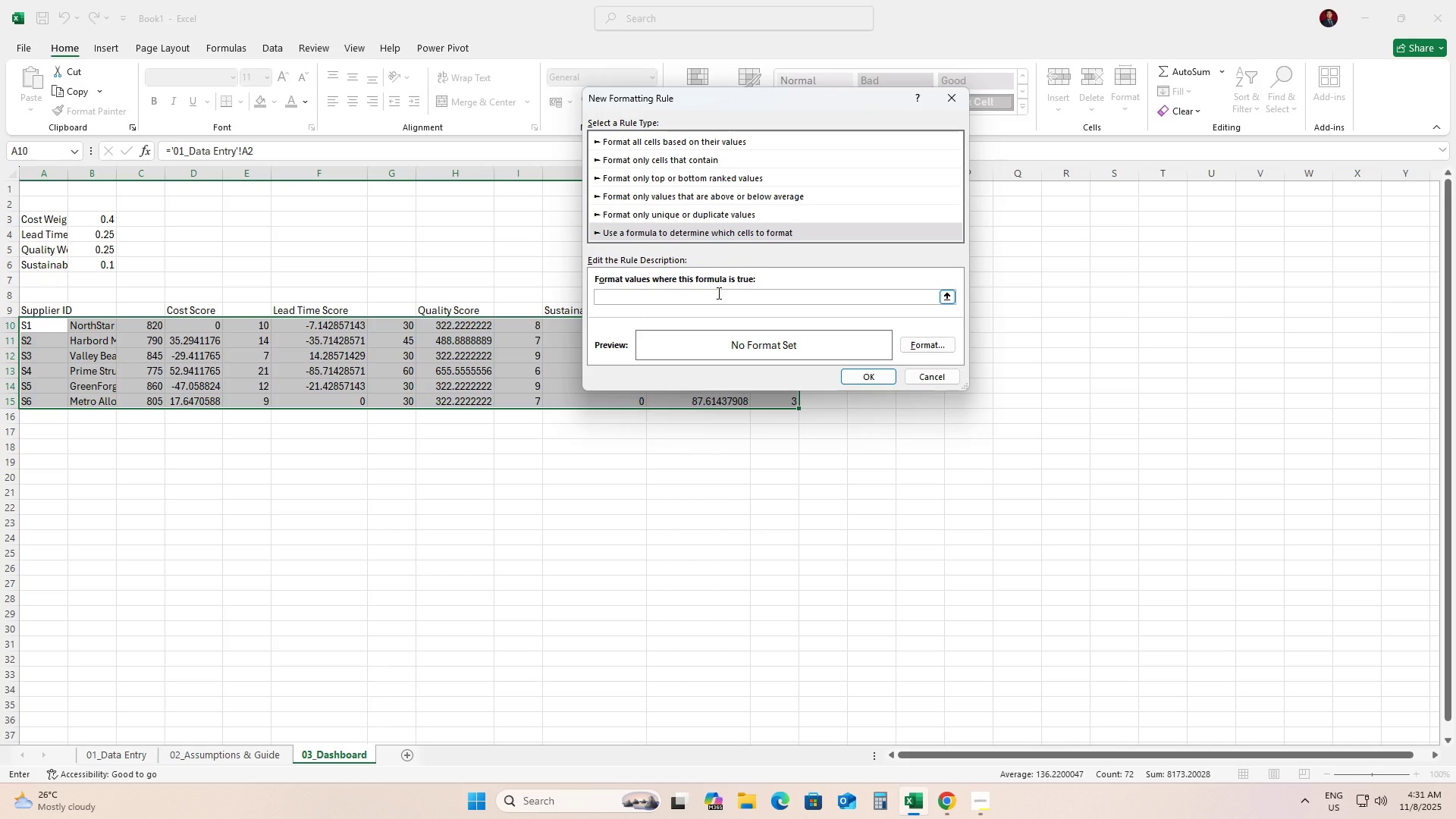 
type(=LEN($II10)>0)
 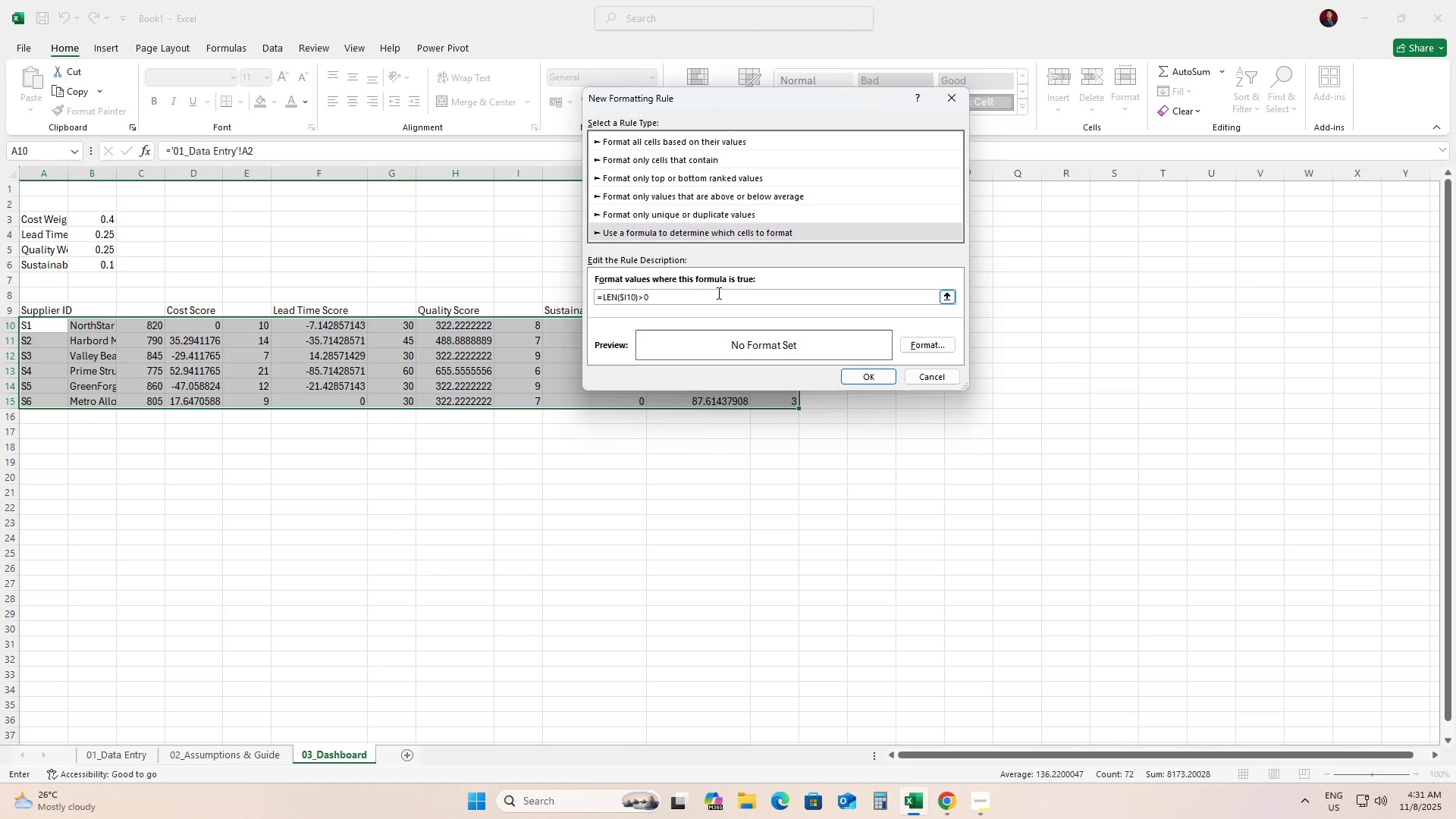 
left_click([918, 340])
 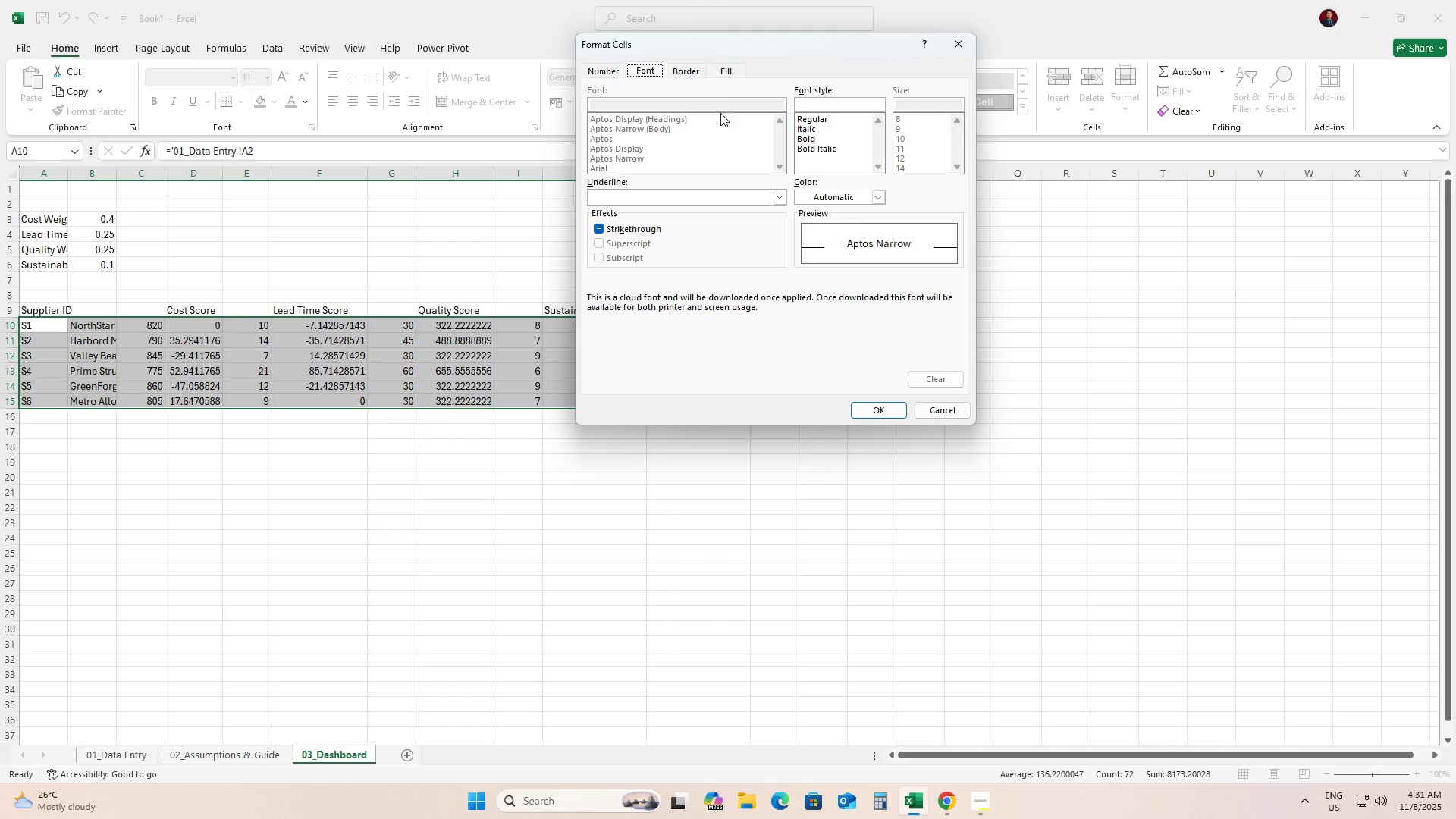 
left_click([726, 68])
 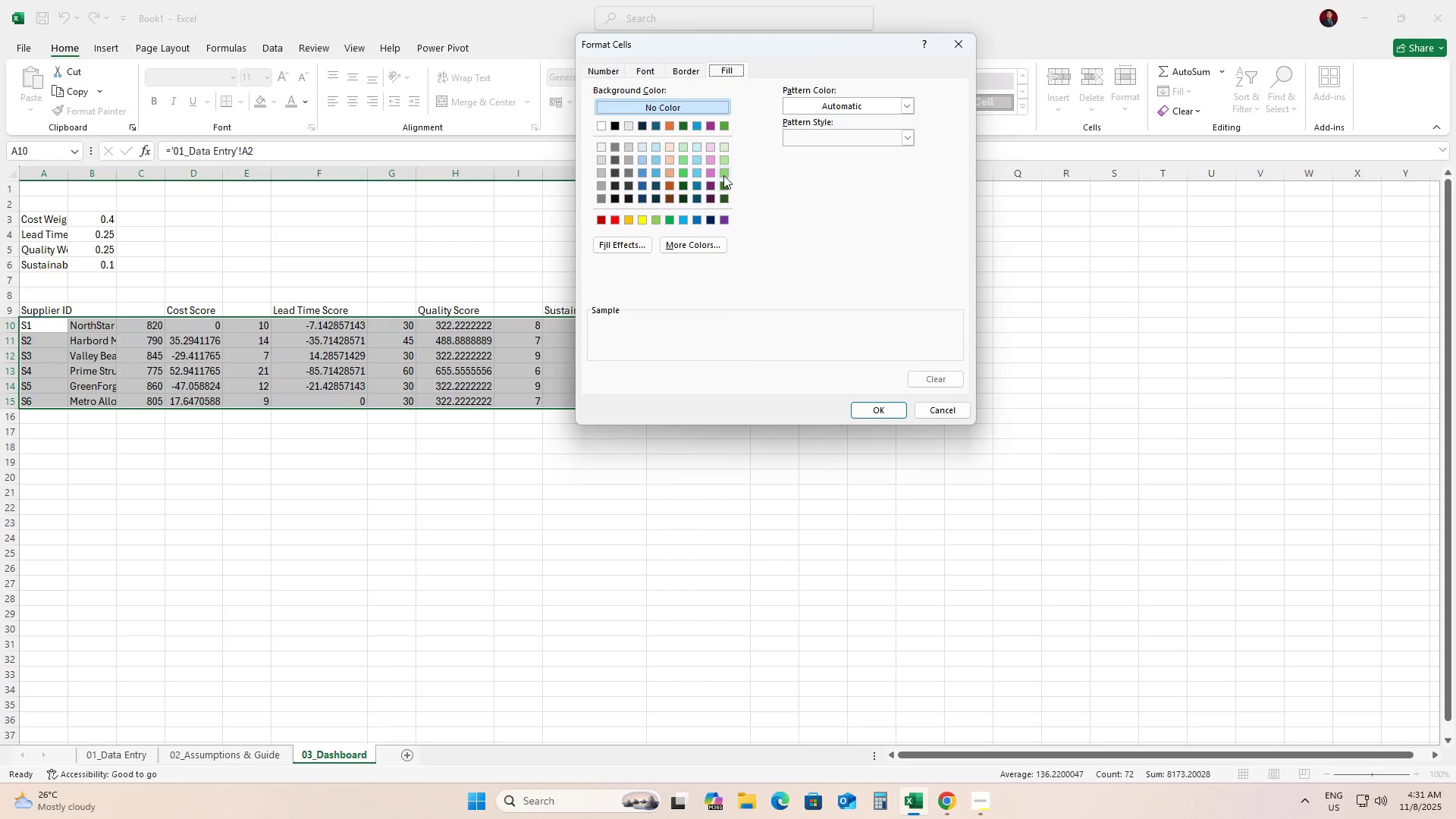 
left_click([723, 171])
 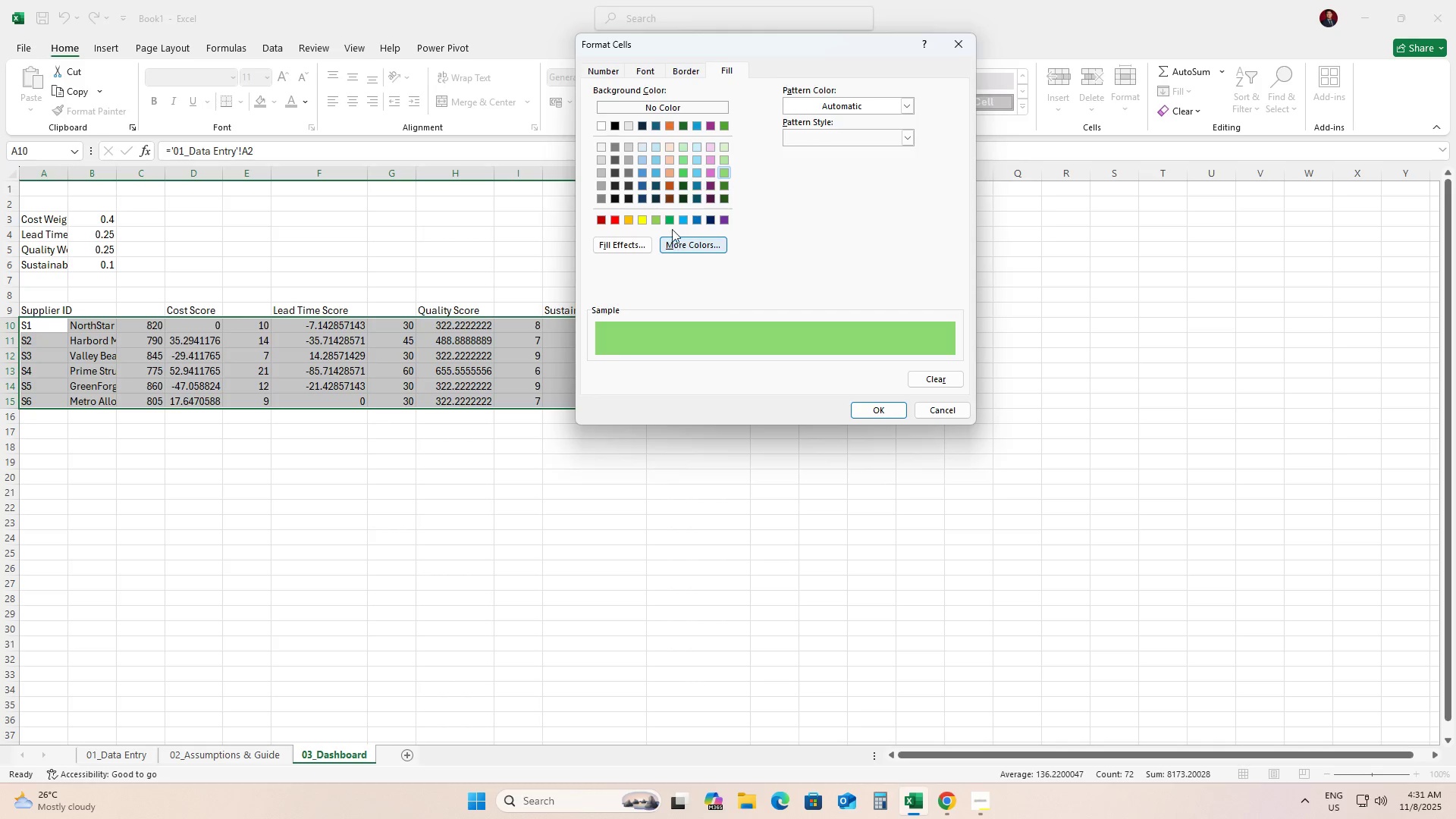 
left_click([670, 218])
 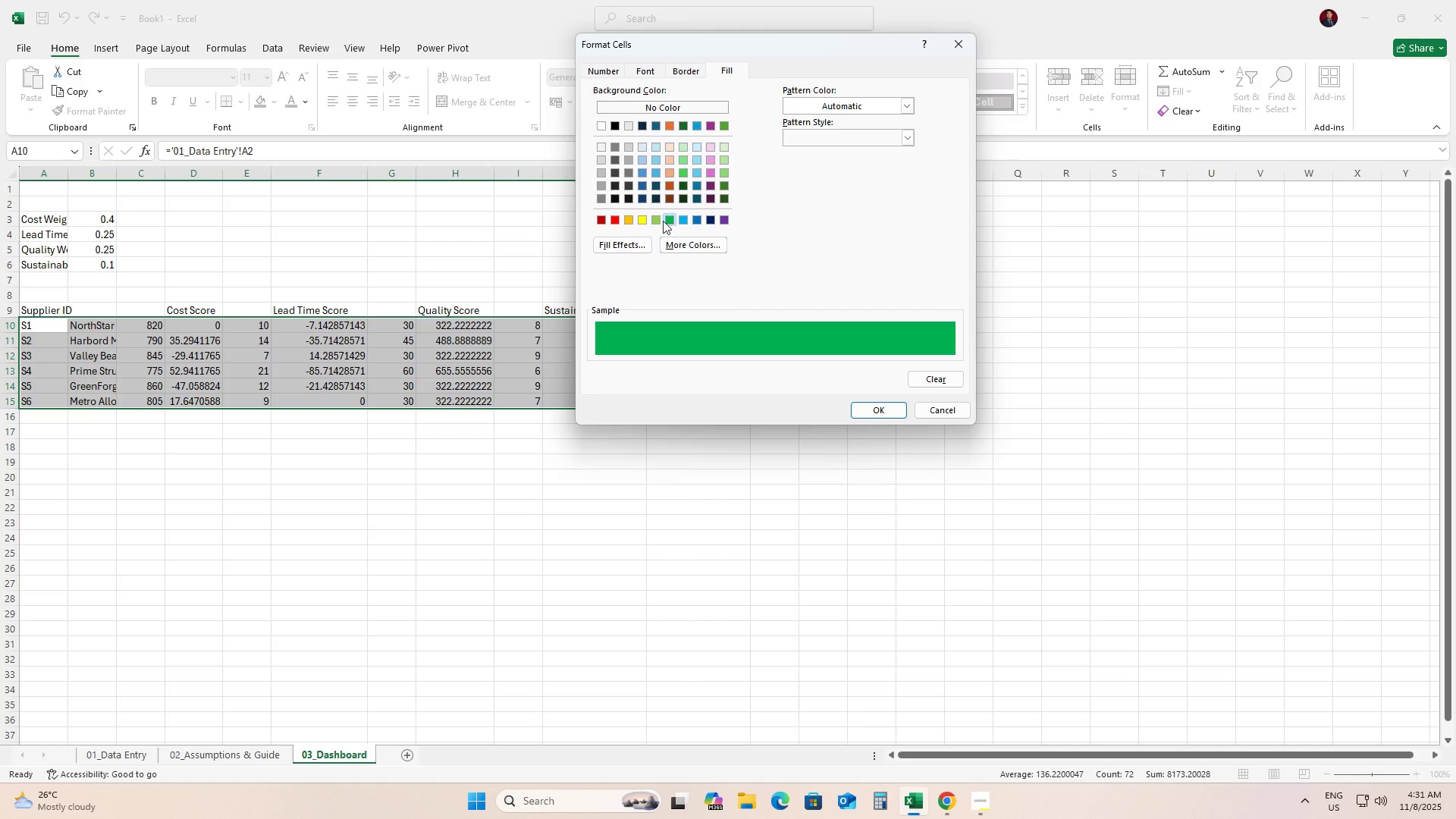 
left_click([651, 218])
 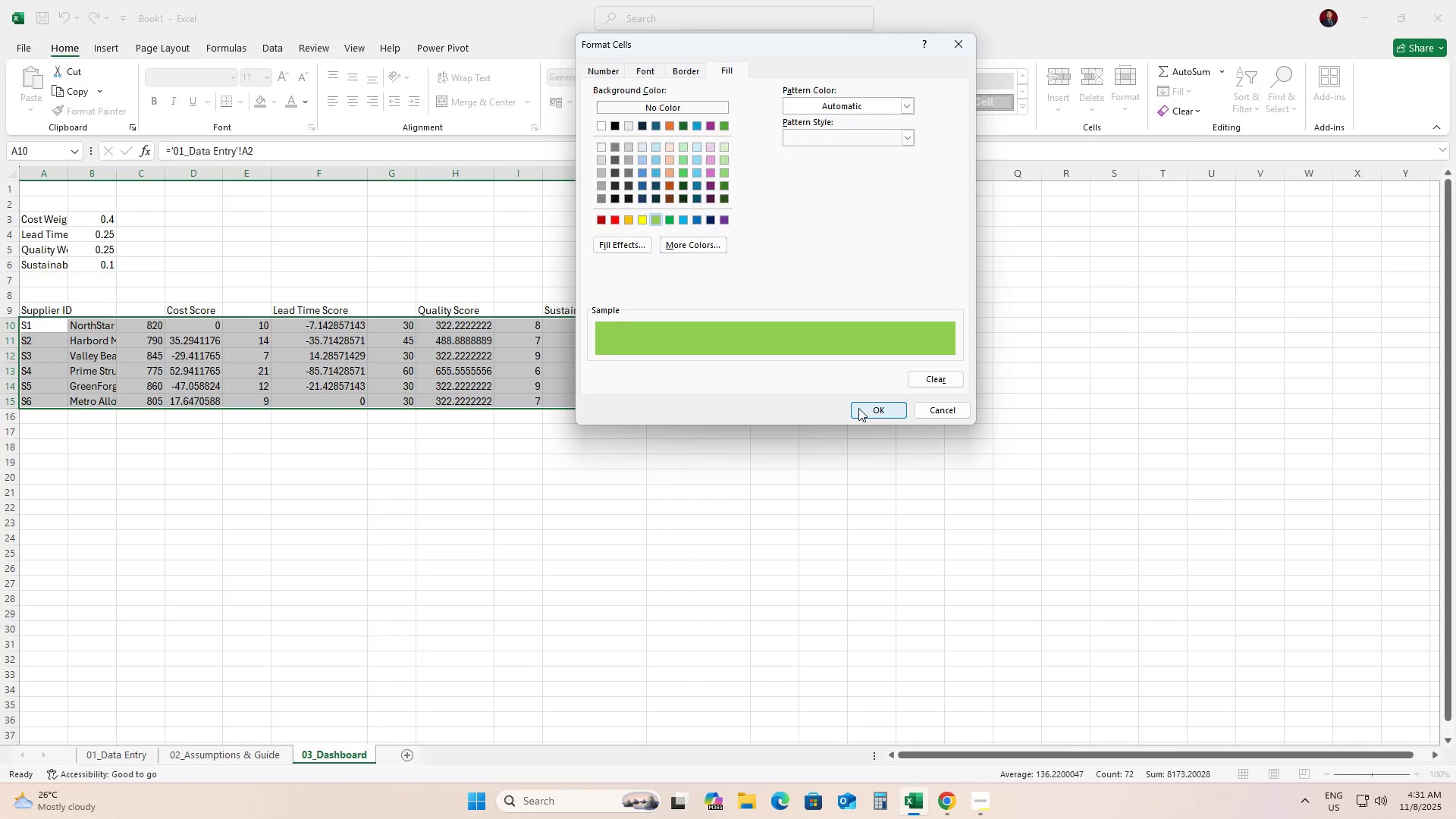 
left_click([858, 408])
 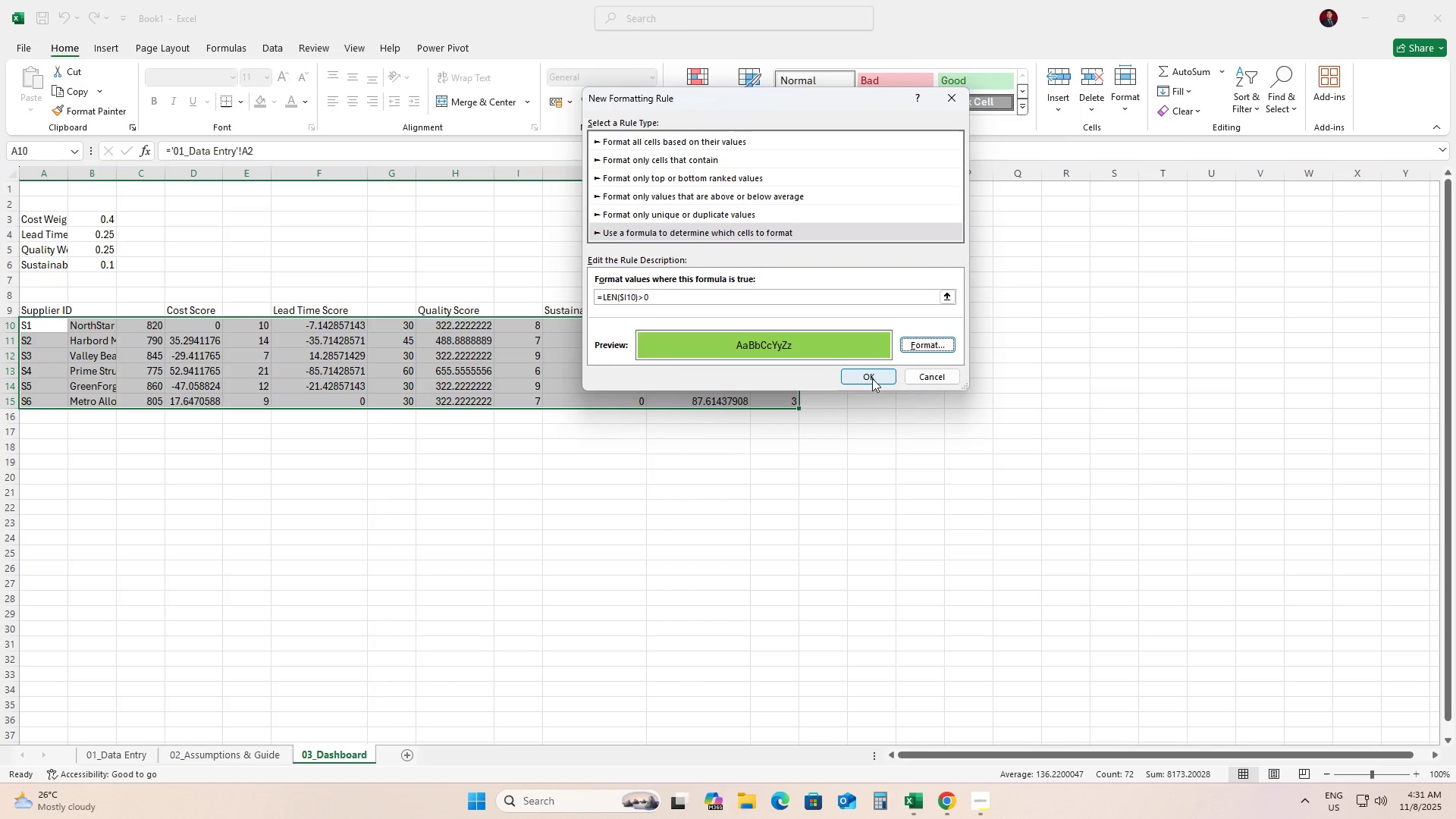 
left_click([871, 380])
 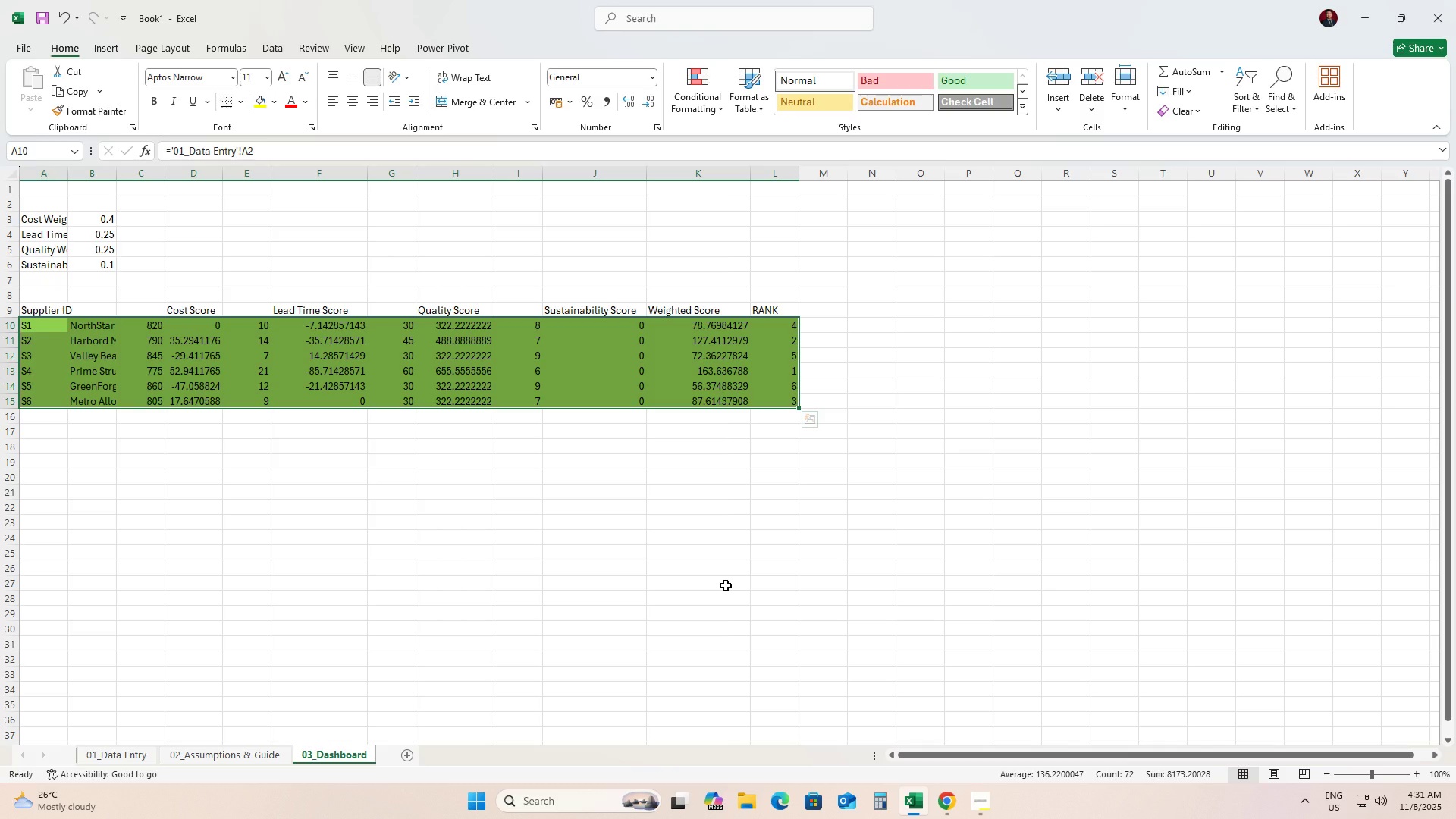 
wait(15.72)
 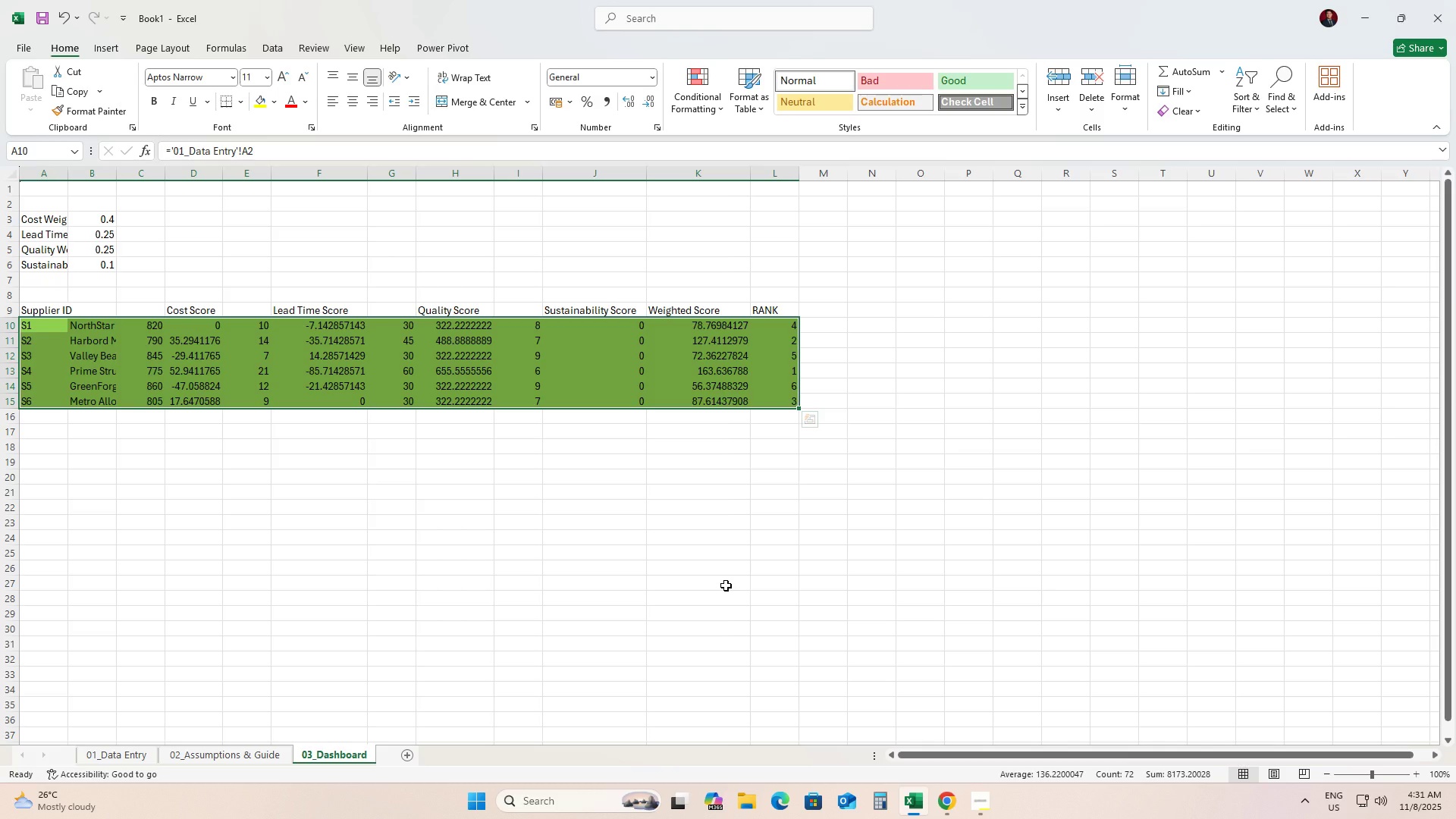 
left_click([190, 437])
 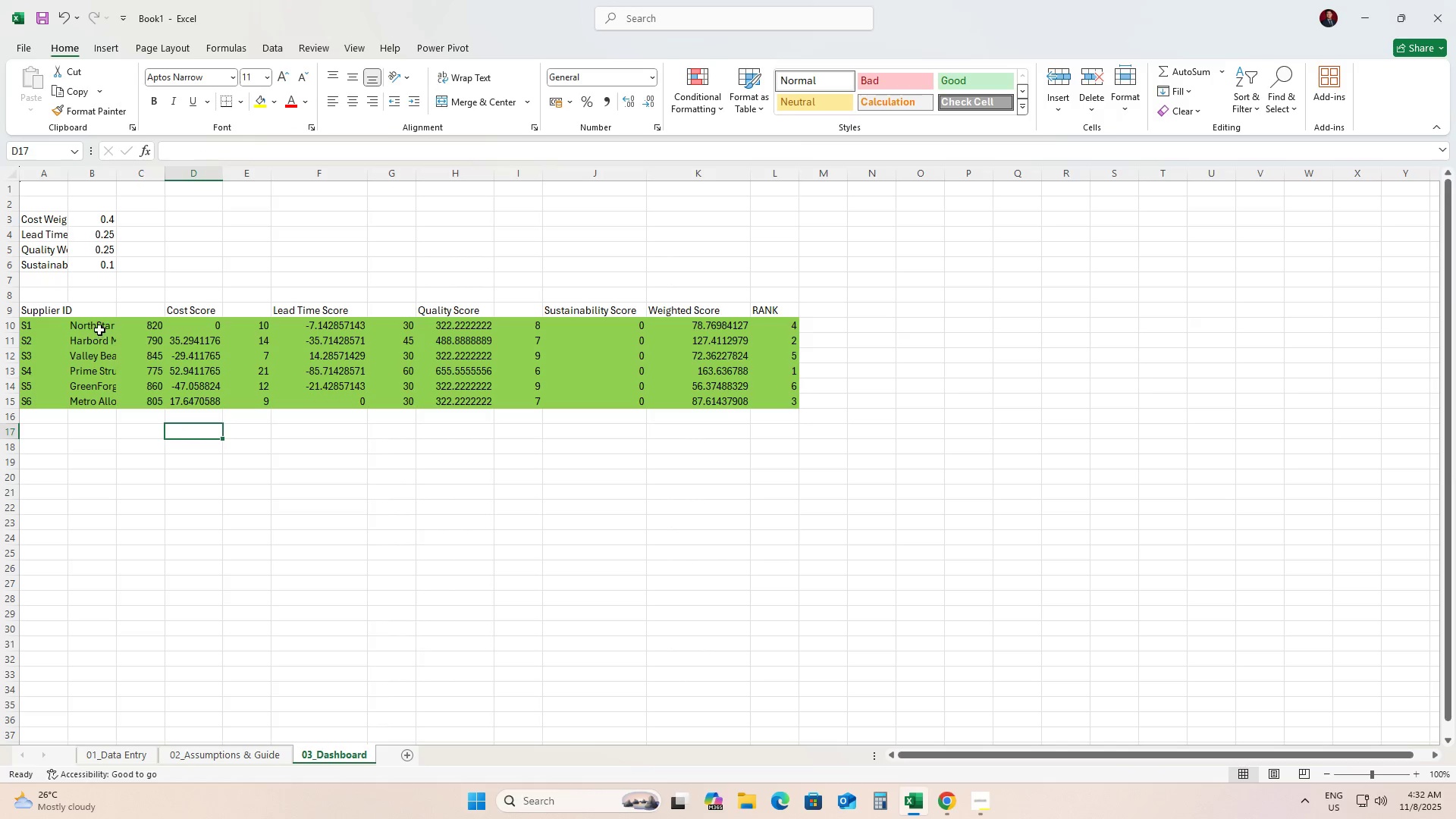 
left_click_drag(start_coordinate=[87, 325], to_coordinate=[193, 403])
 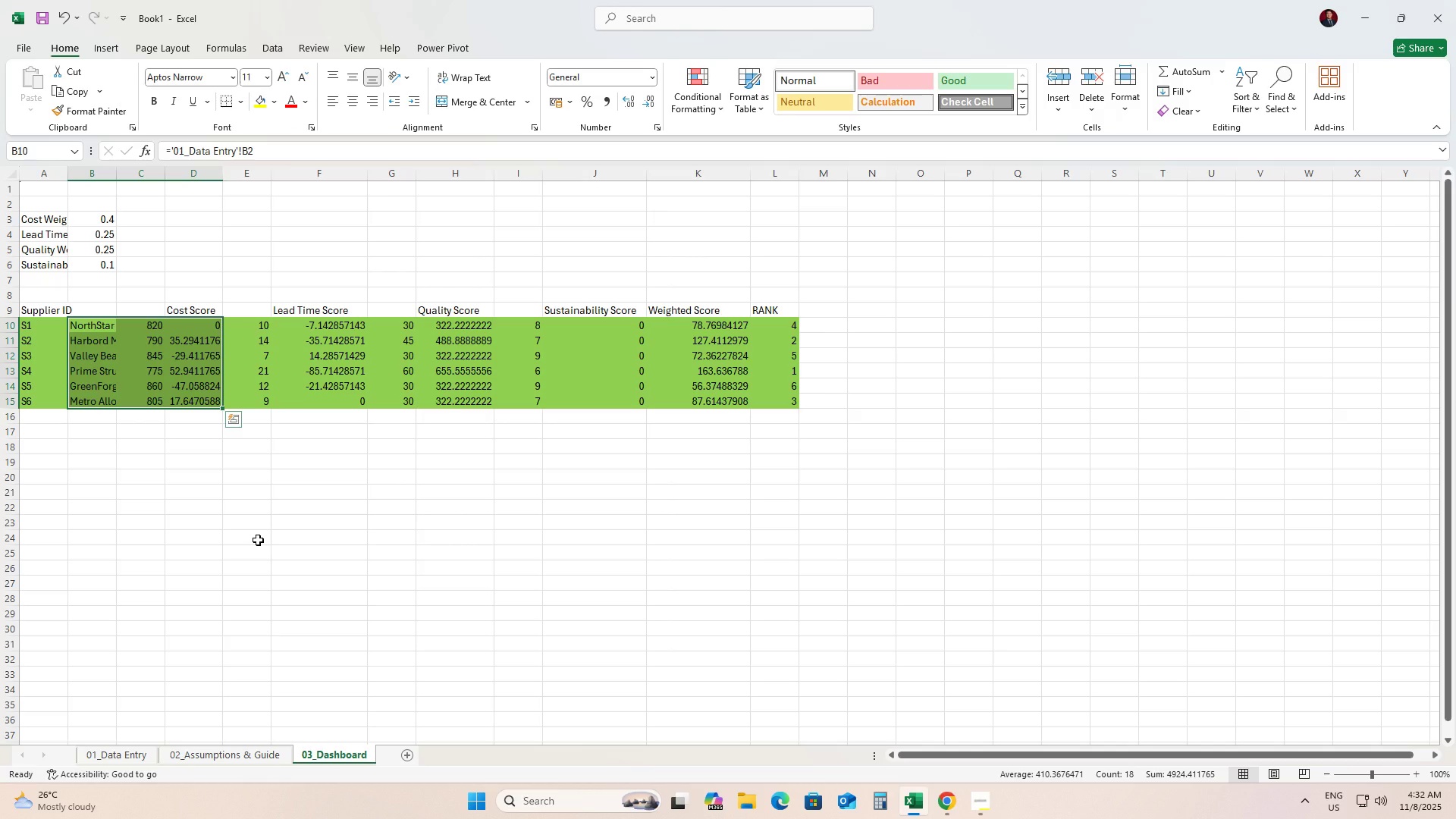 
left_click([197, 512])
 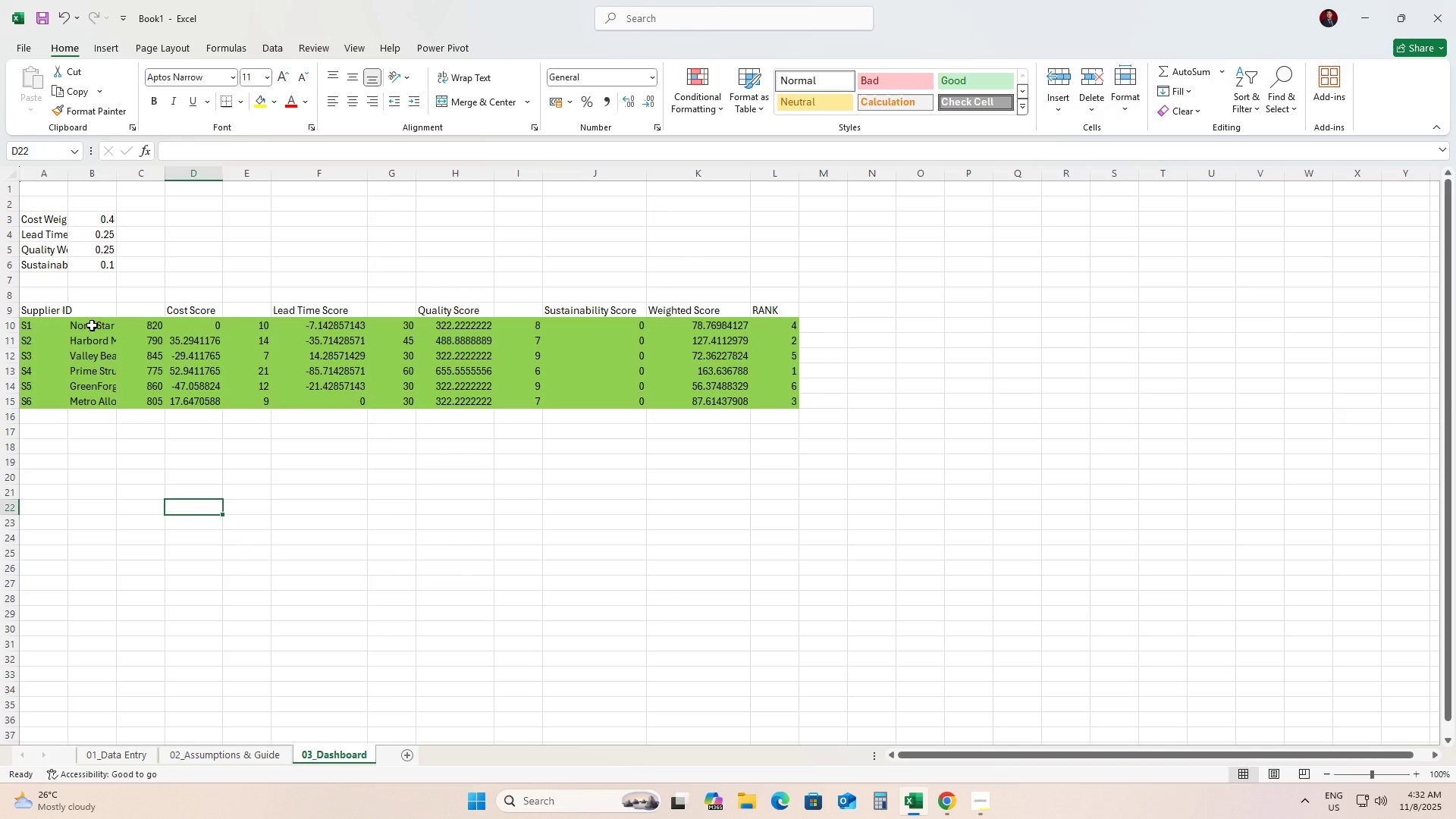 
left_click_drag(start_coordinate=[90, 322], to_coordinate=[153, 405])
 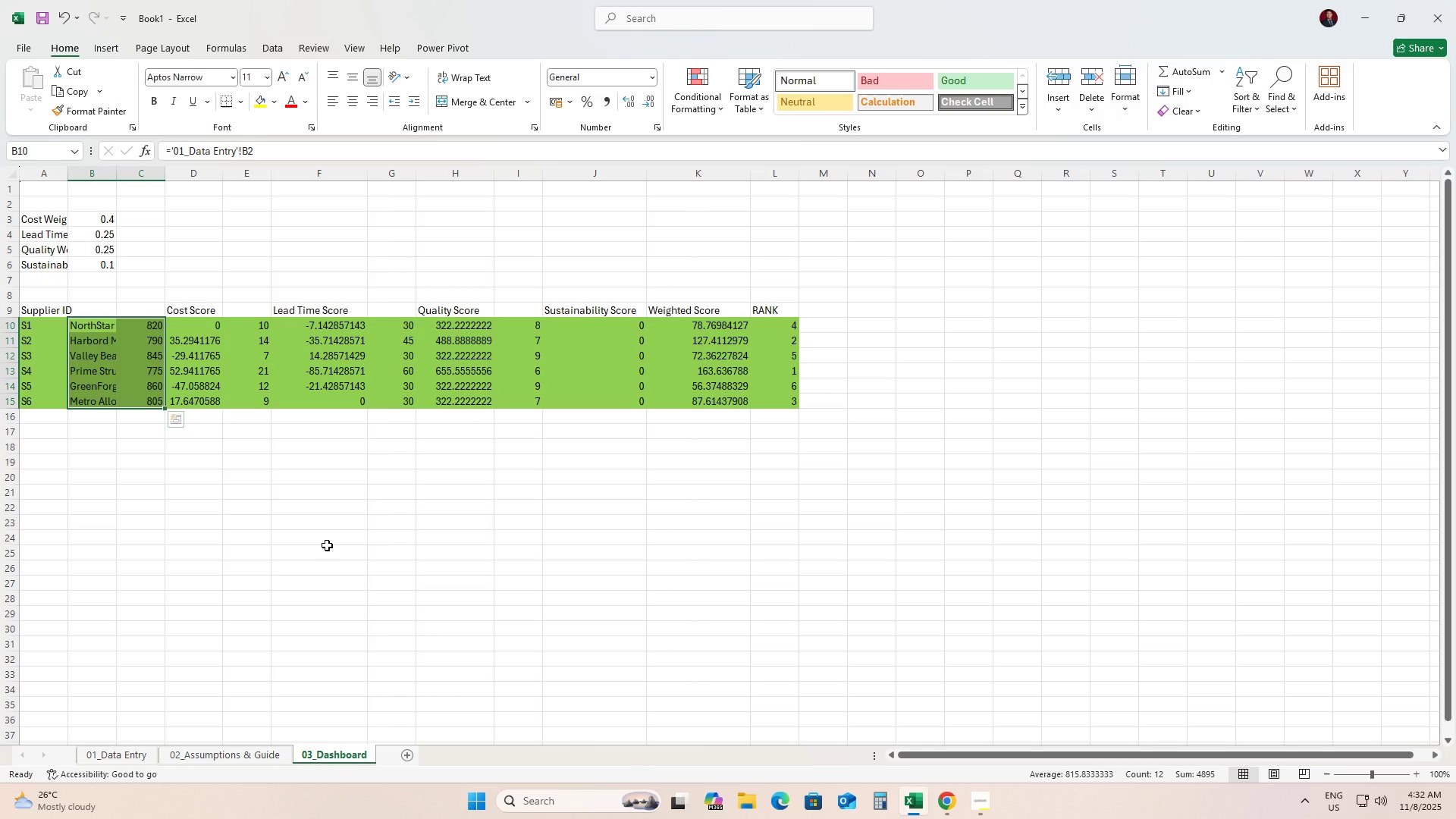 
wait(10.14)
 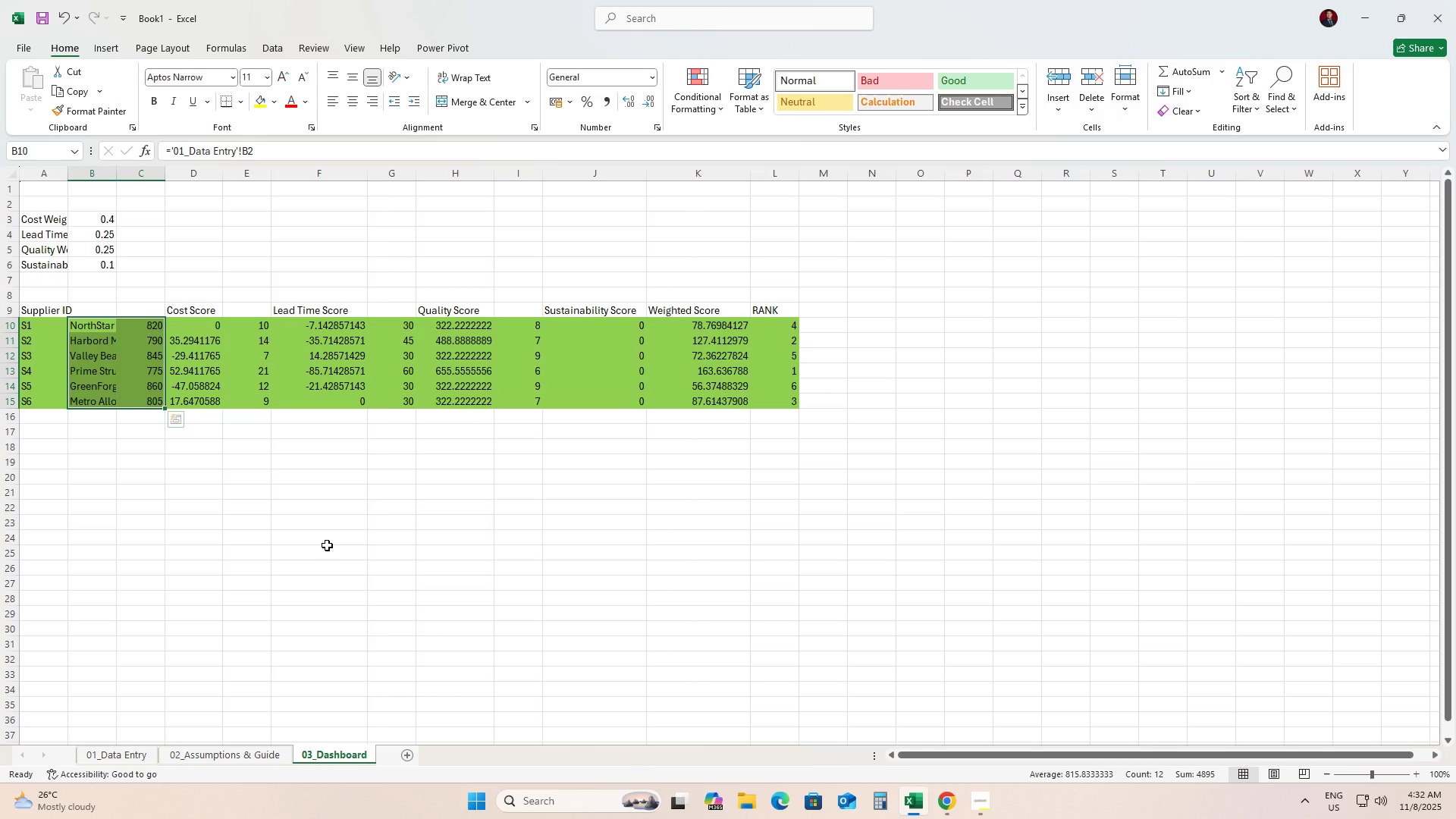 
left_click([94, 330])
 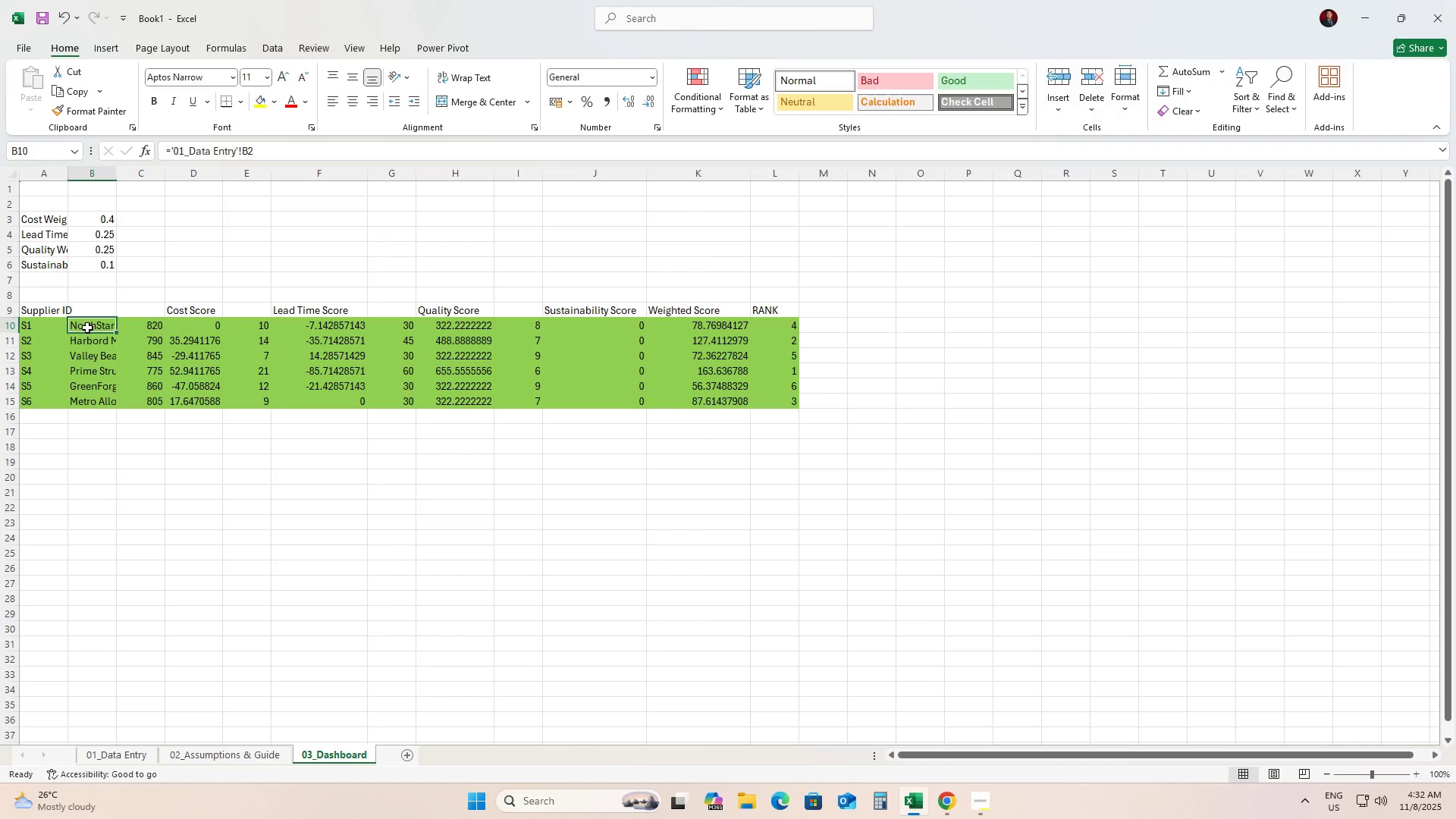 
left_click_drag(start_coordinate=[87, 328], to_coordinate=[93, 400])
 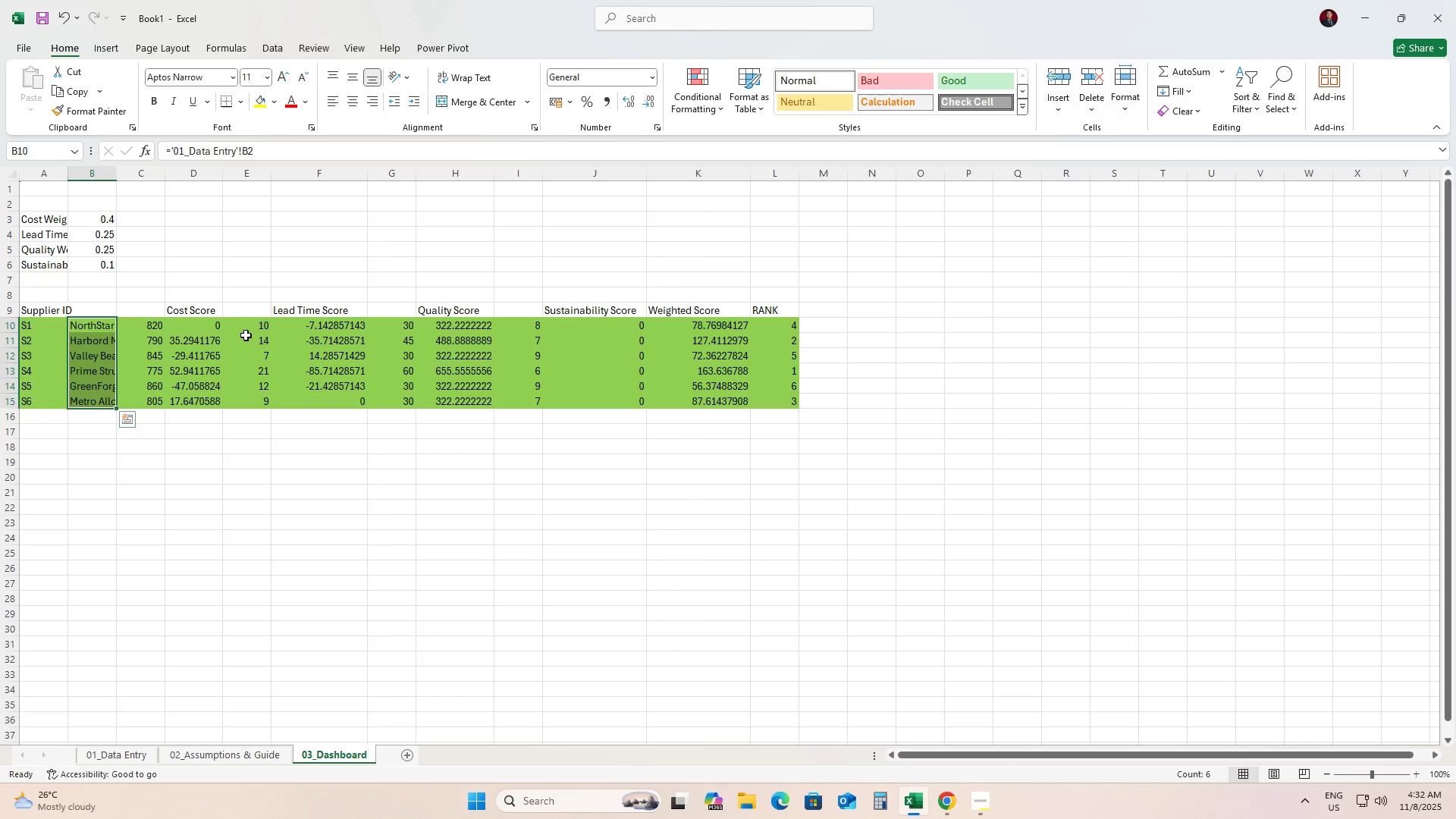 
hold_key(key=ControlLeft, duration=1.5)
left_click_drag(start_coordinate=[210, 328], to_coordinate=[190, 407])
 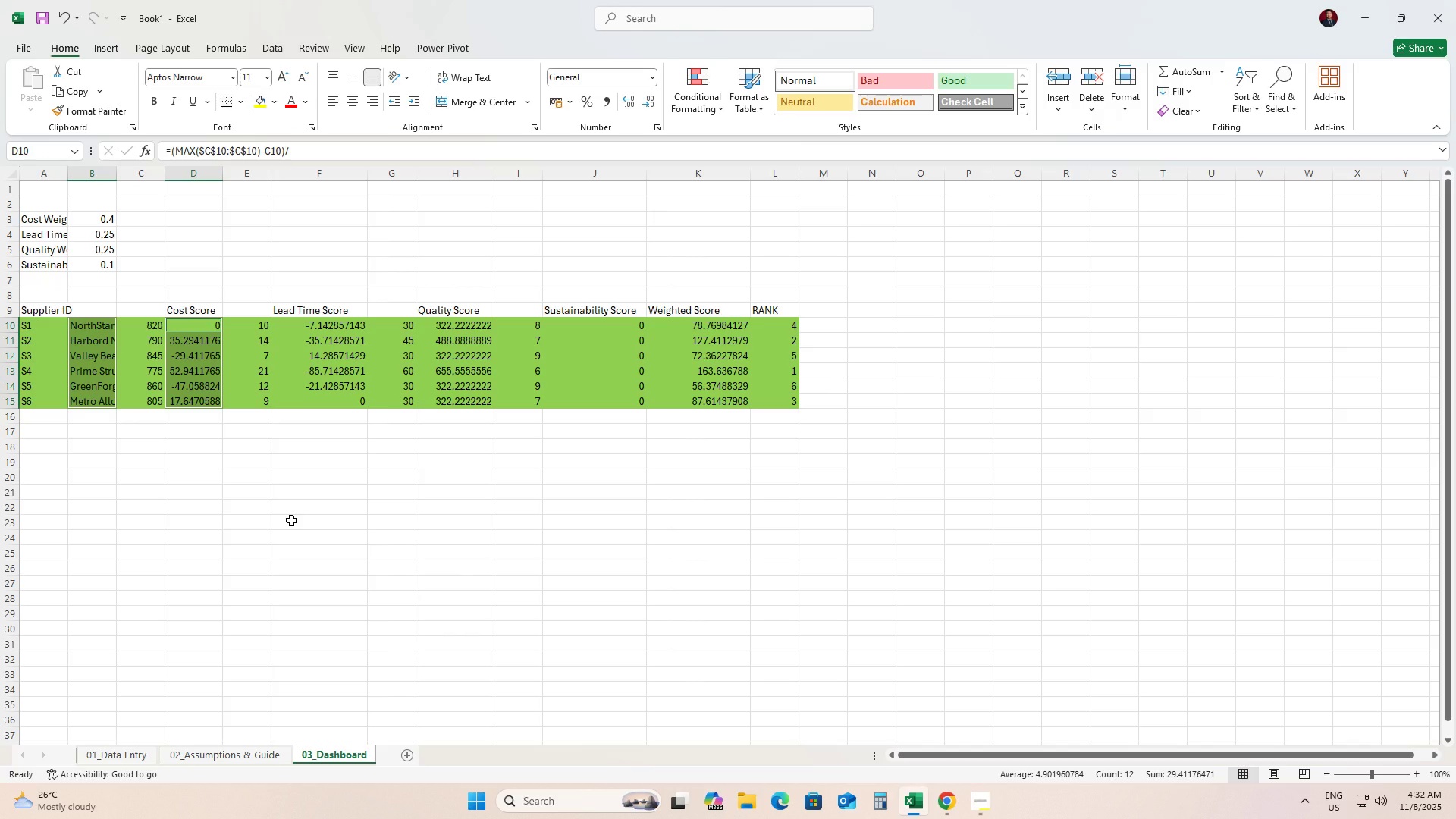 
key(Control+ControlLeft)
 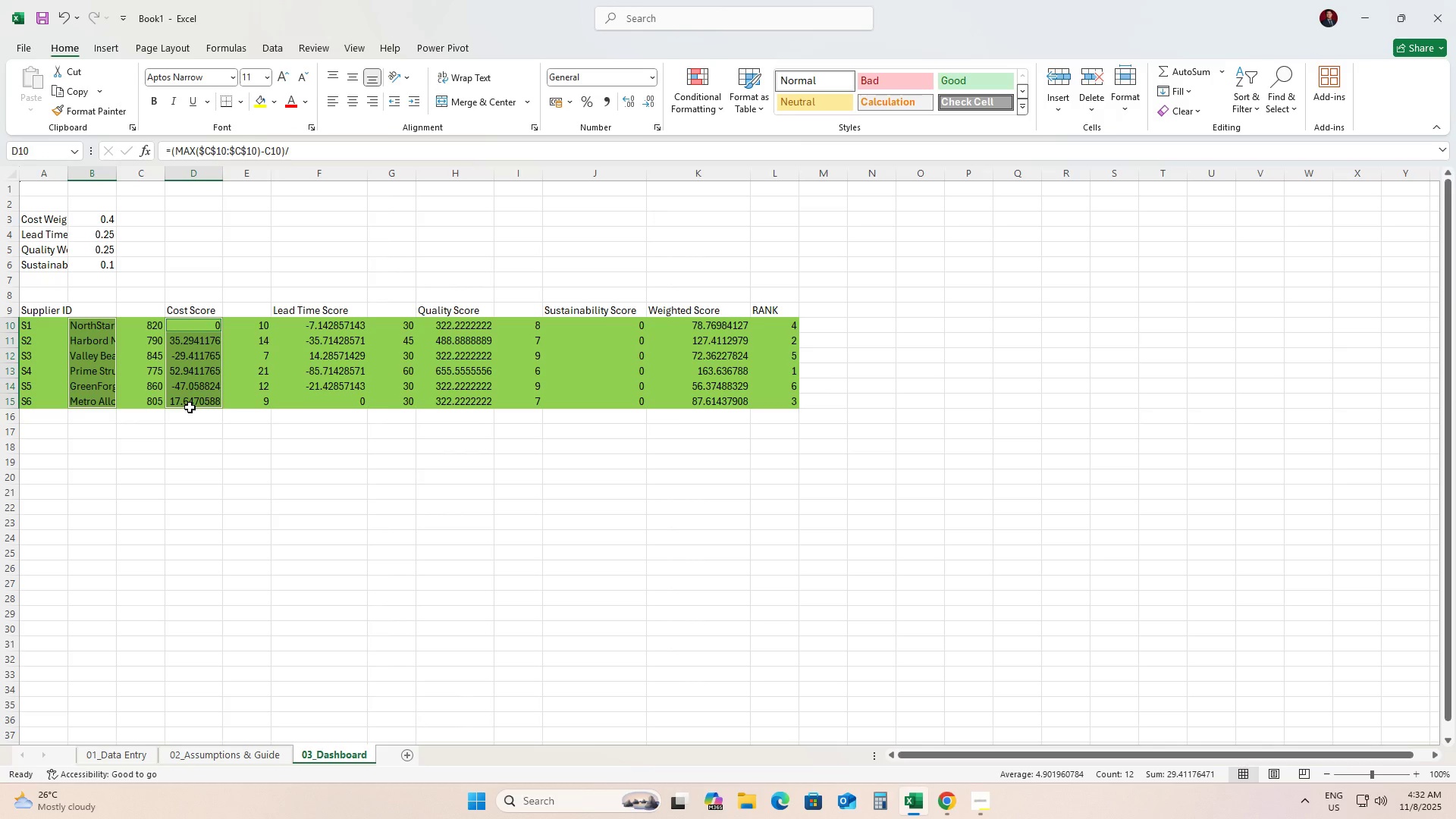 
key(Control+ControlLeft)
 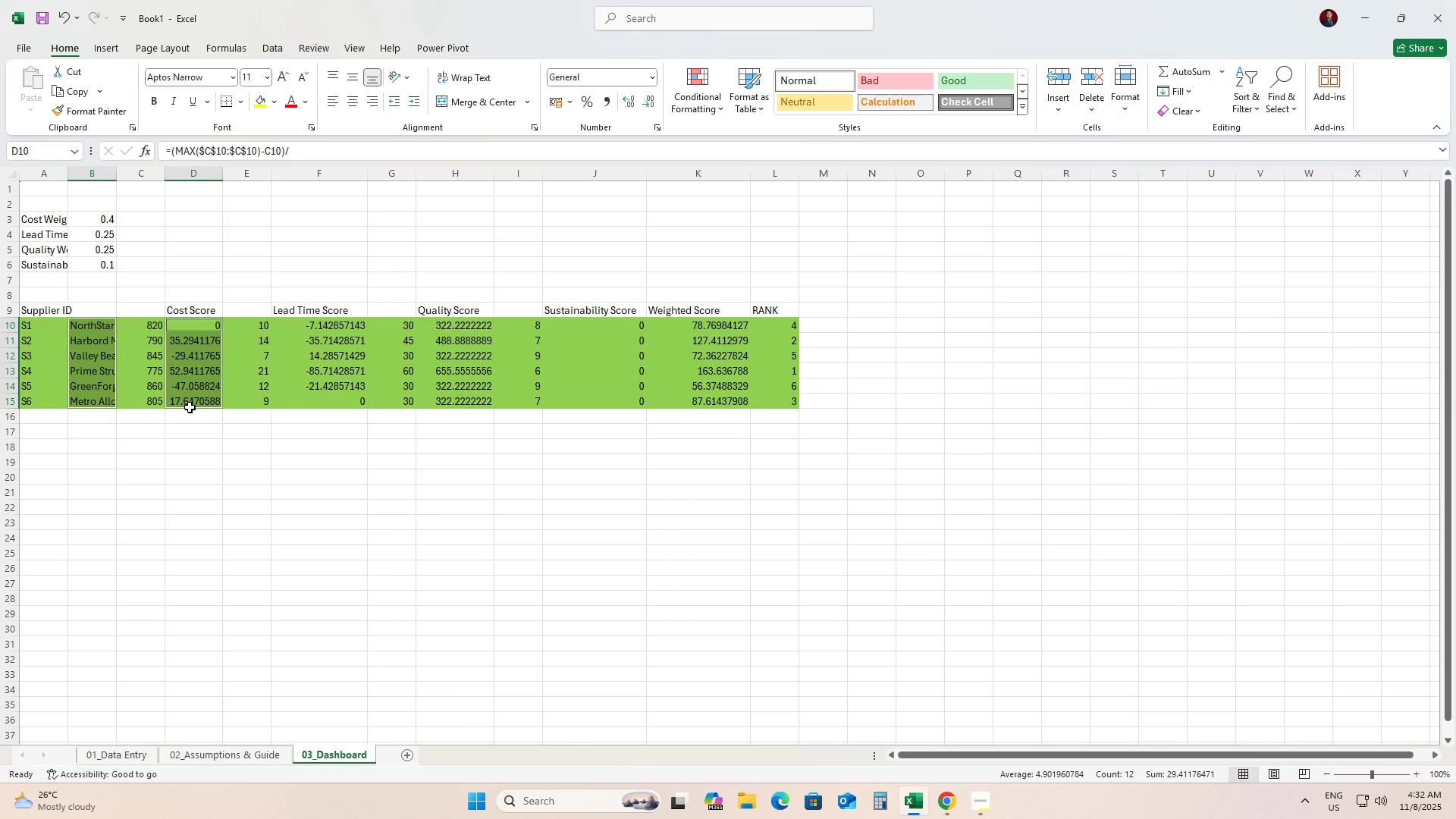 
key(Control+ControlLeft)
 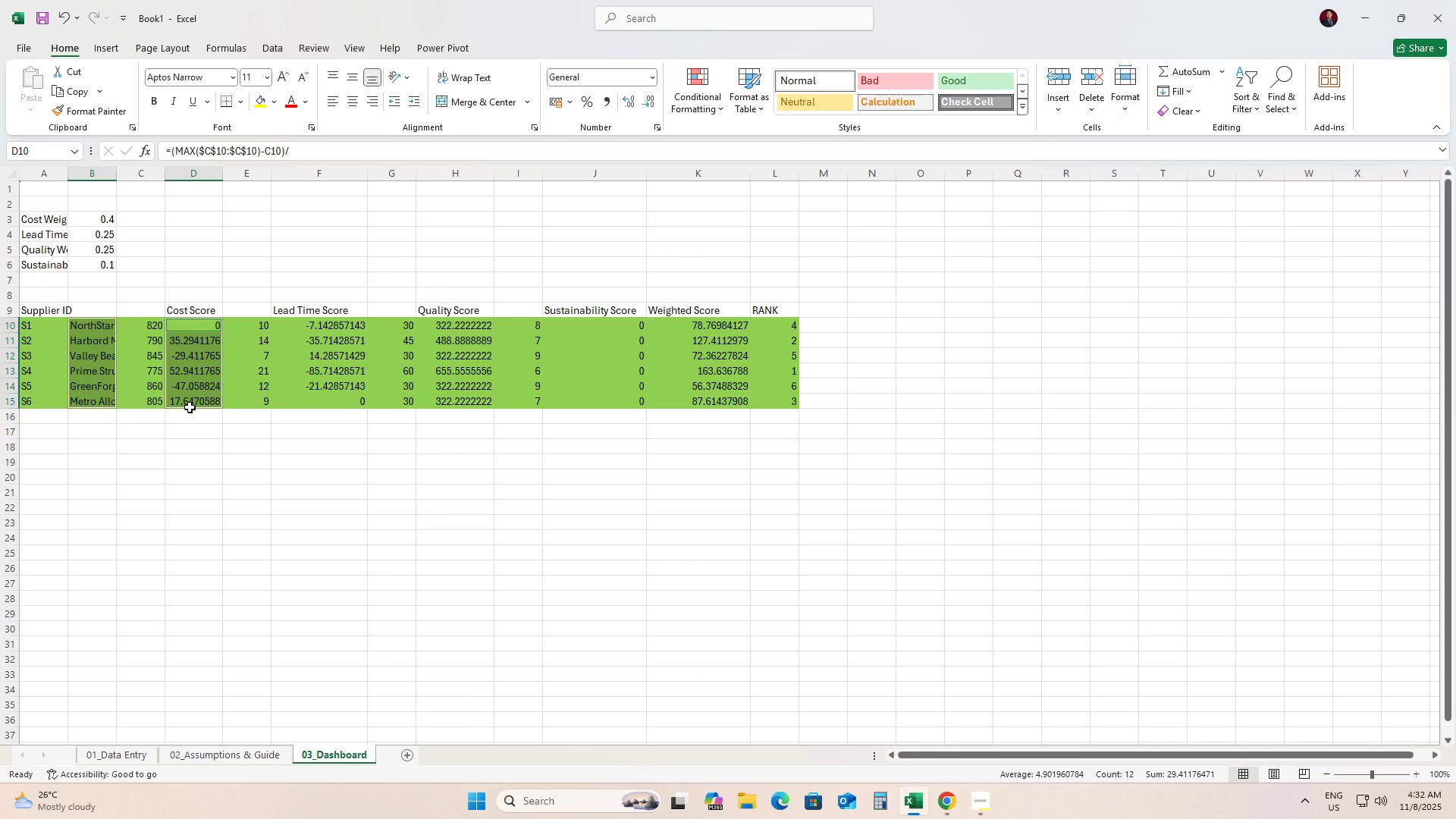 
key(Control+ControlLeft)
 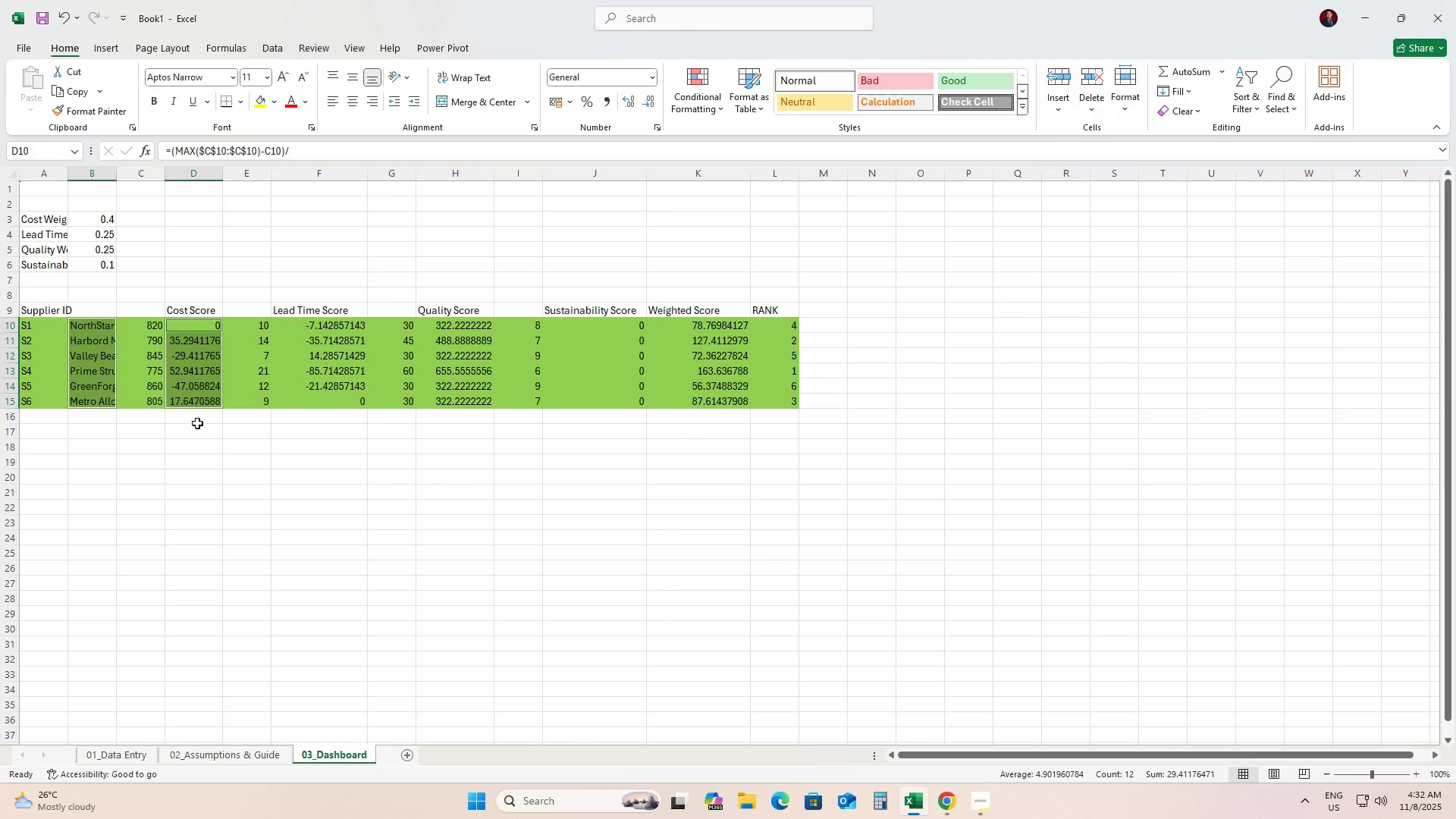 
key(Control+ControlLeft)
 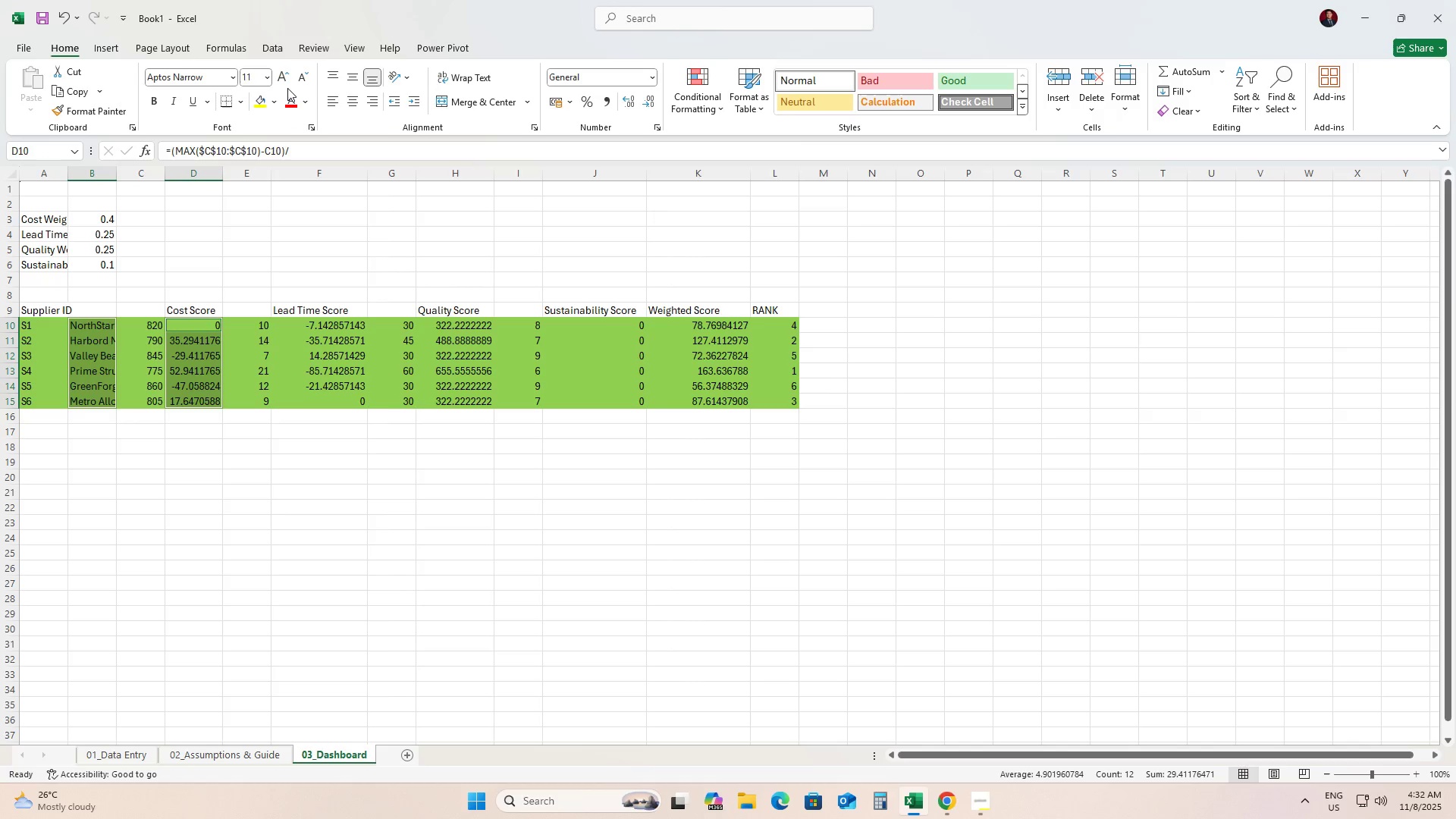 
left_click([108, 44])
 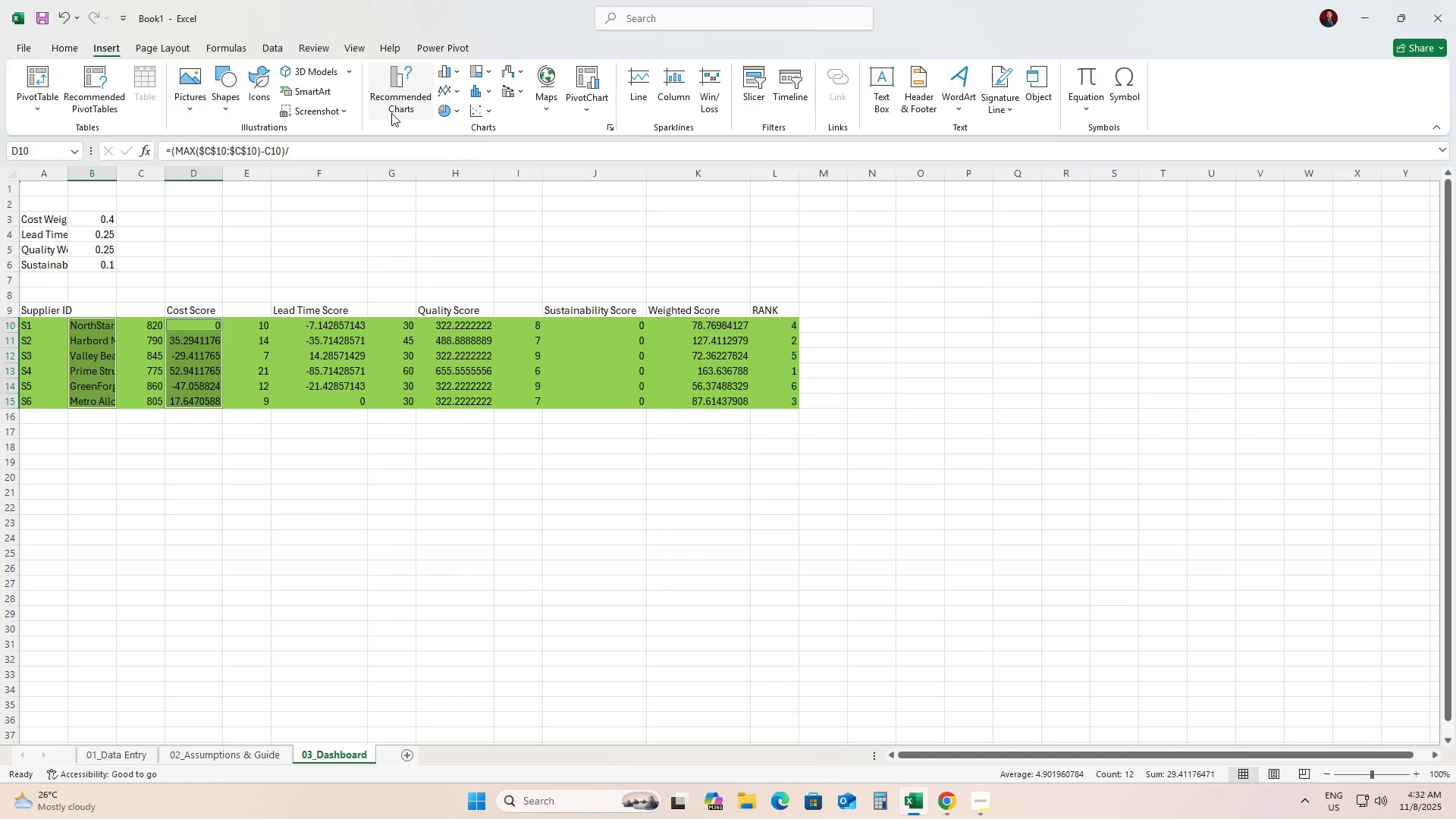 
mouse_move([446, 72])
 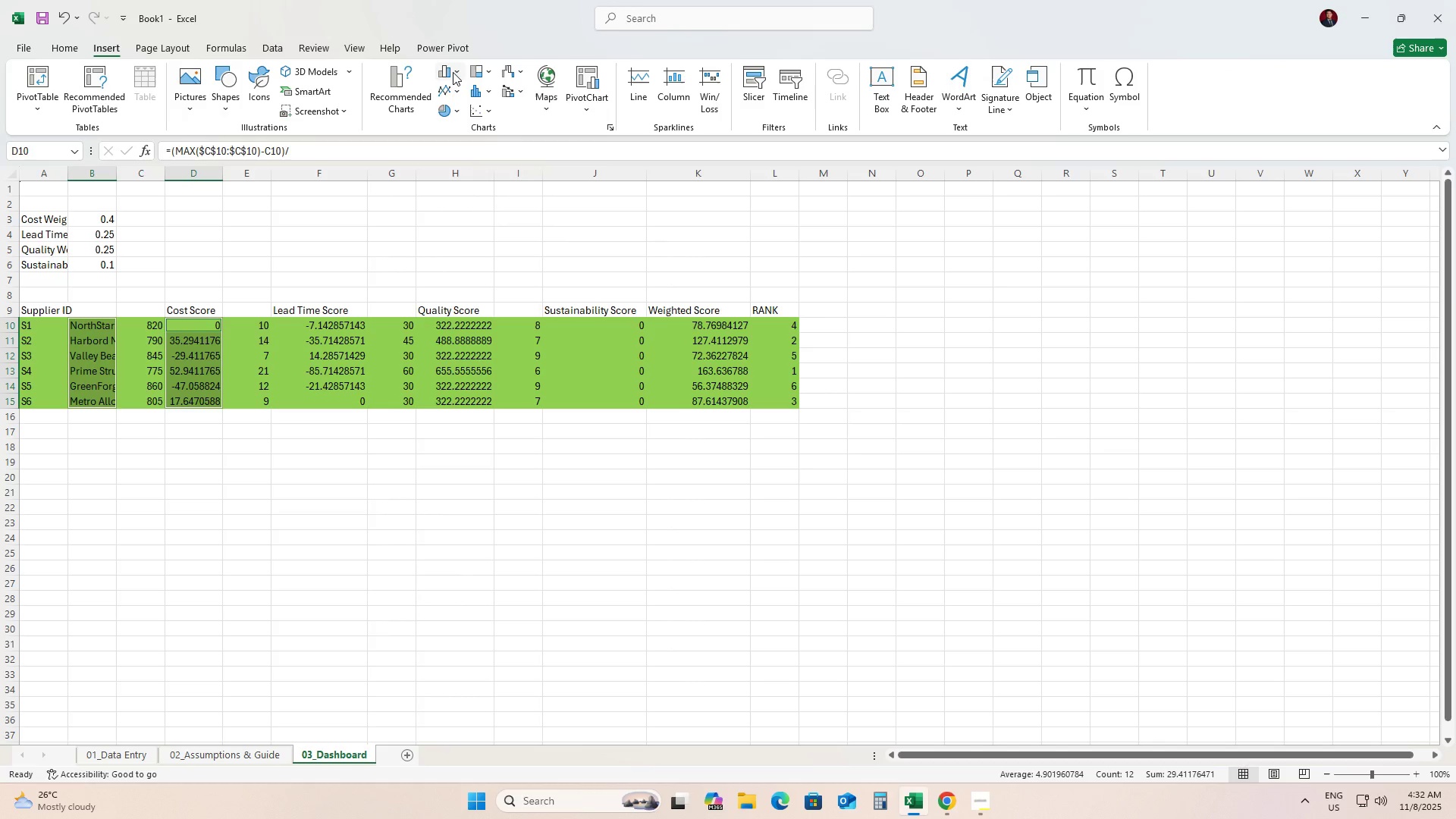 
left_click([453, 72])
 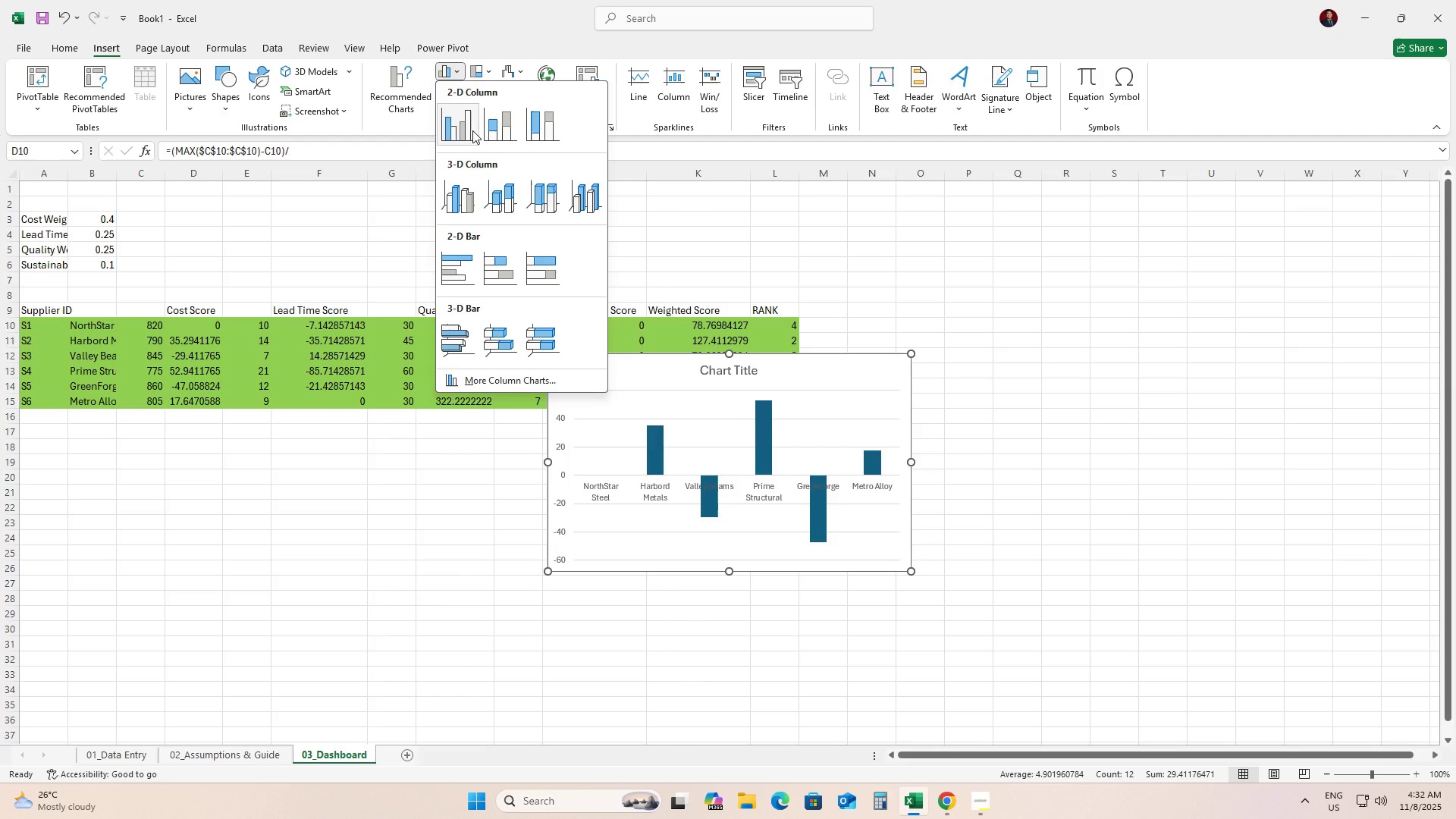 
left_click([472, 130])
 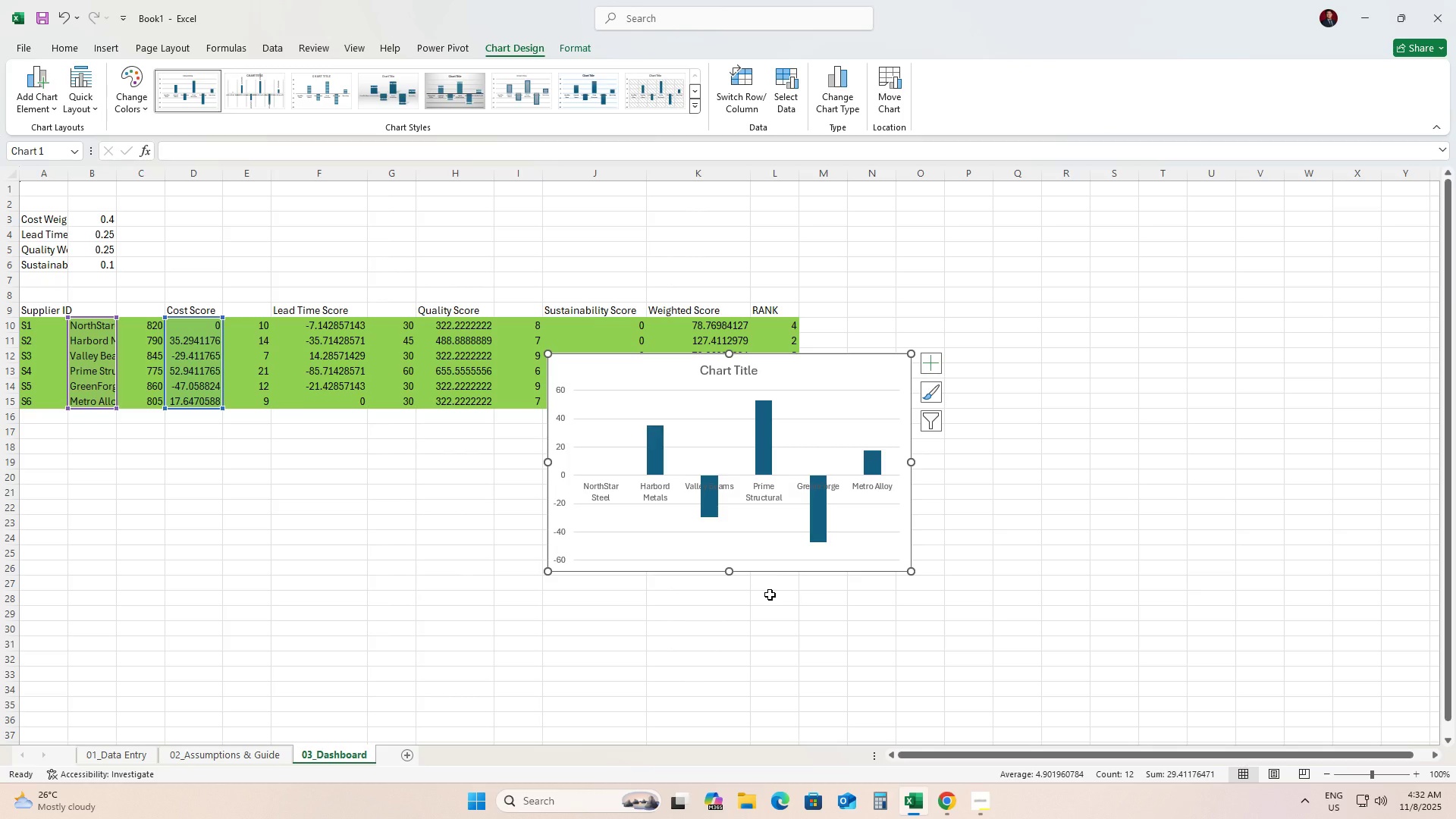 
wait(7.15)
 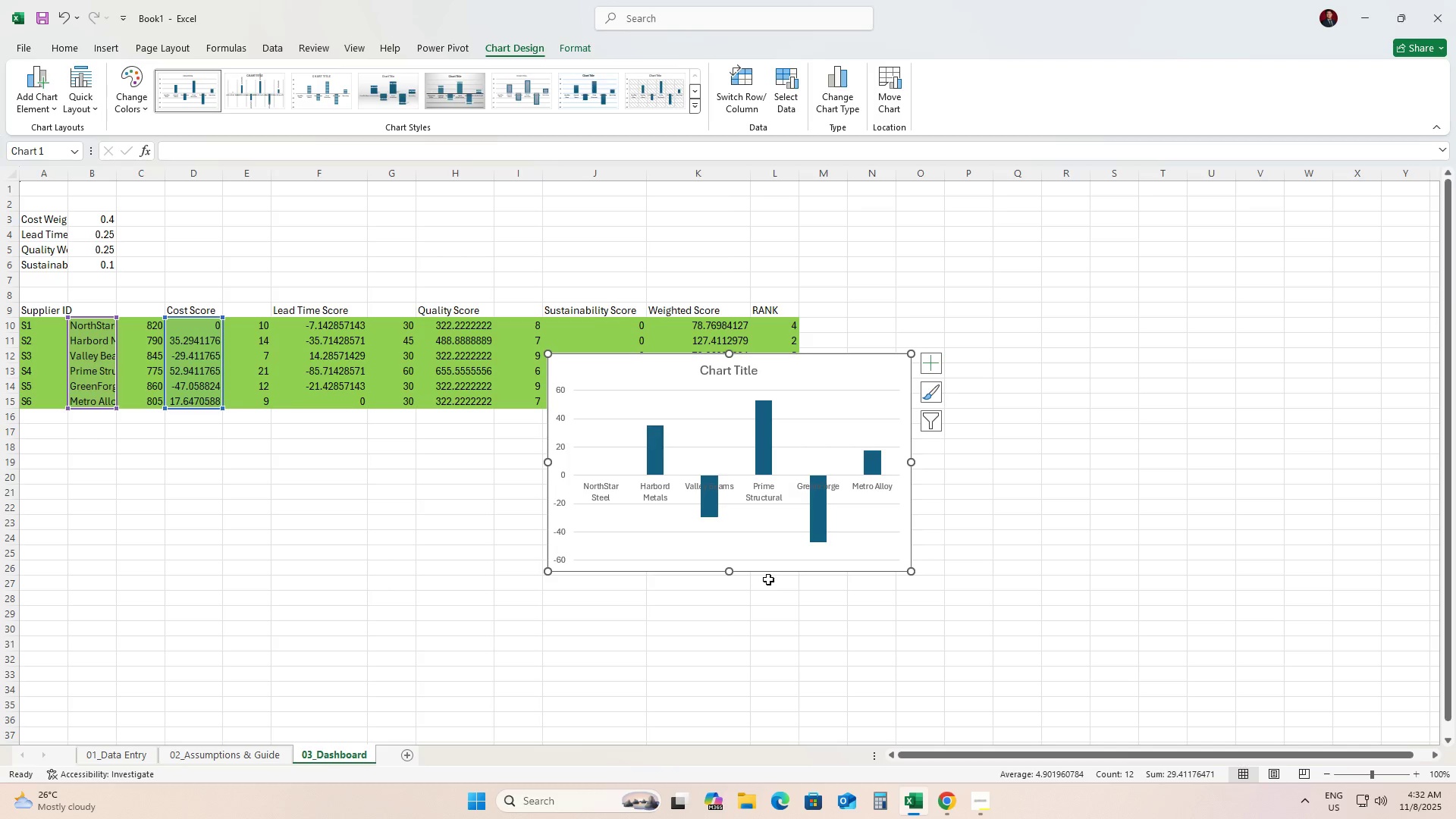 
left_click([812, 598])
 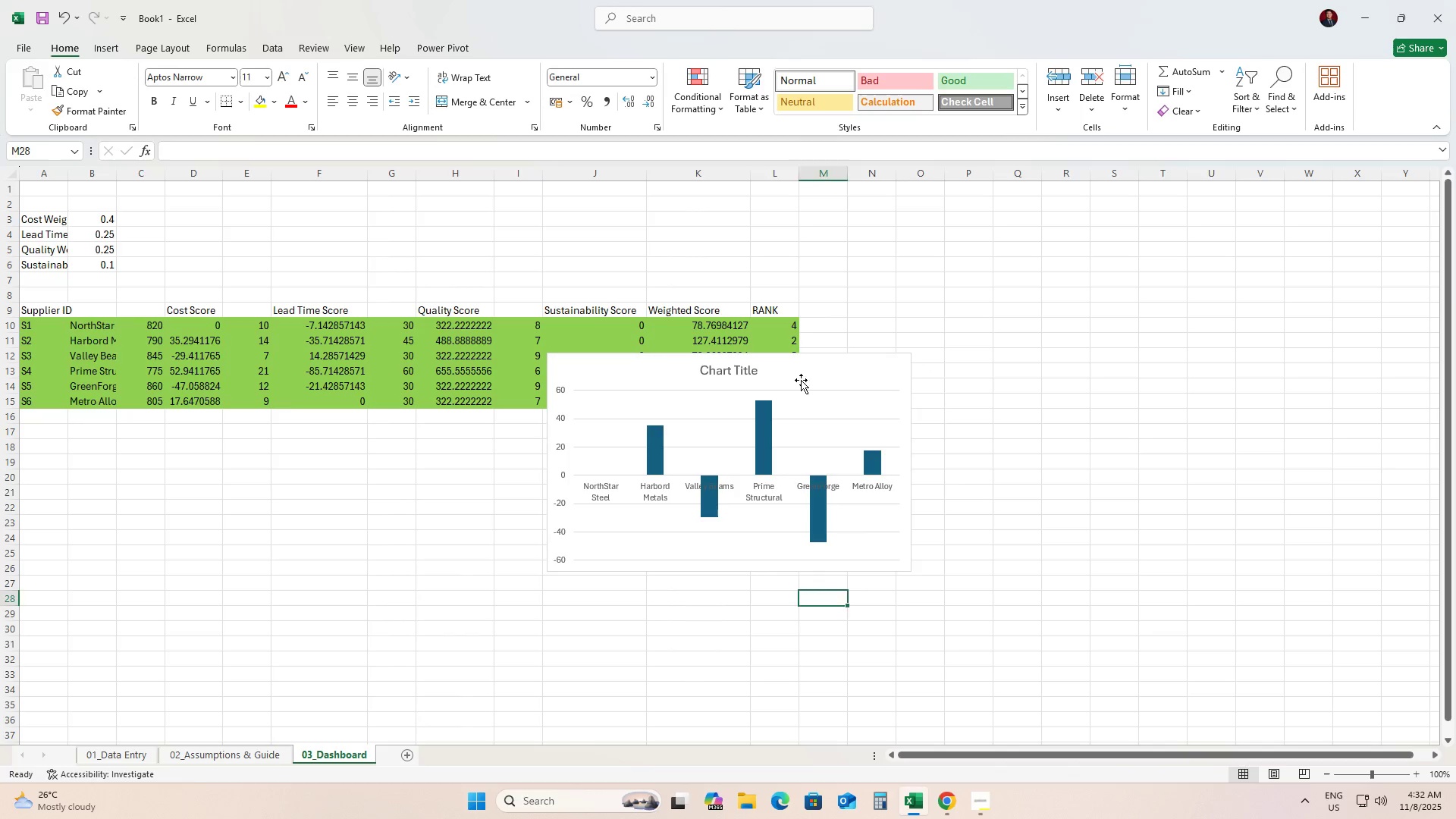 
left_click_drag(start_coordinate=[801, 380], to_coordinate=[221, 435])
 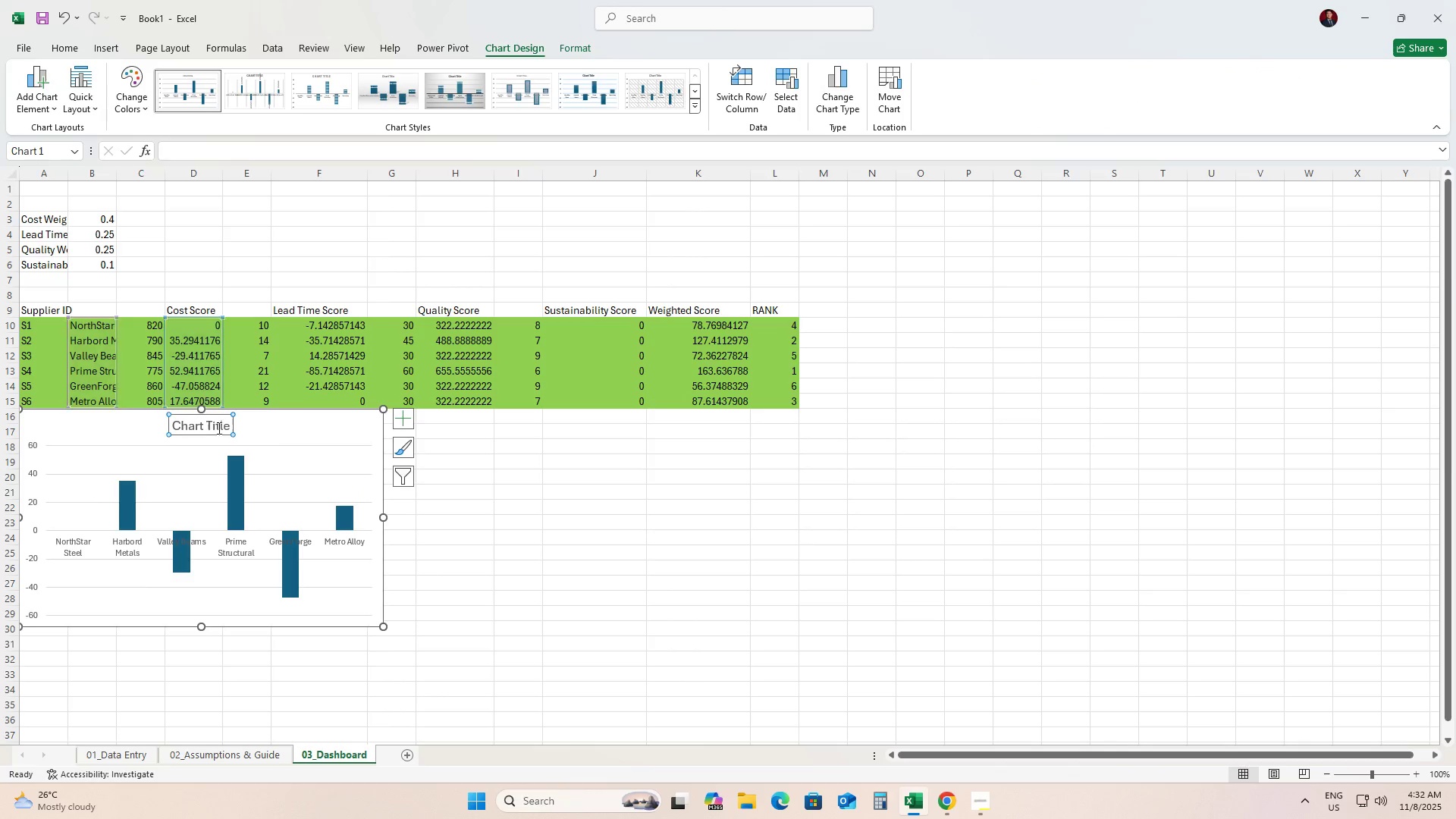 
double_click([218, 428])
 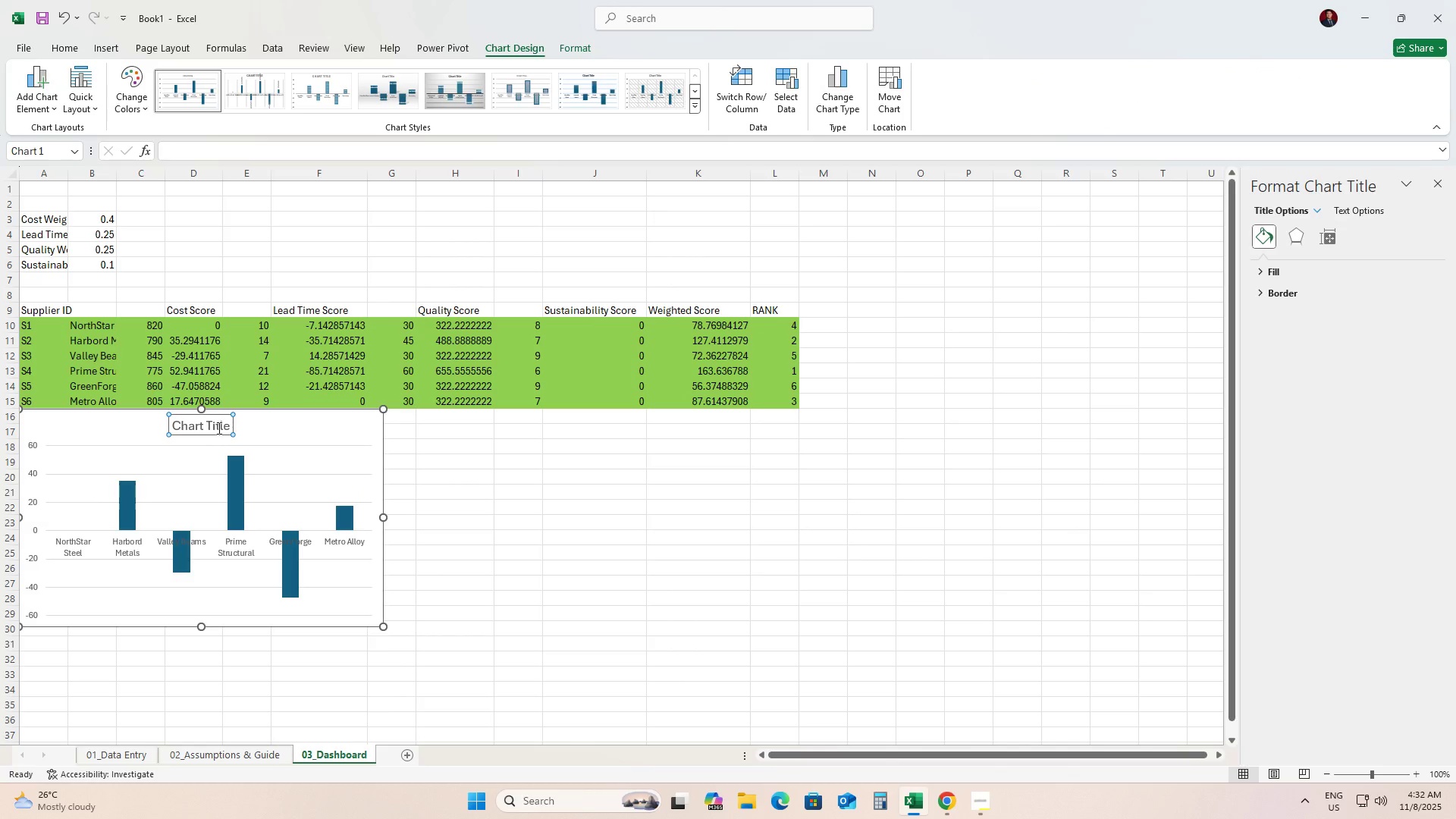 
double_click([218, 428])
 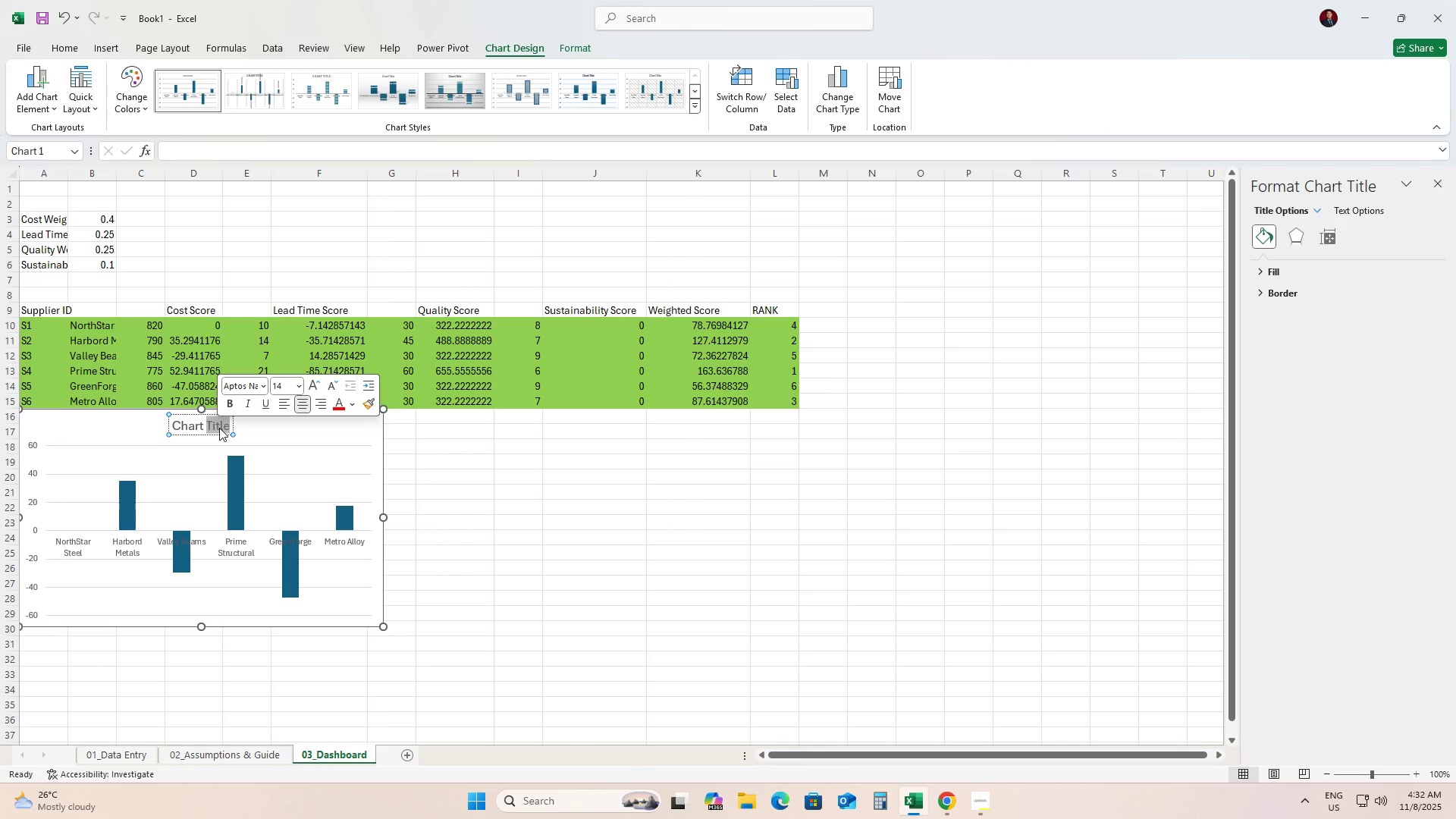 
key(Backspace)
key(Backspace)
key(Backspace)
key(Backspace)
key(Backspace)
key(Backspace)
key(Backspace)
type(Cost )
 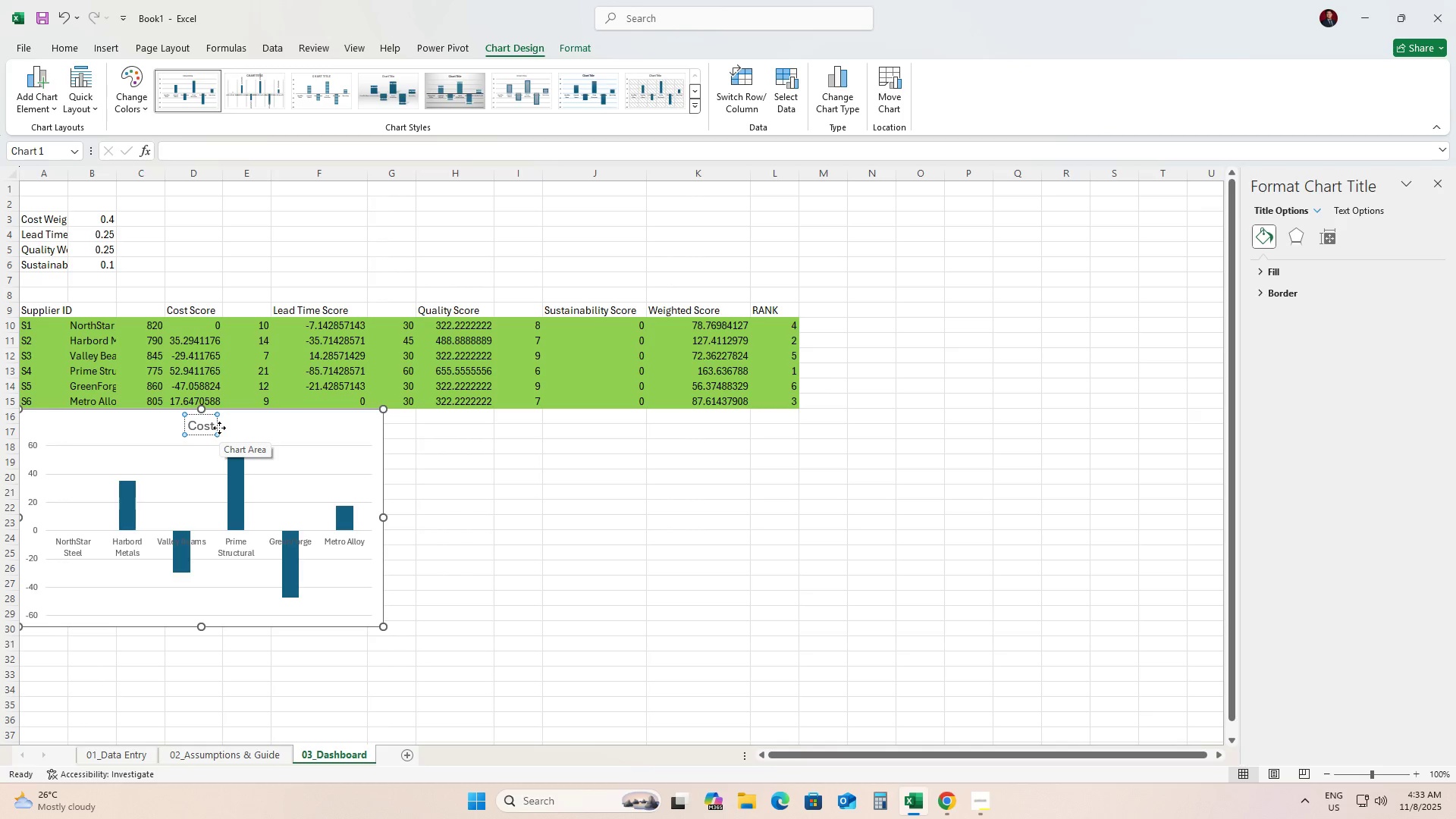 
type(per Ton Comparison)
 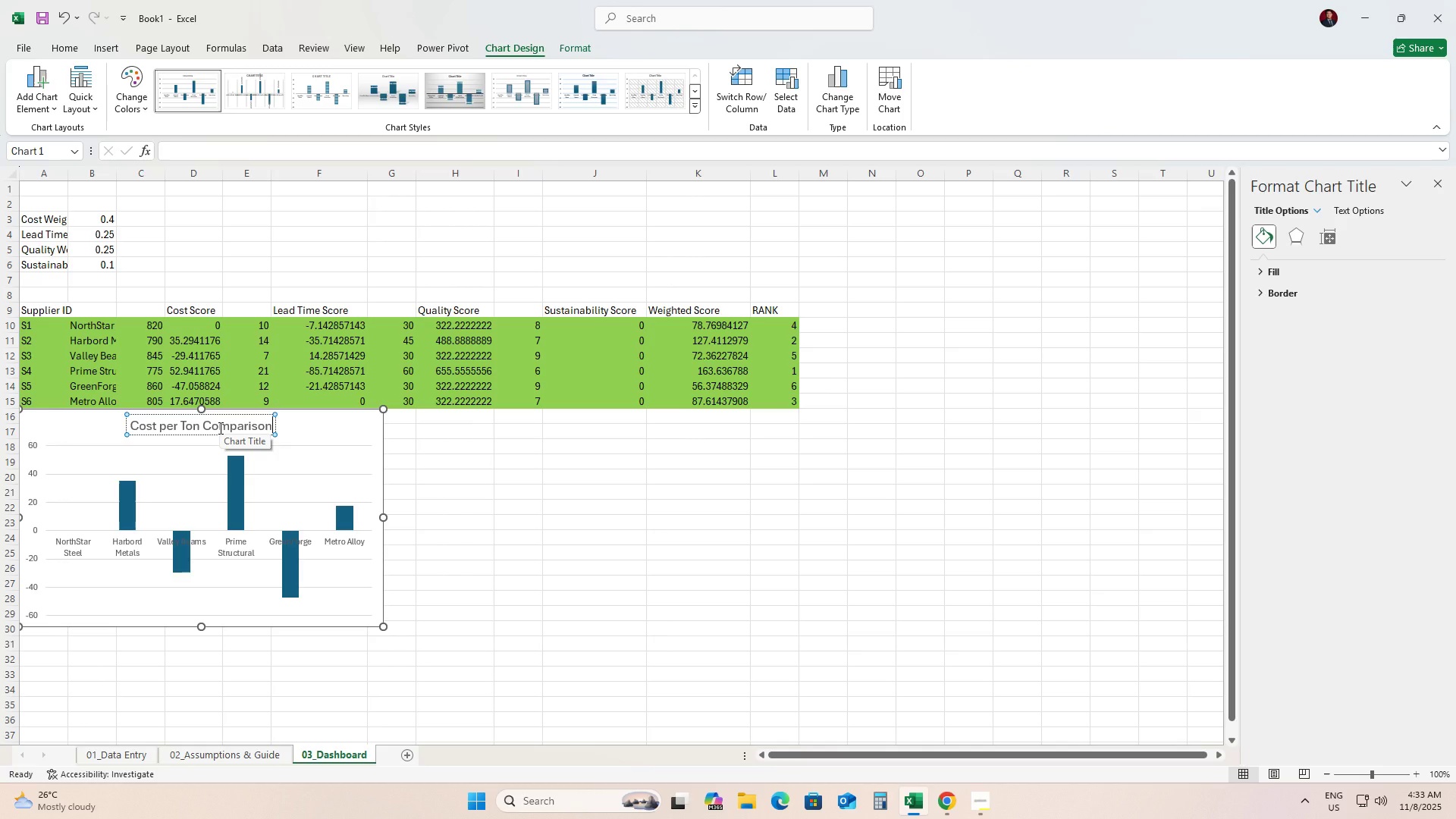 
left_click([436, 567])
 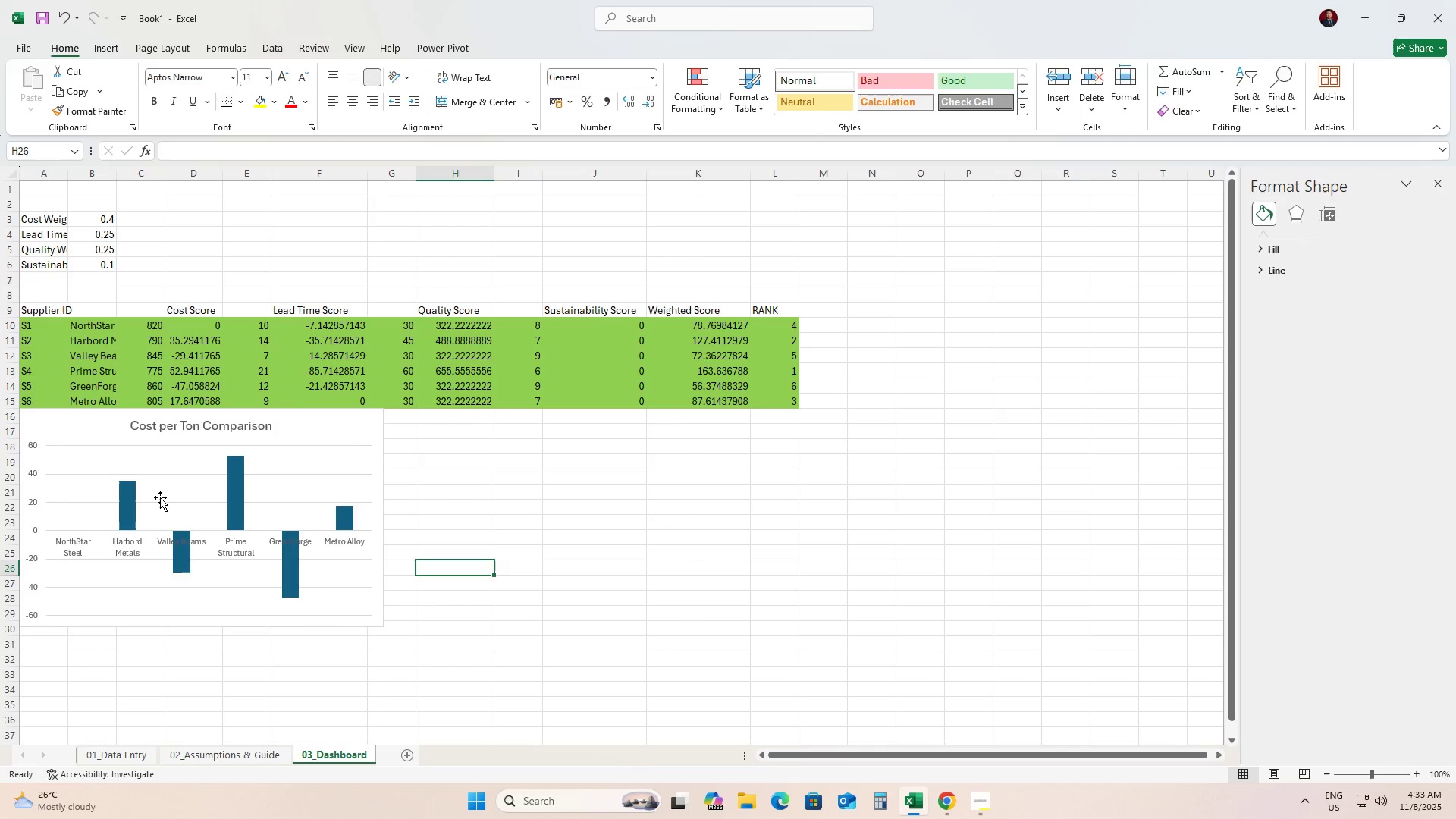 
left_click([159, 495])
 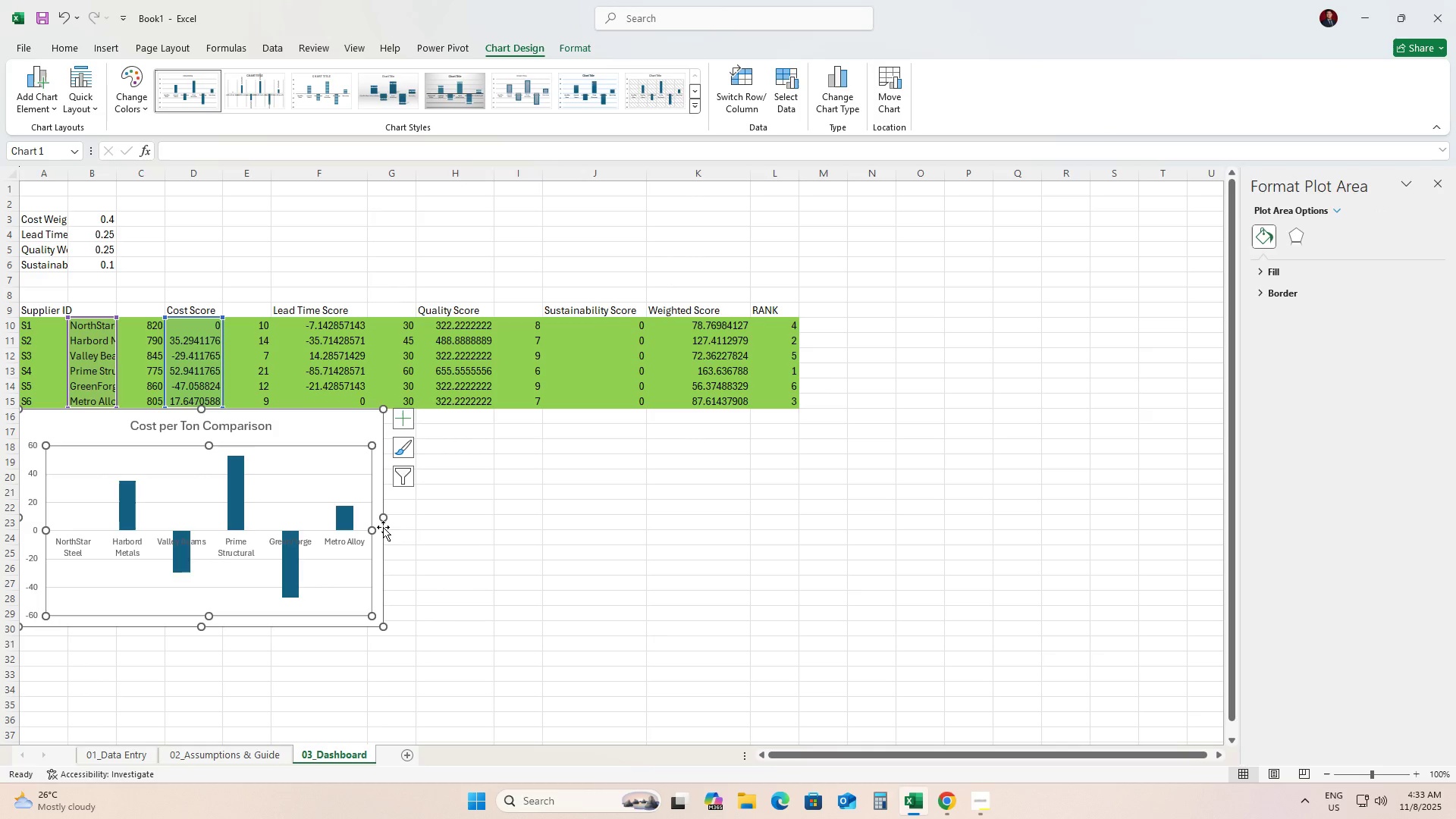 
left_click([474, 548])
 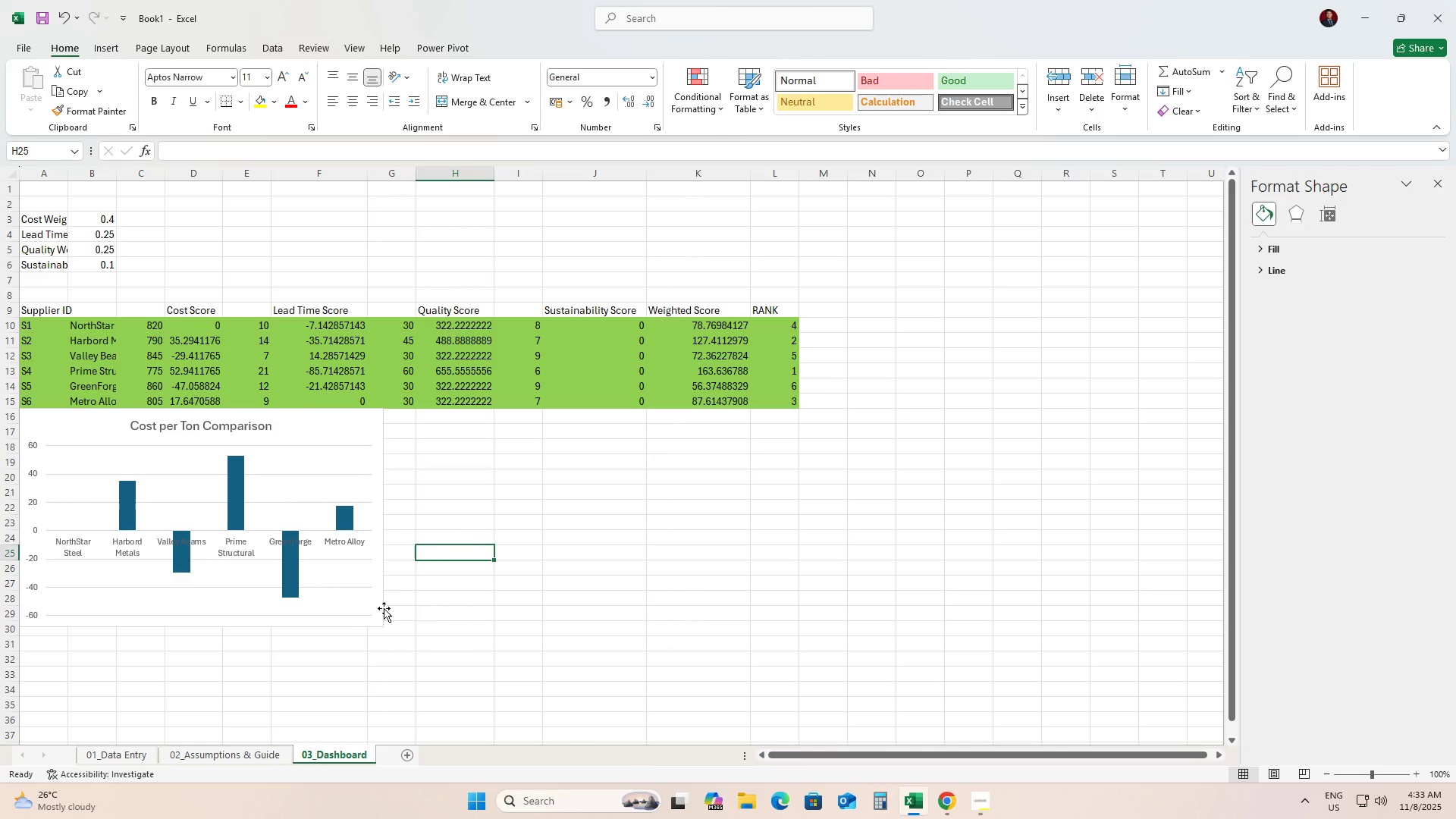 
left_click([371, 608])
 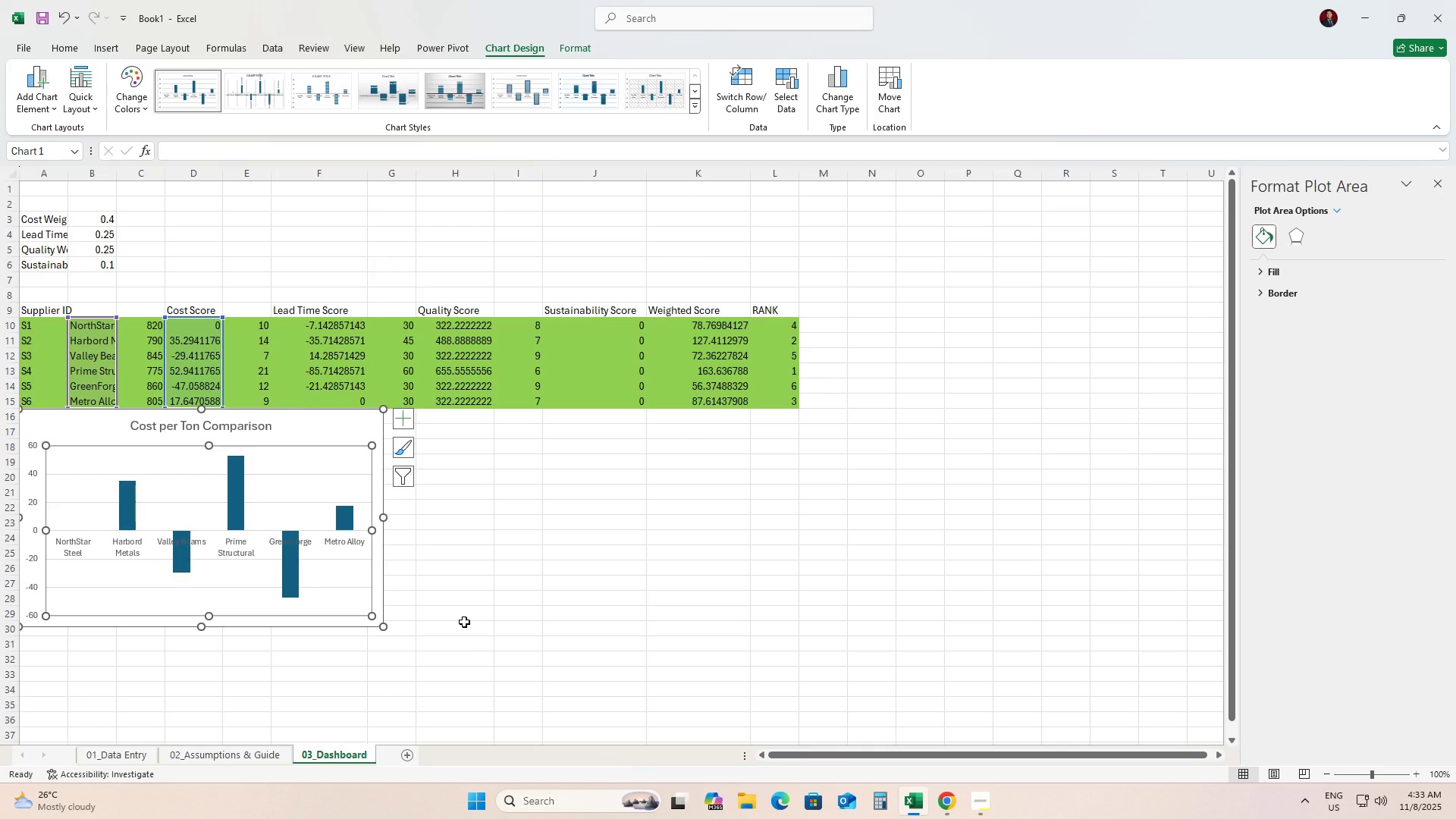 
left_click([464, 622])
 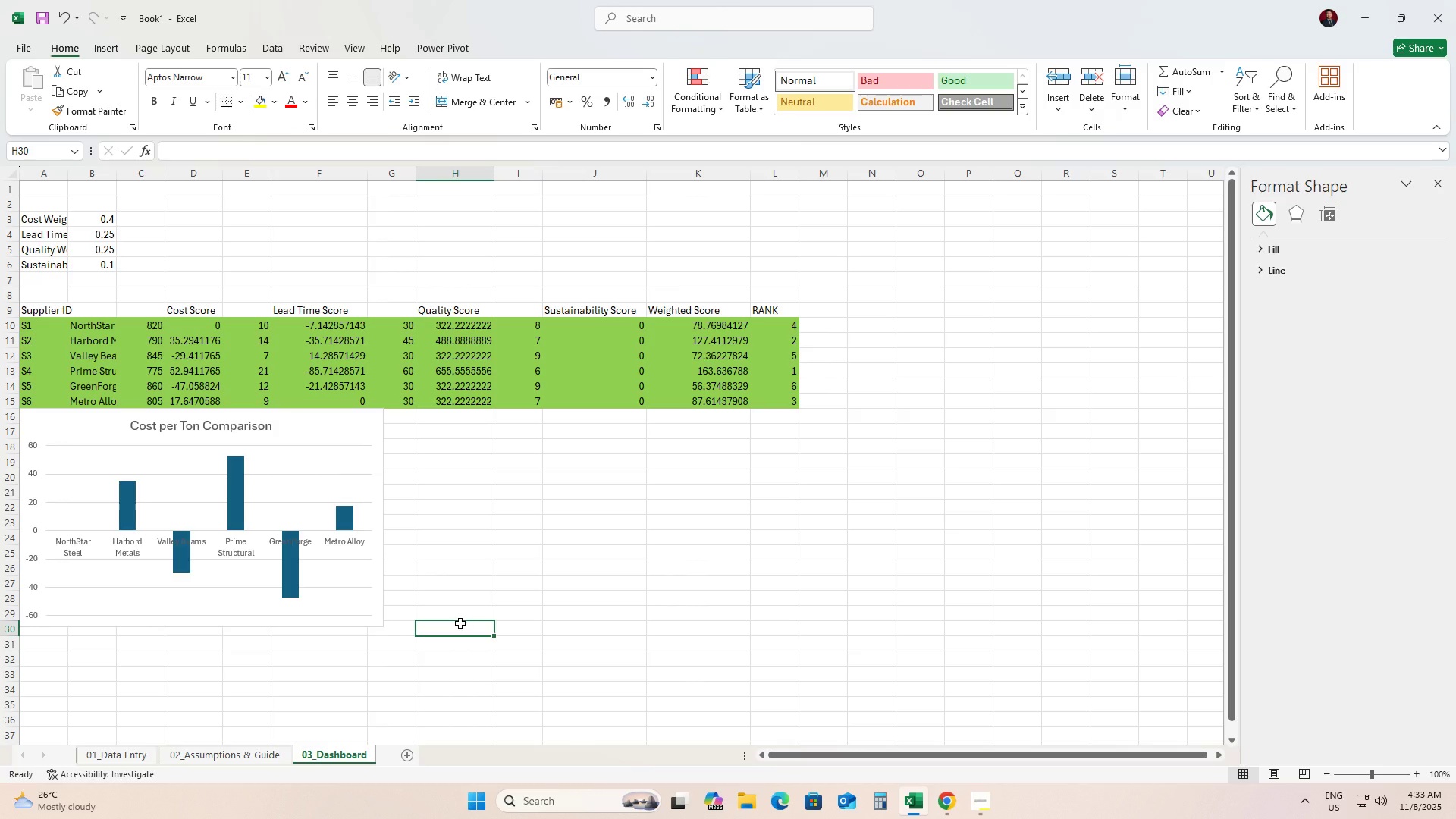 
wait(5.36)
 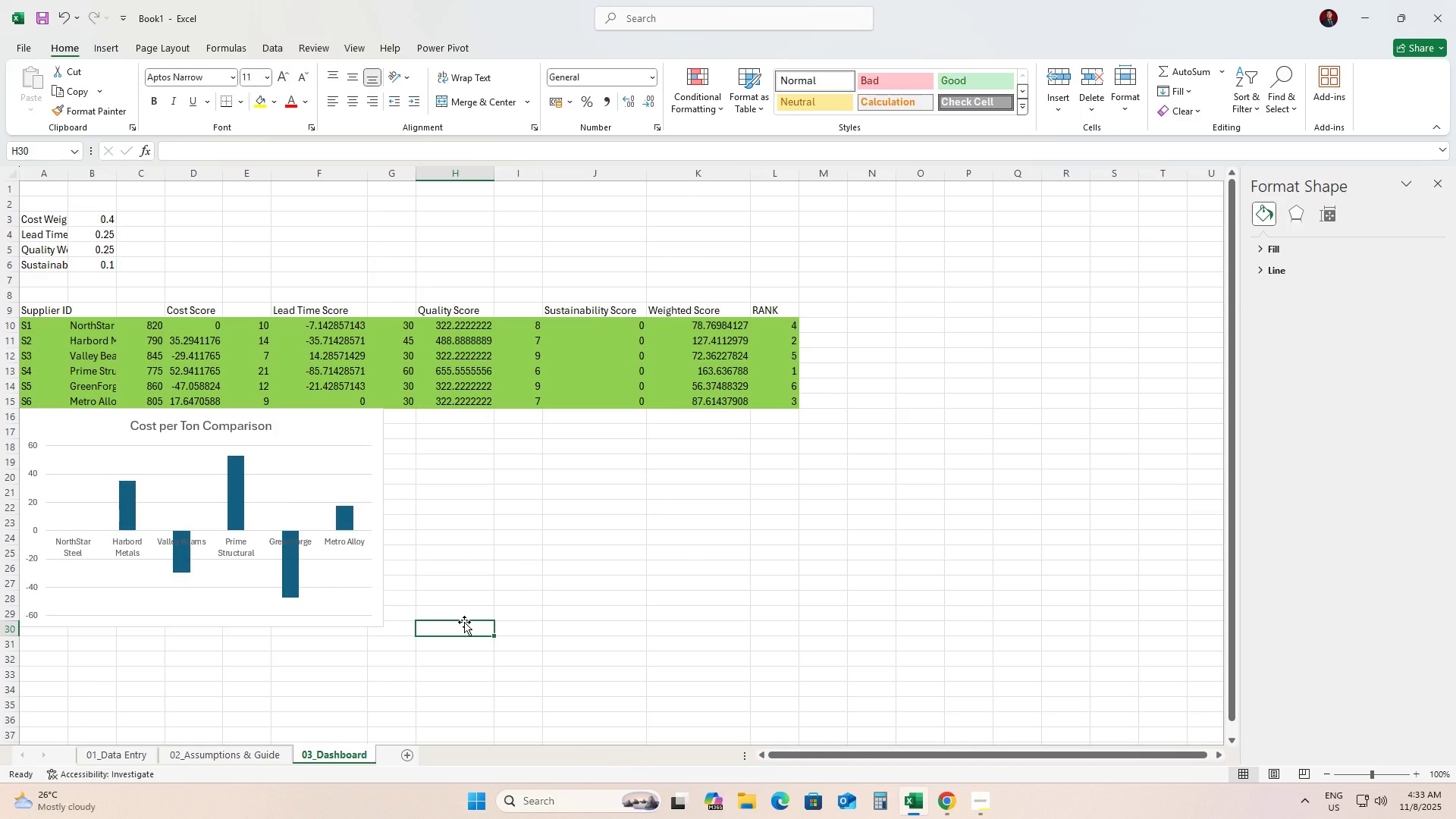 
left_click([86, 321])
 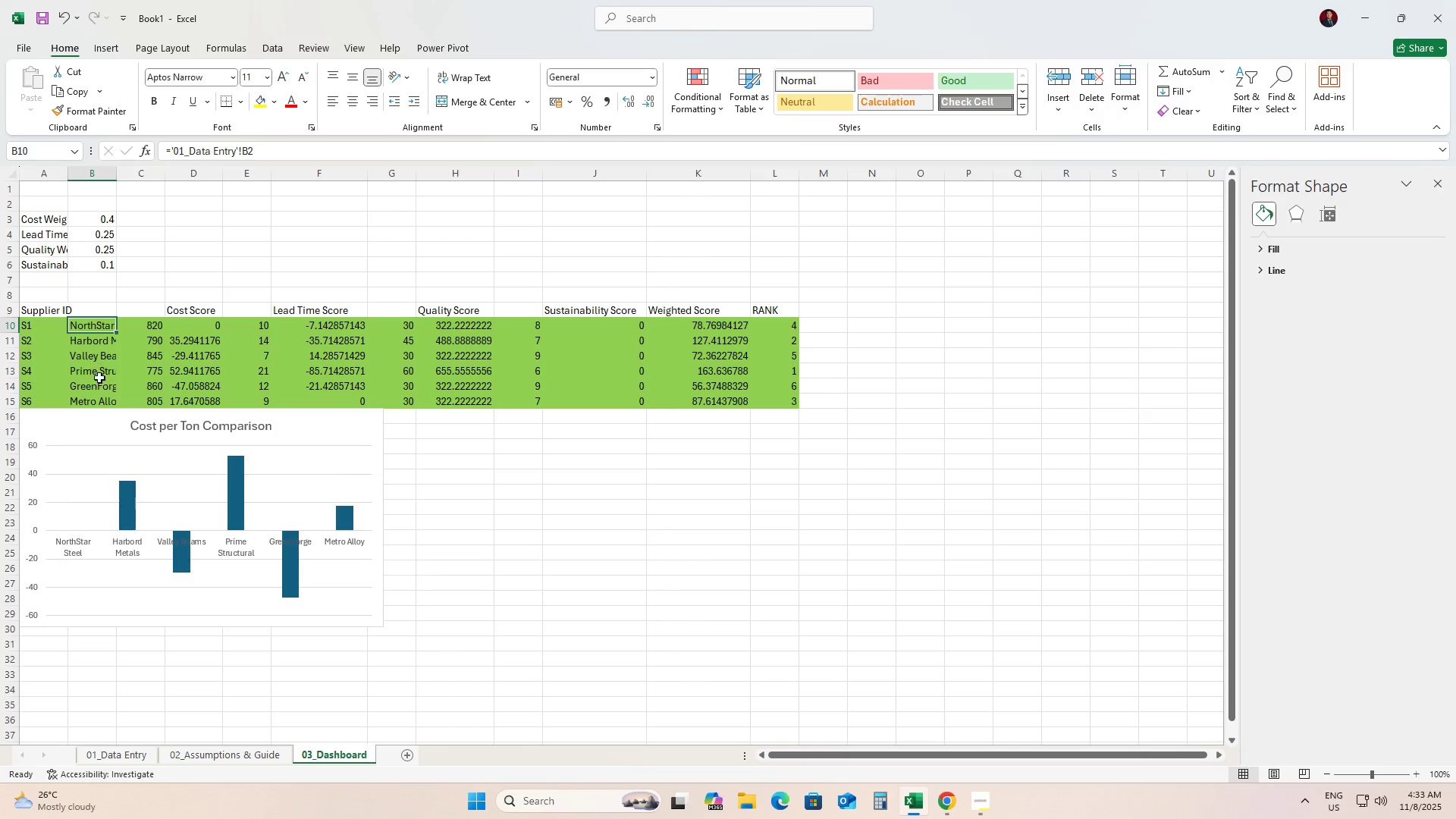 
hold_key(key=ShiftLeft, duration=1.41)
left_click([96, 403])
 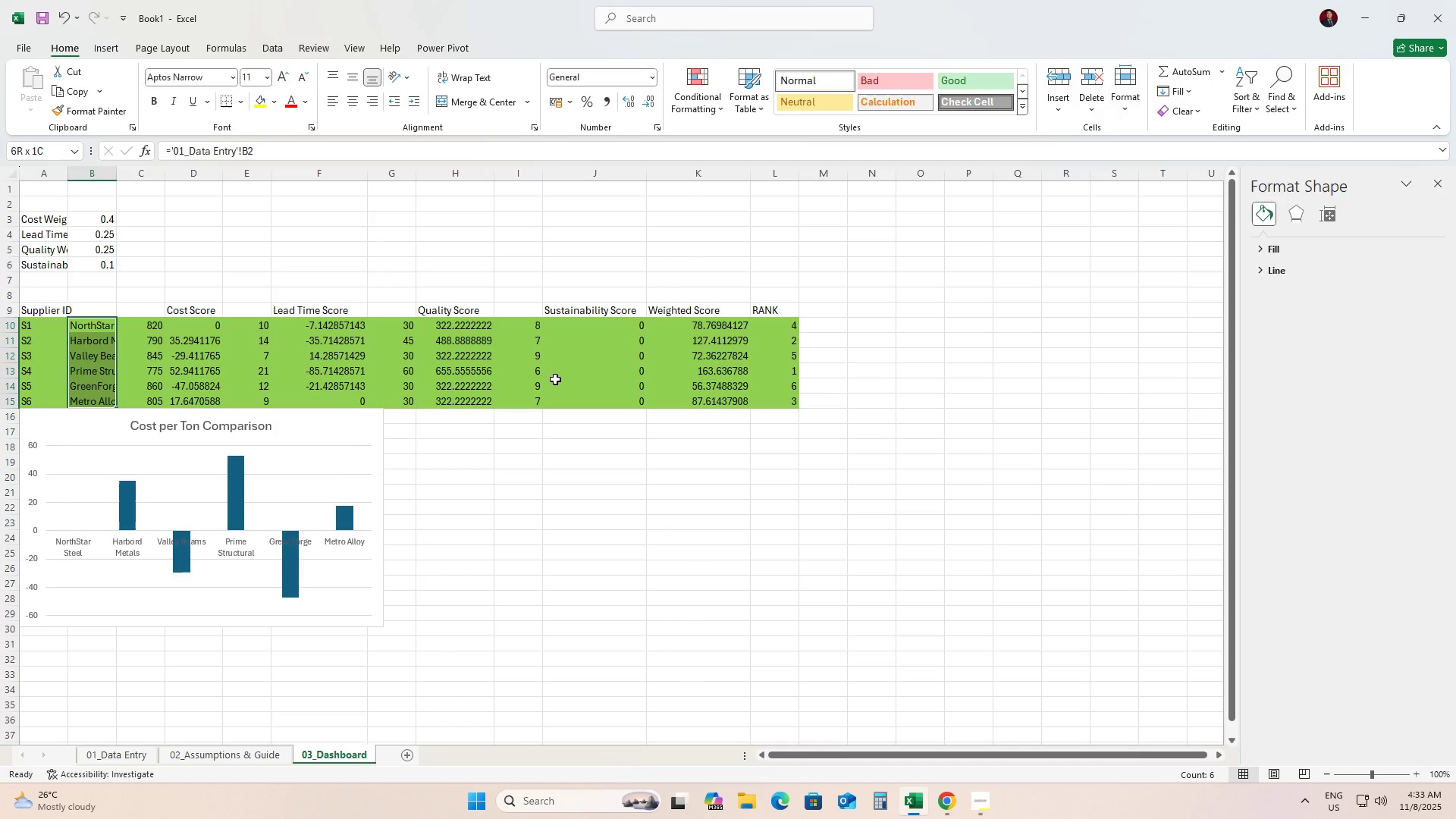 
hold_key(key=ShiftLeft, duration=1.33)
left_click([641, 327])
 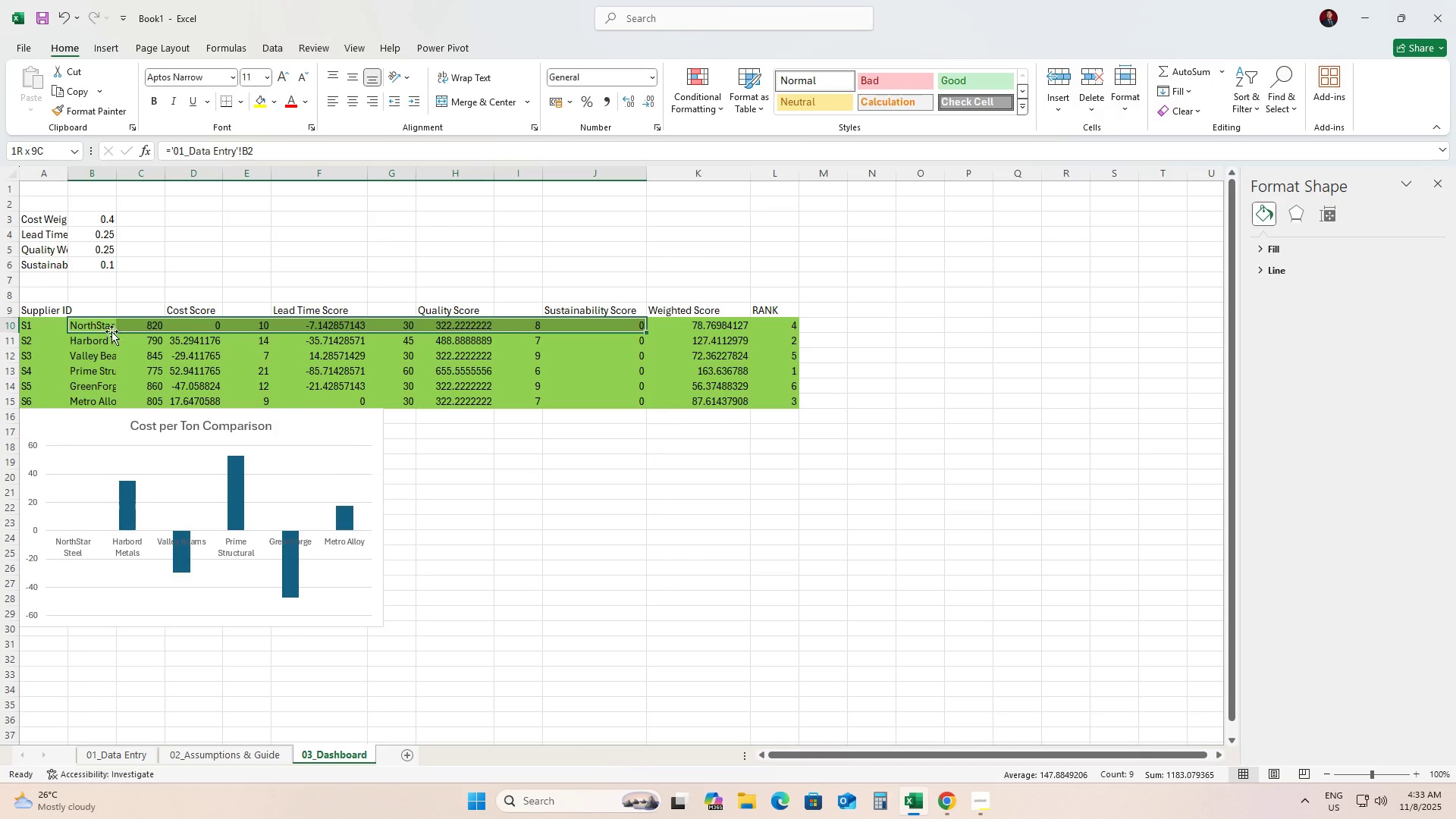 
left_click([100, 328])
 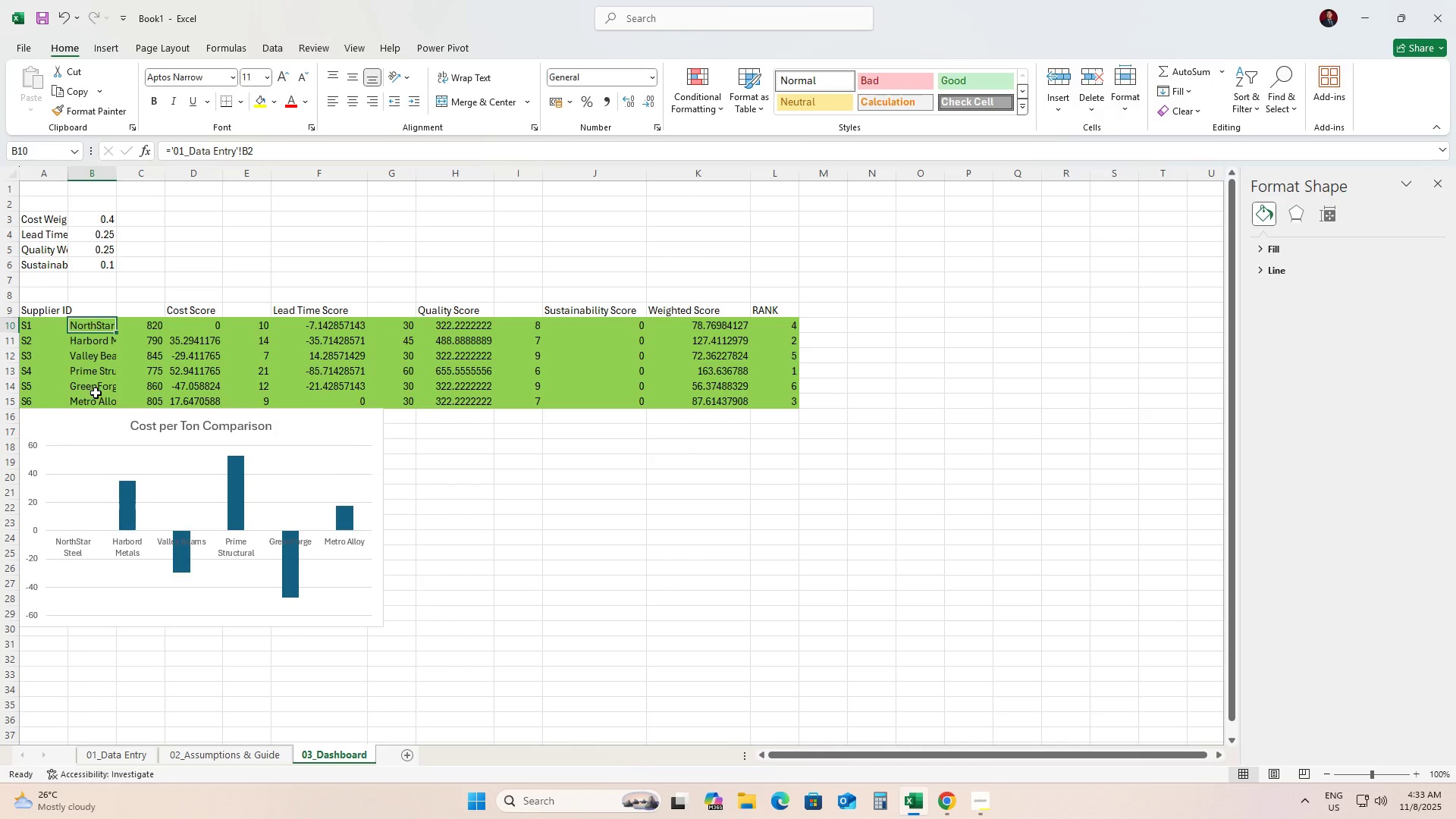 
hold_key(key=ShiftLeft, duration=0.55)
left_click([96, 402])
 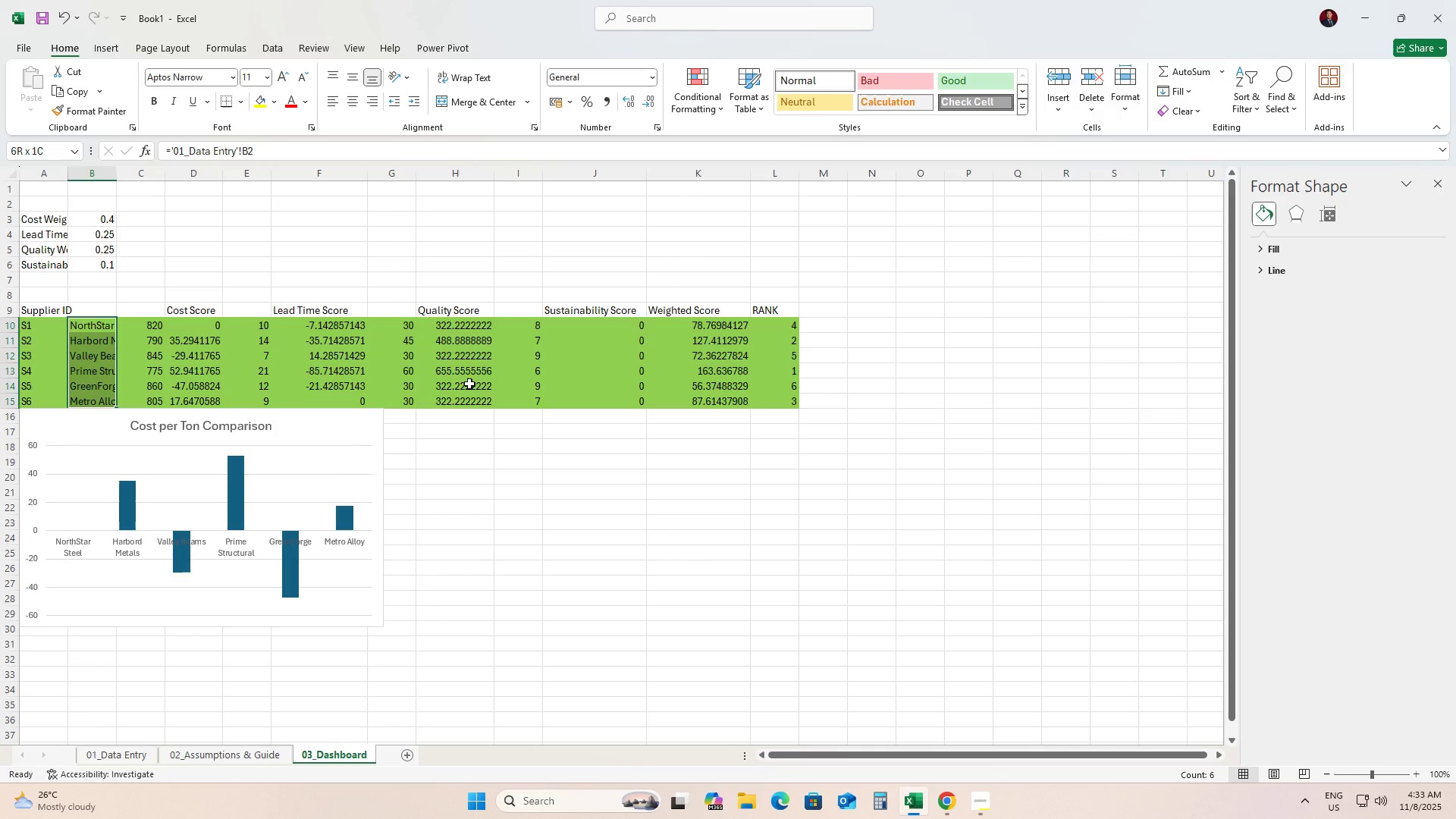 
hold_key(key=ControlLeft, duration=2.01)
left_click([617, 326])
 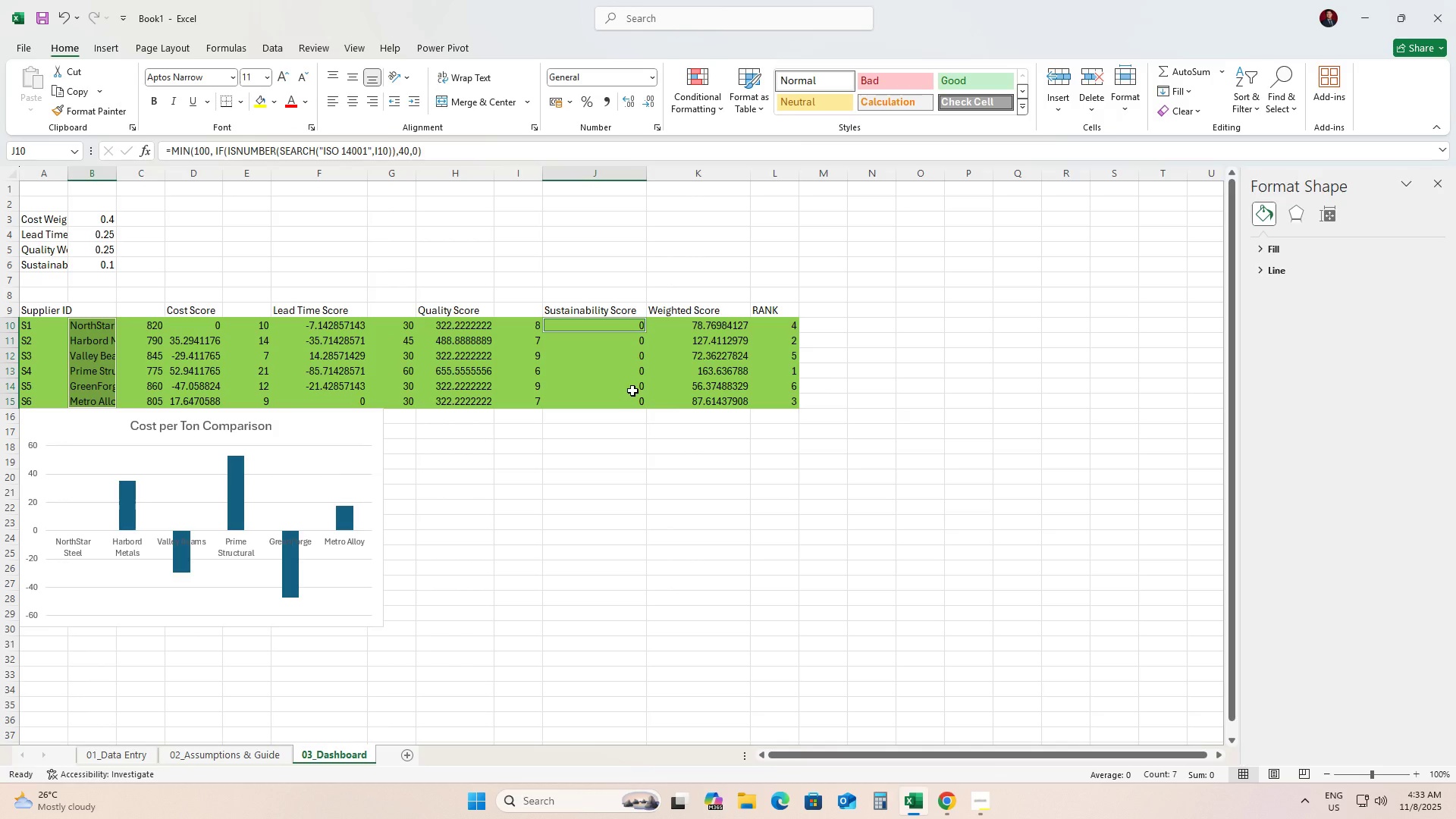 
hold_key(key=ShiftLeft, duration=0.9)
left_click([632, 401])
 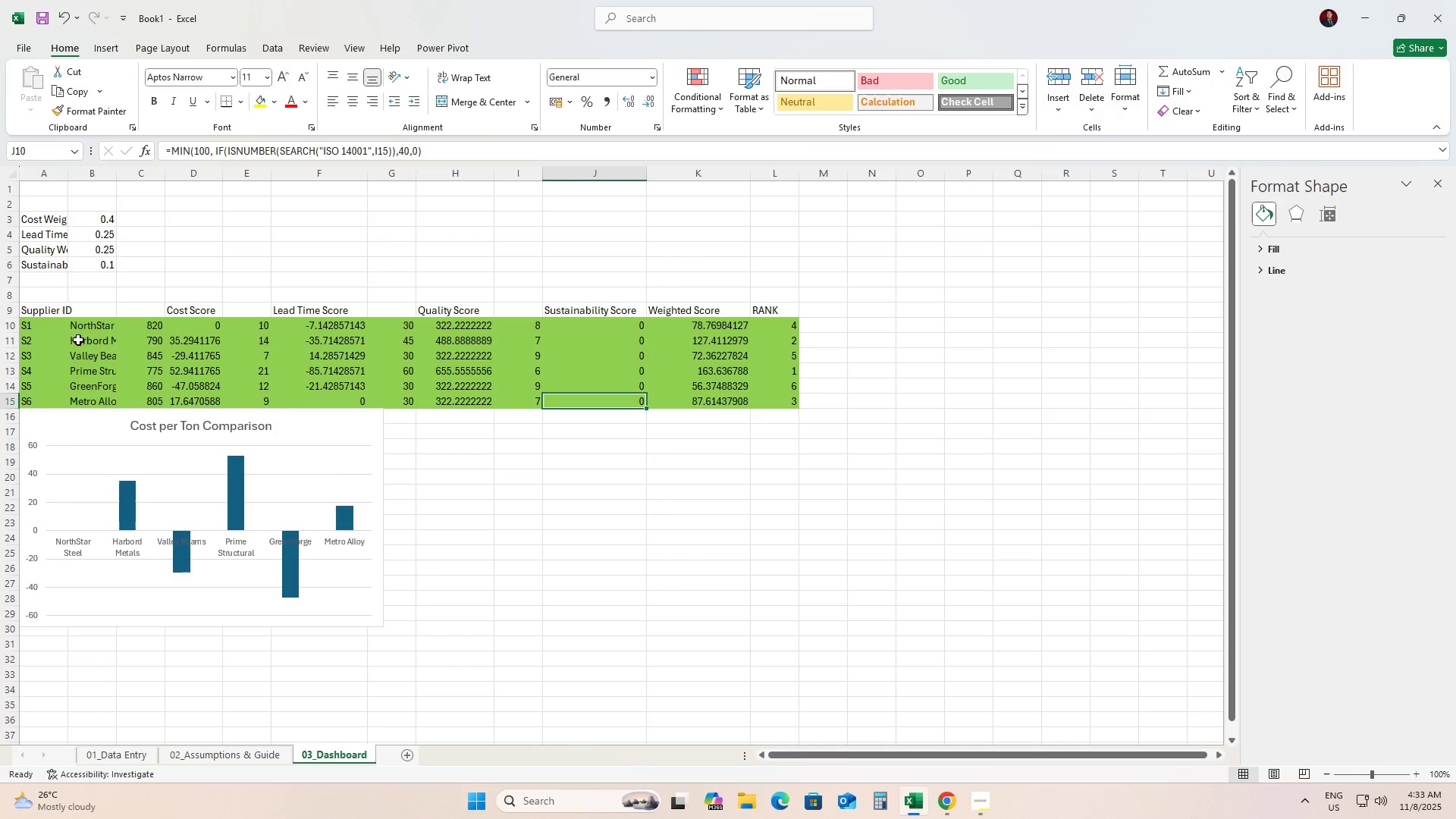 
left_click([72, 328])
 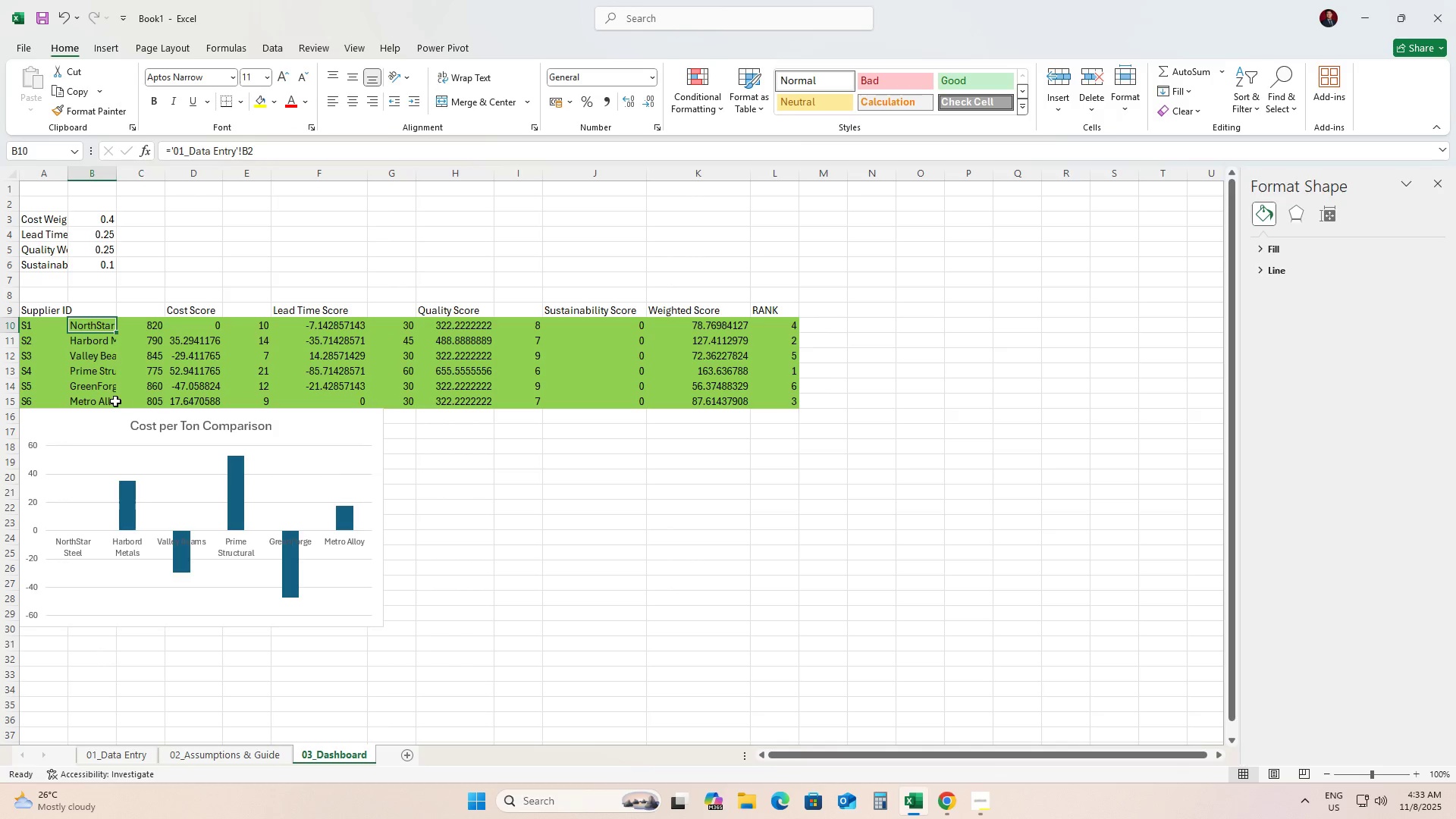 
hold_key(key=ShiftLeft, duration=0.56)
left_click([108, 404])
 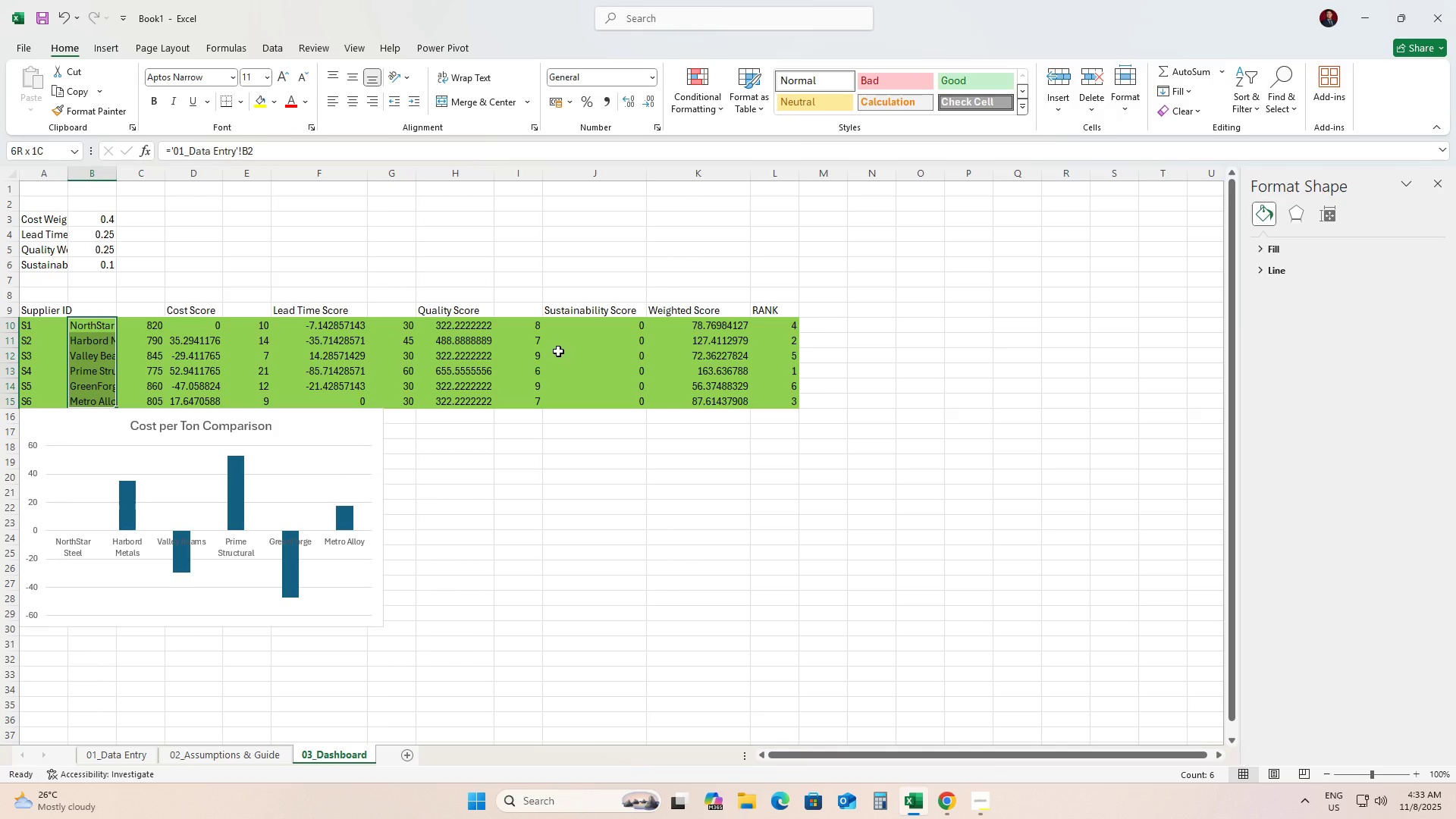 
hold_key(key=ControlLeft, duration=1.53)
left_click_drag(start_coordinate=[629, 324], to_coordinate=[635, 397])
 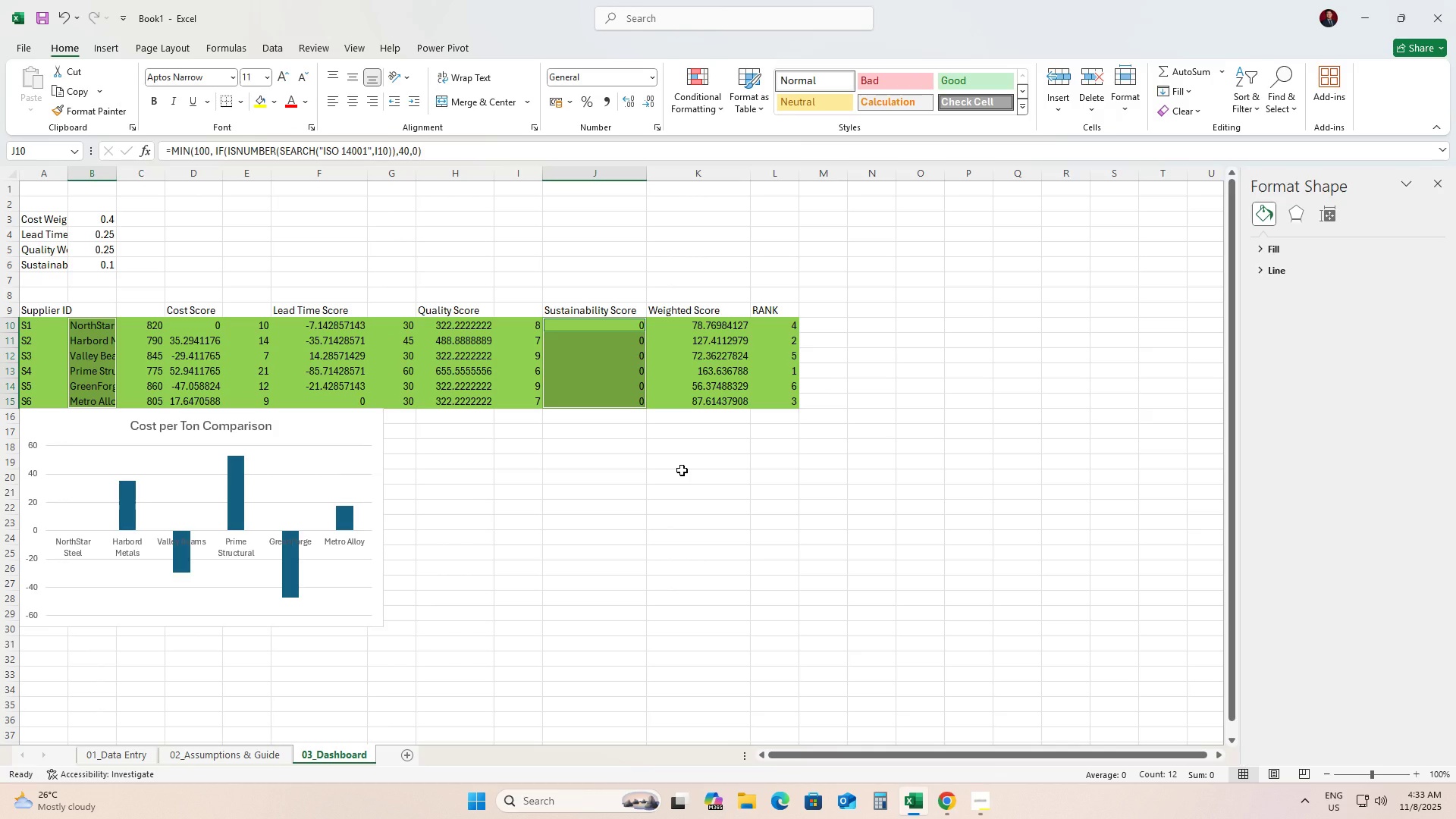 
wait(8.01)
 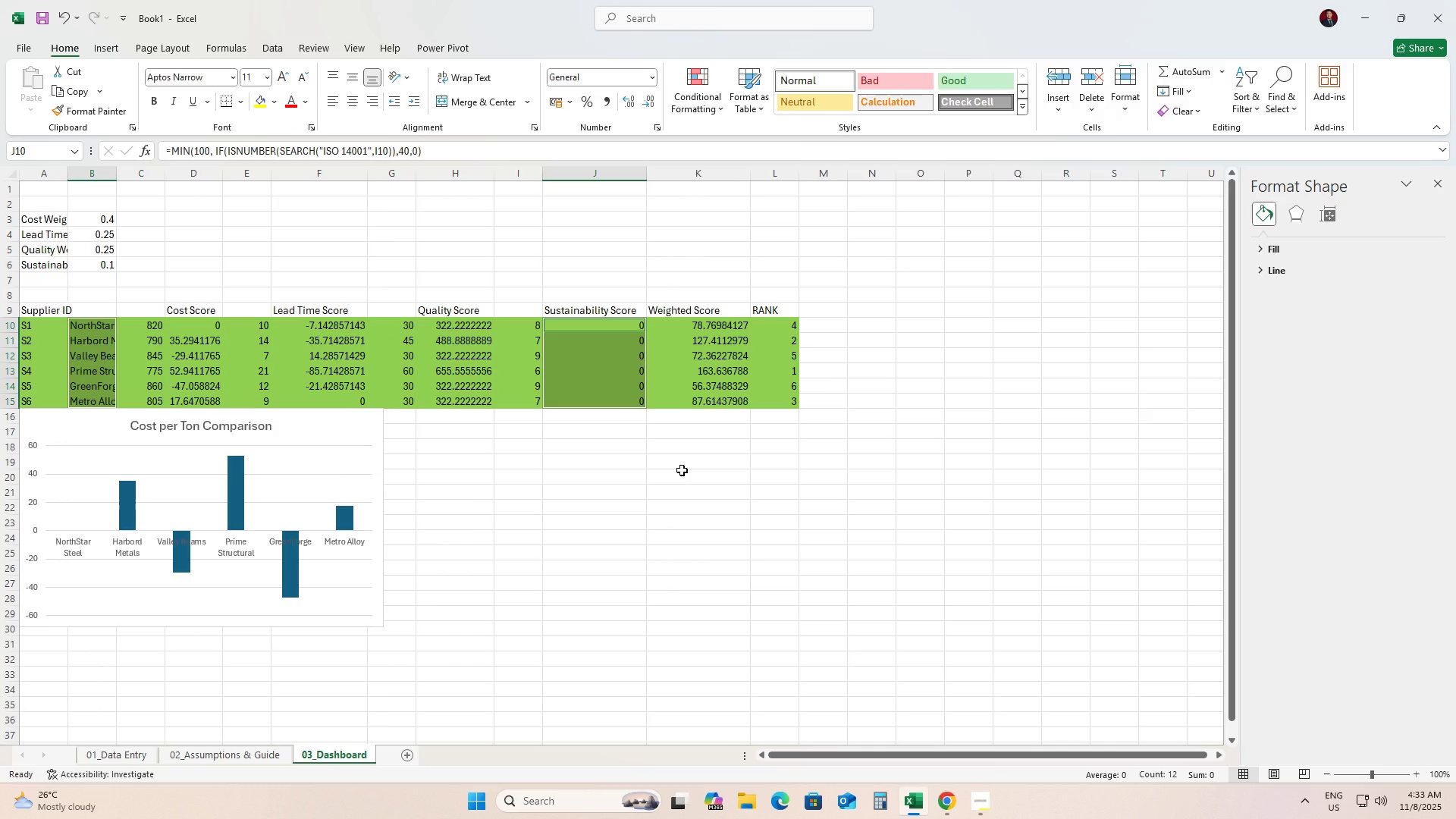 
left_click([114, 46])
 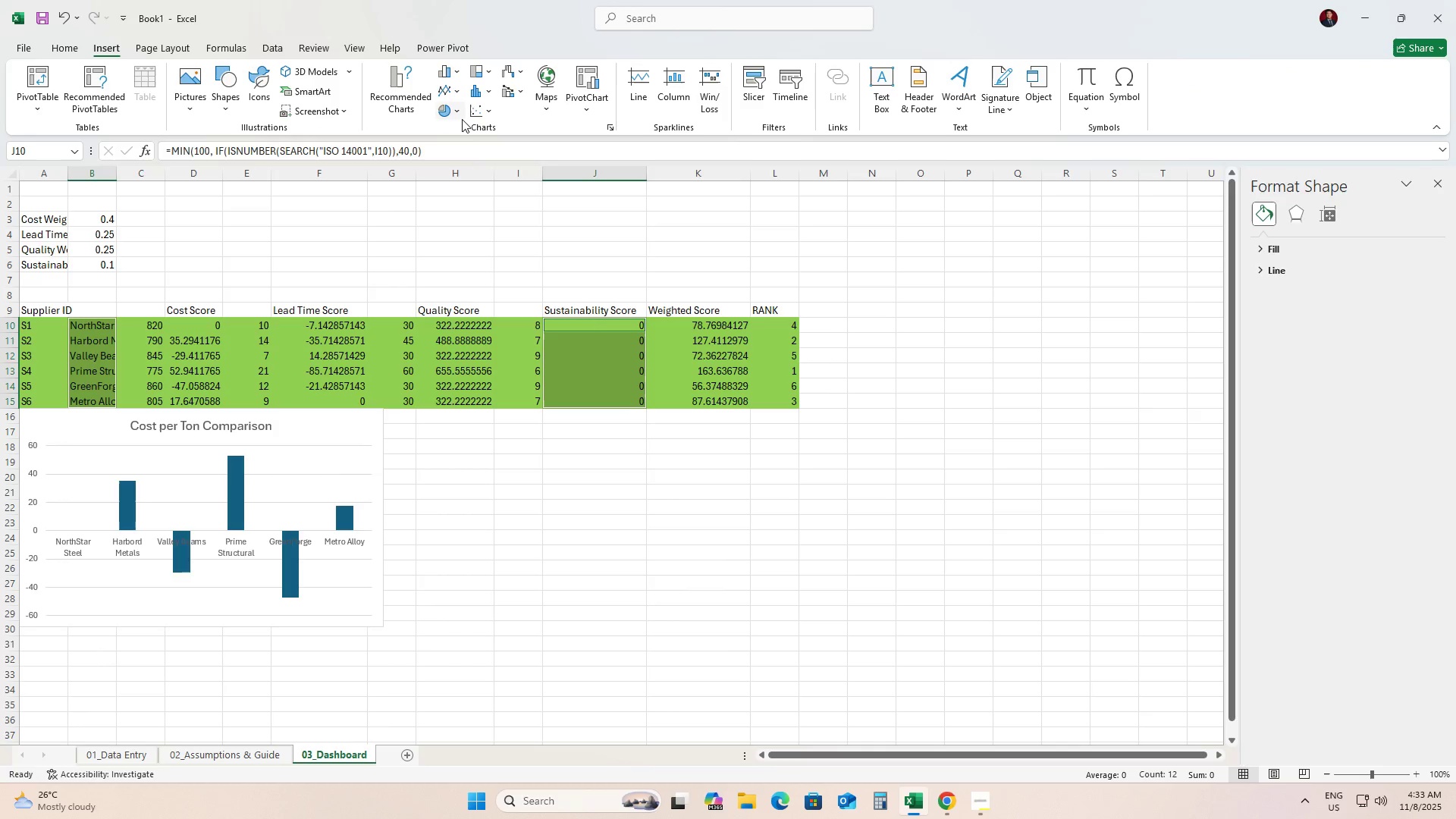 
left_click([457, 119])
 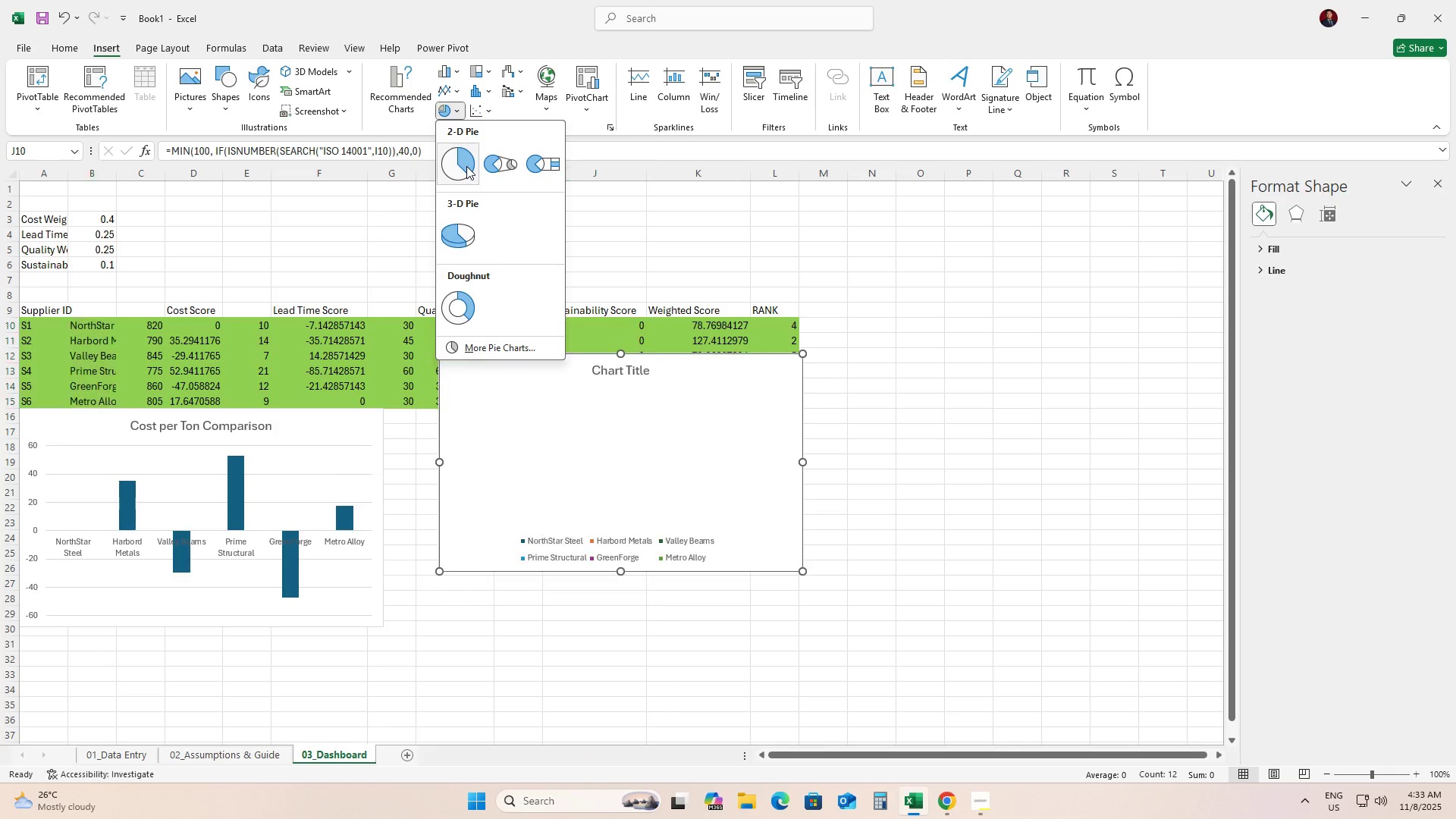 
left_click([466, 166])
 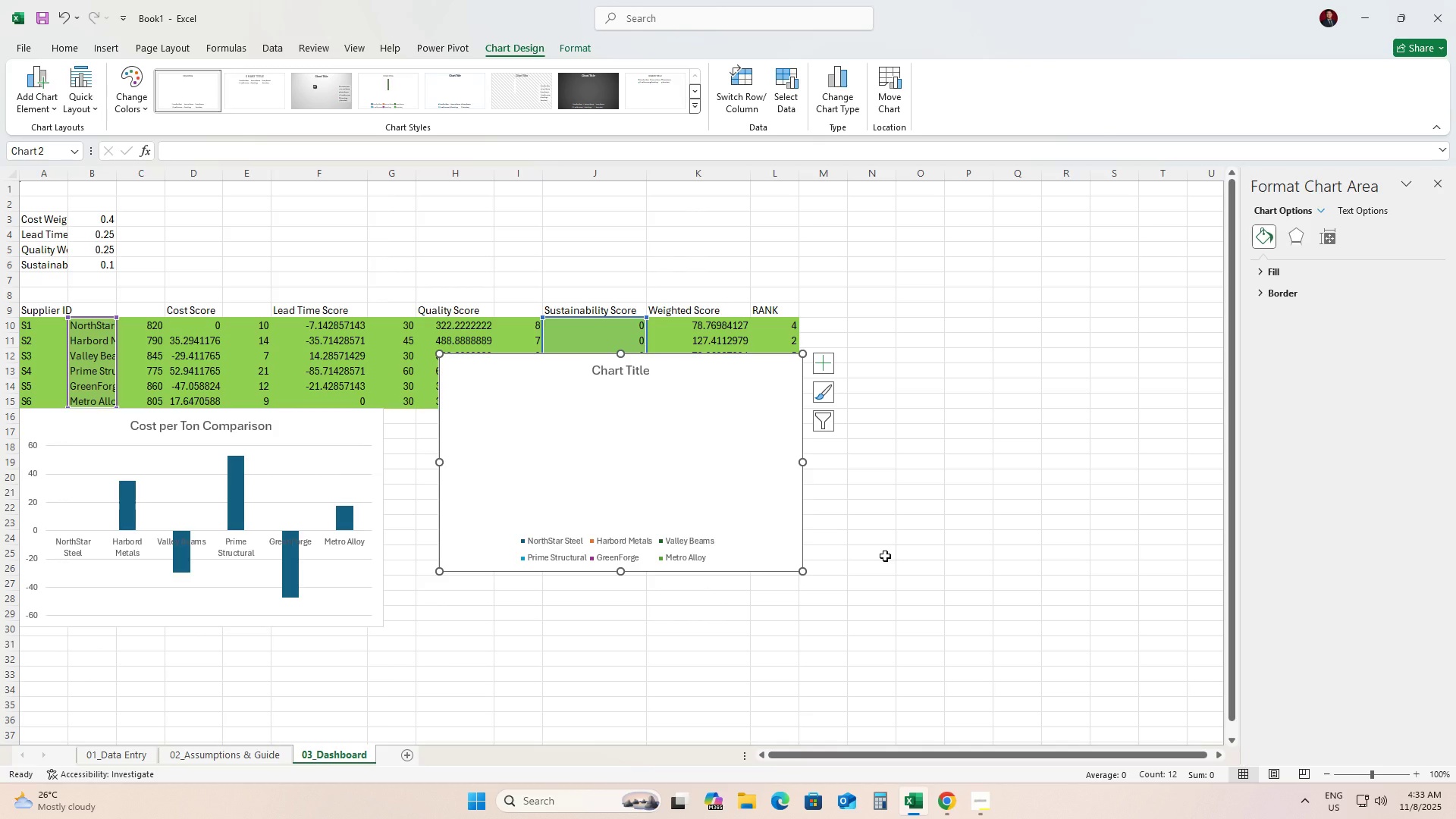 
wait(6.64)
 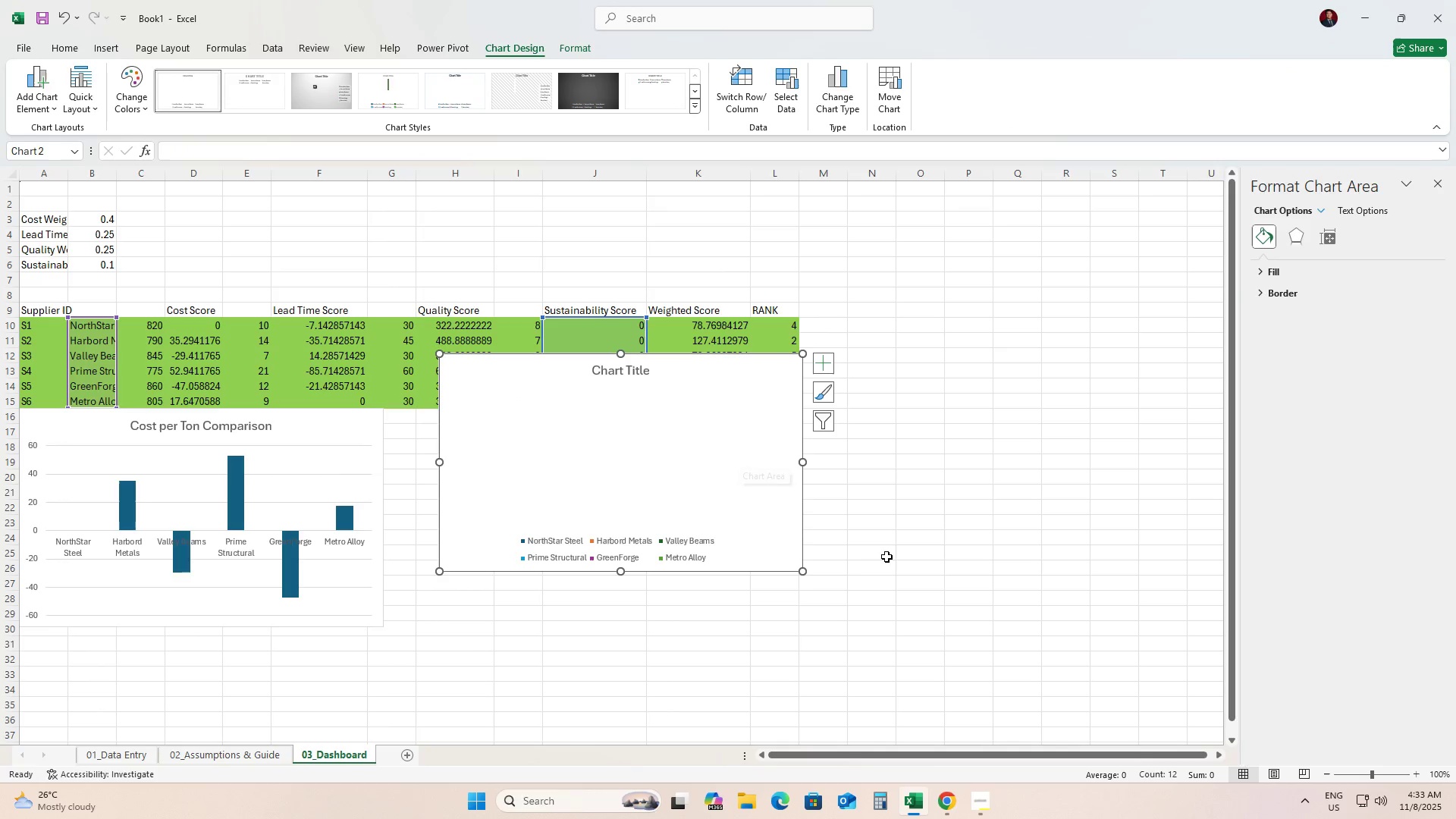 
left_click([616, 378])
 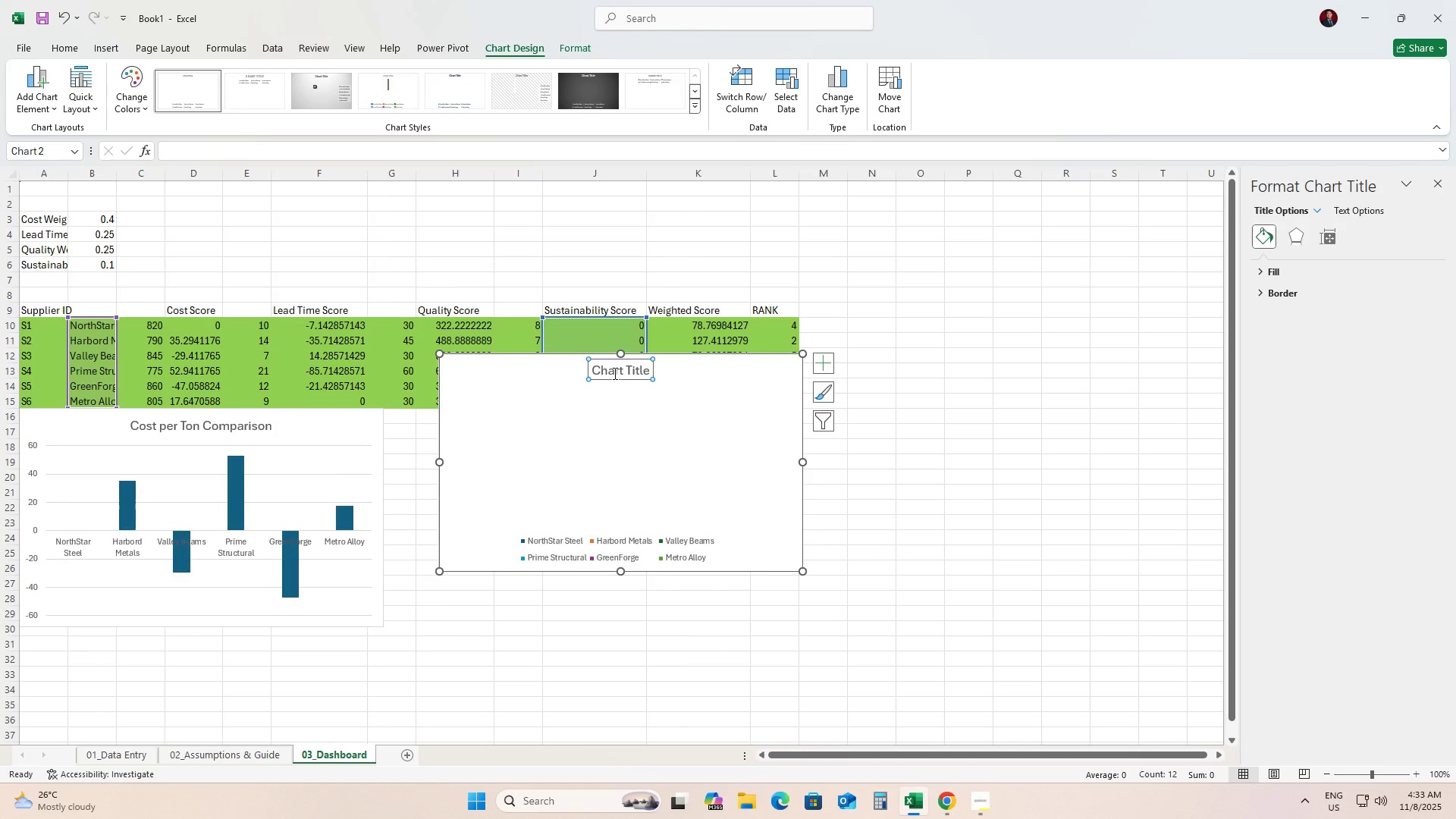 
double_click([613, 373])
 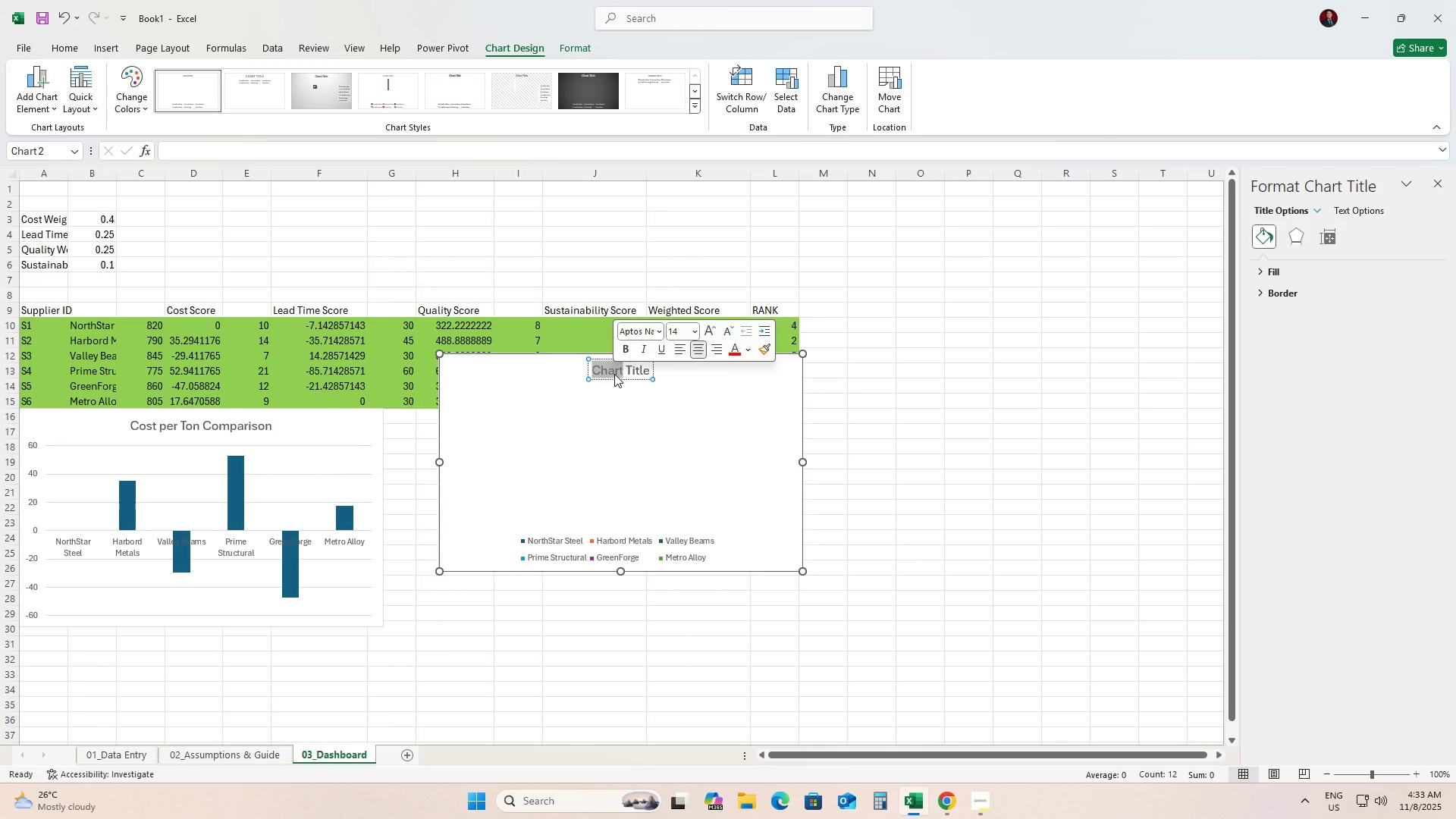 
key(ArrowRight)
 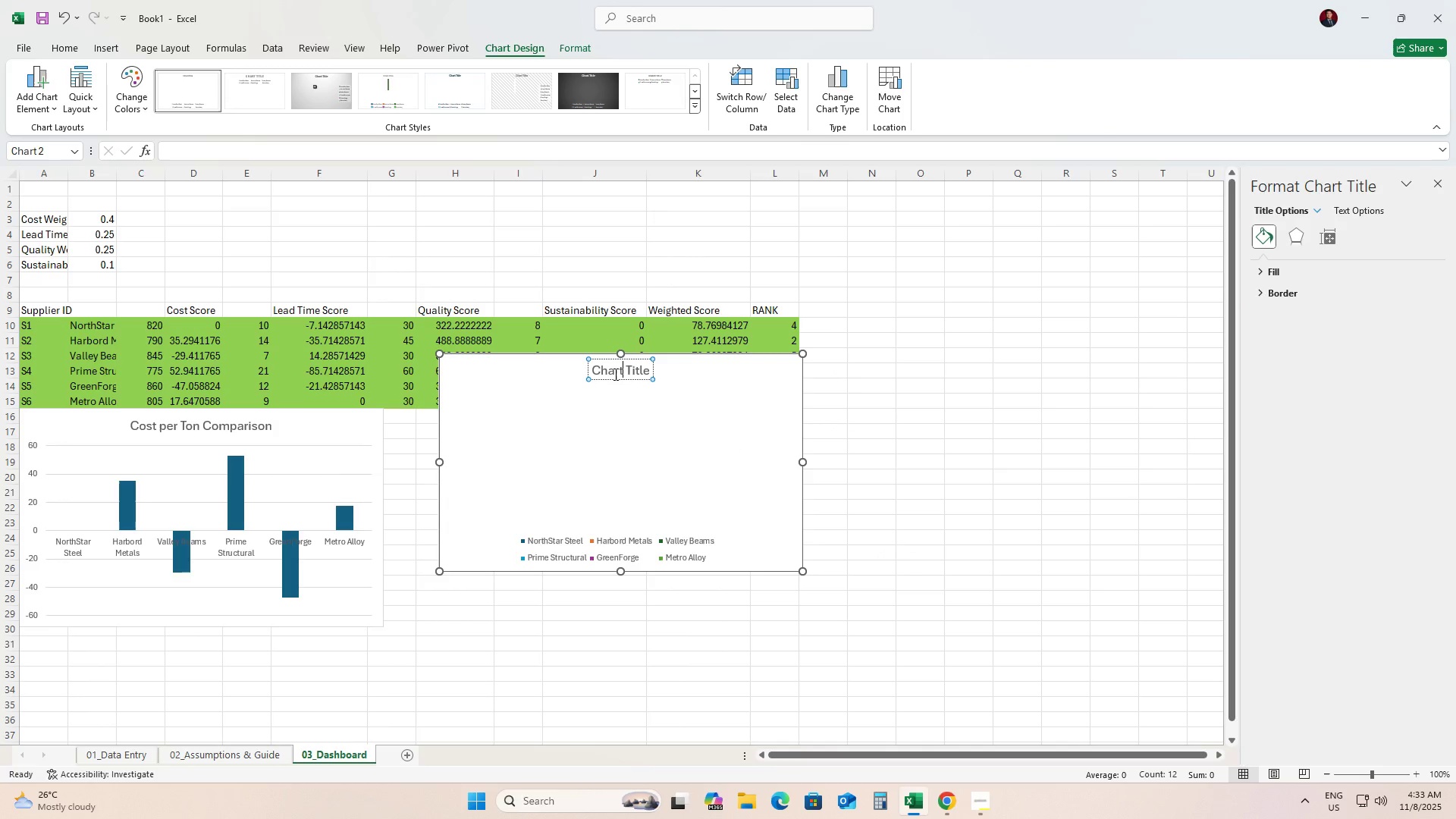 
key(ArrowRight)
 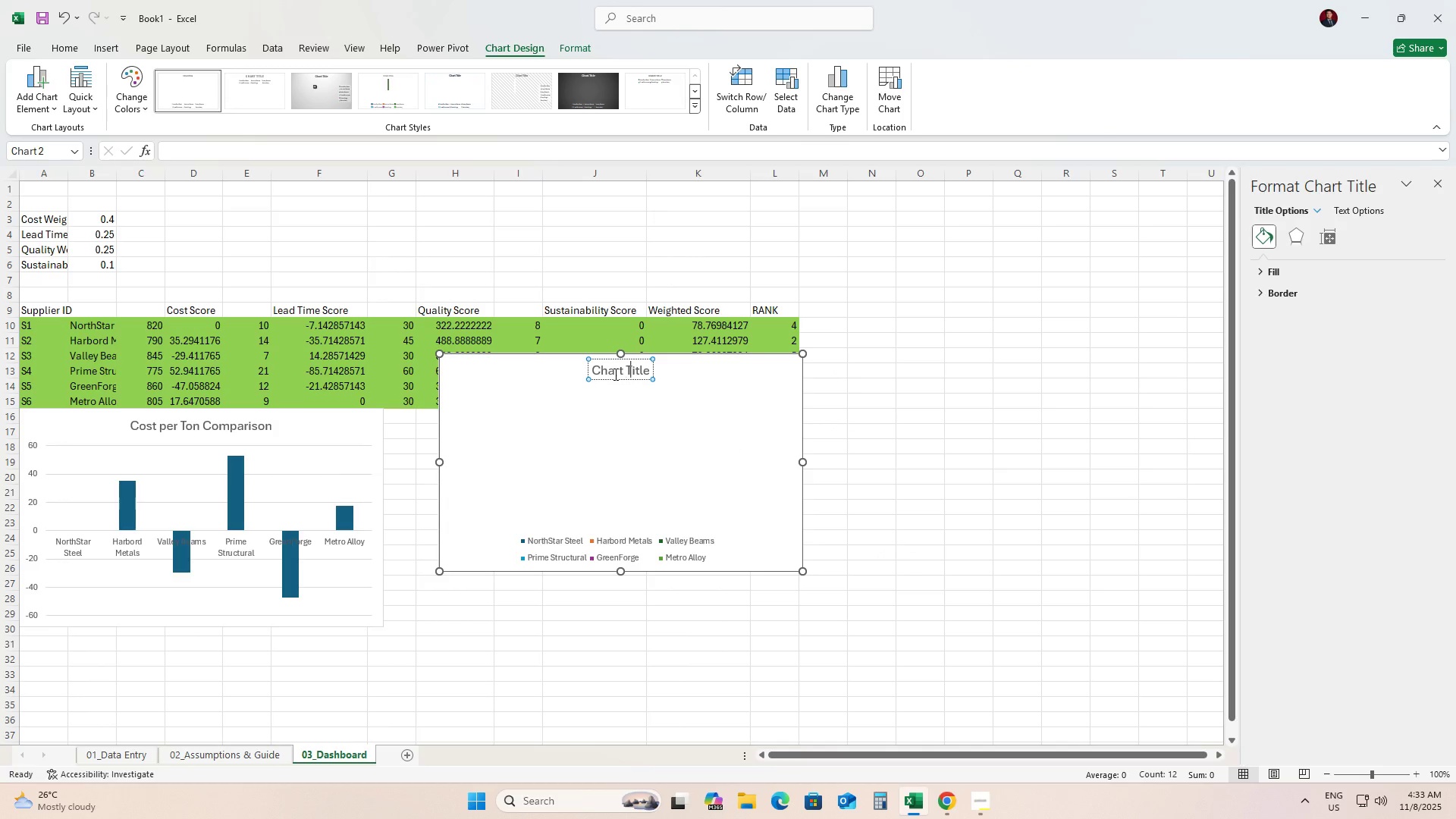 
key(ArrowRight)
 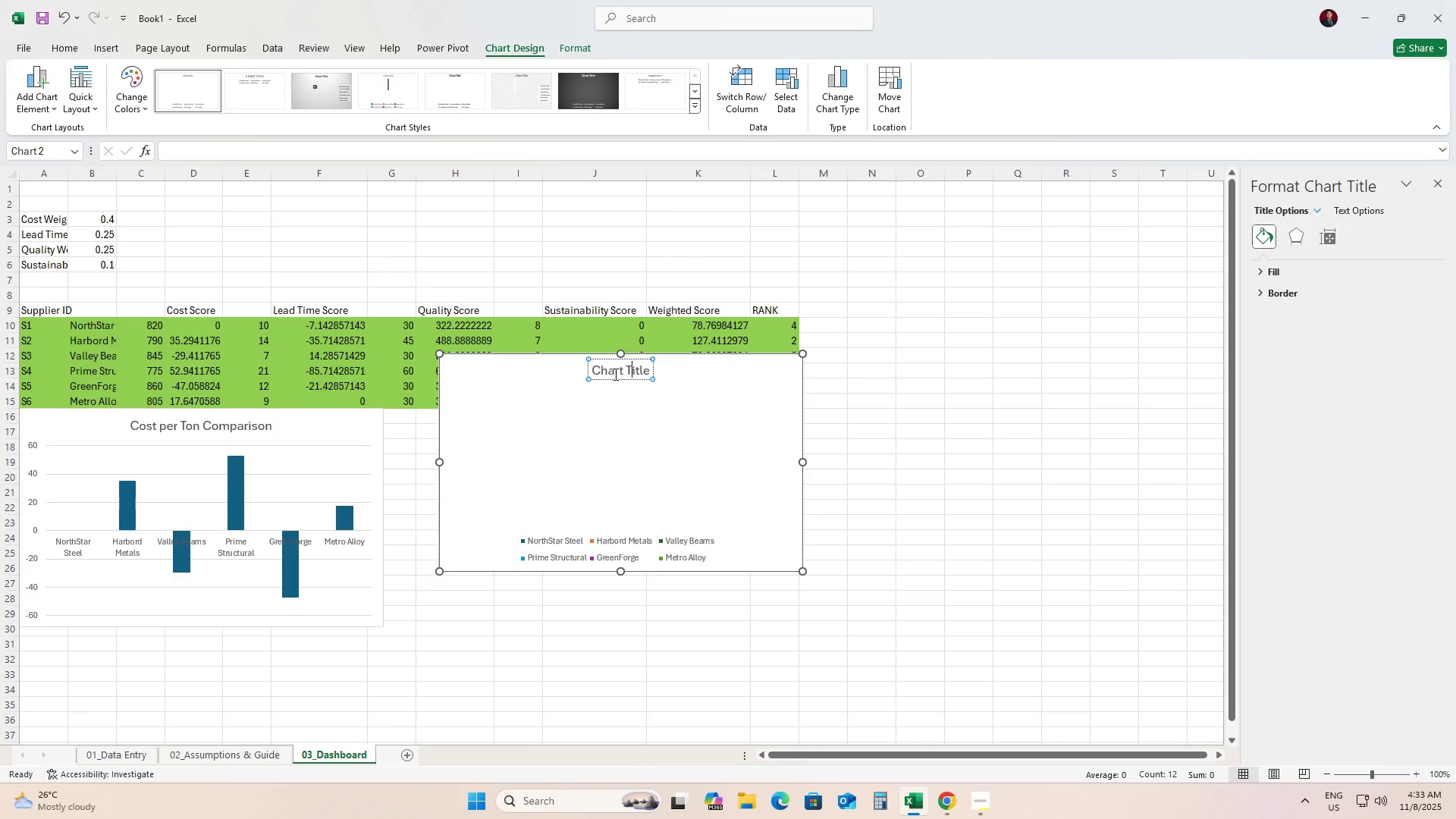 
key(ArrowRight)
 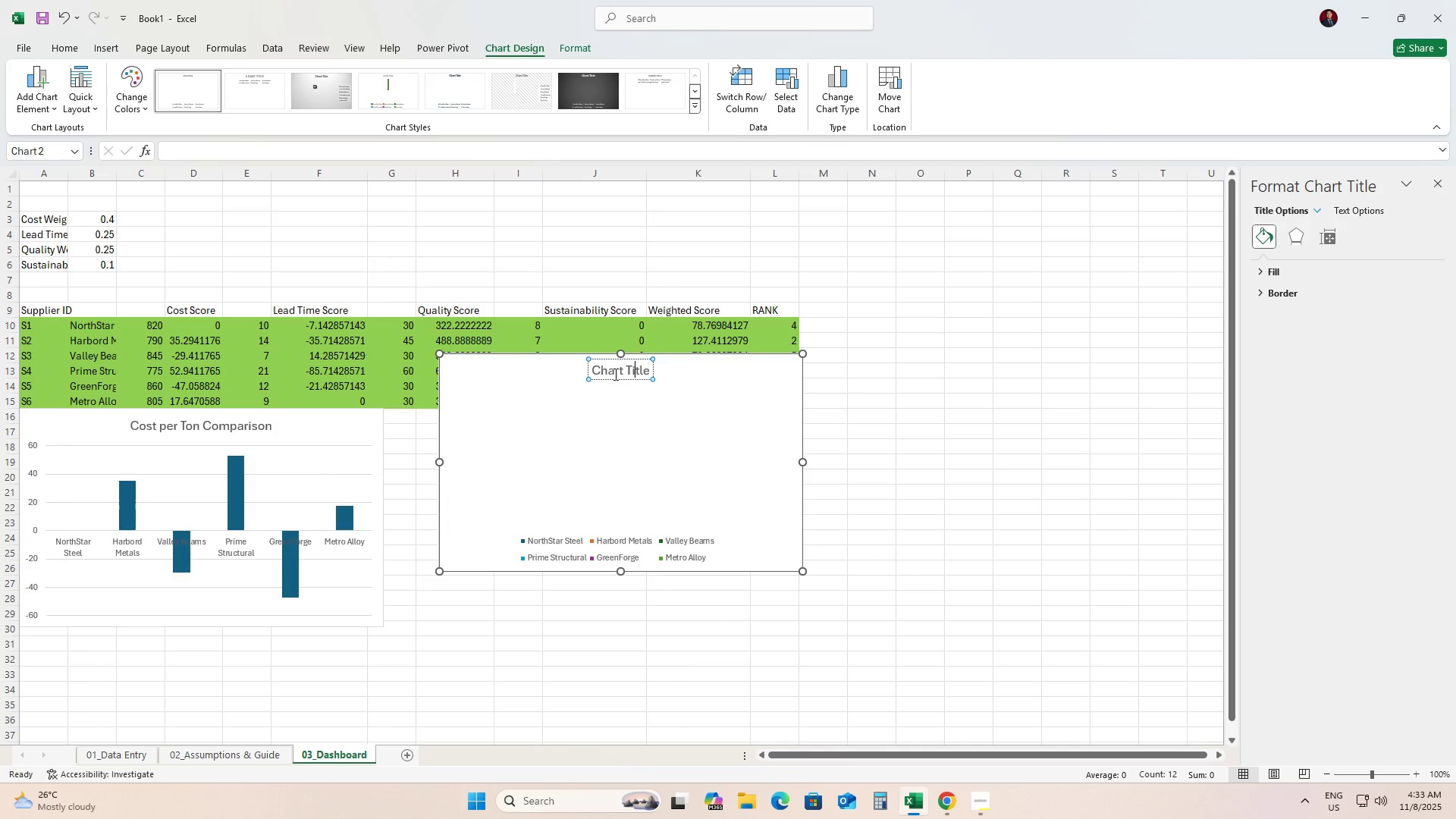 
key(ArrowRight)
 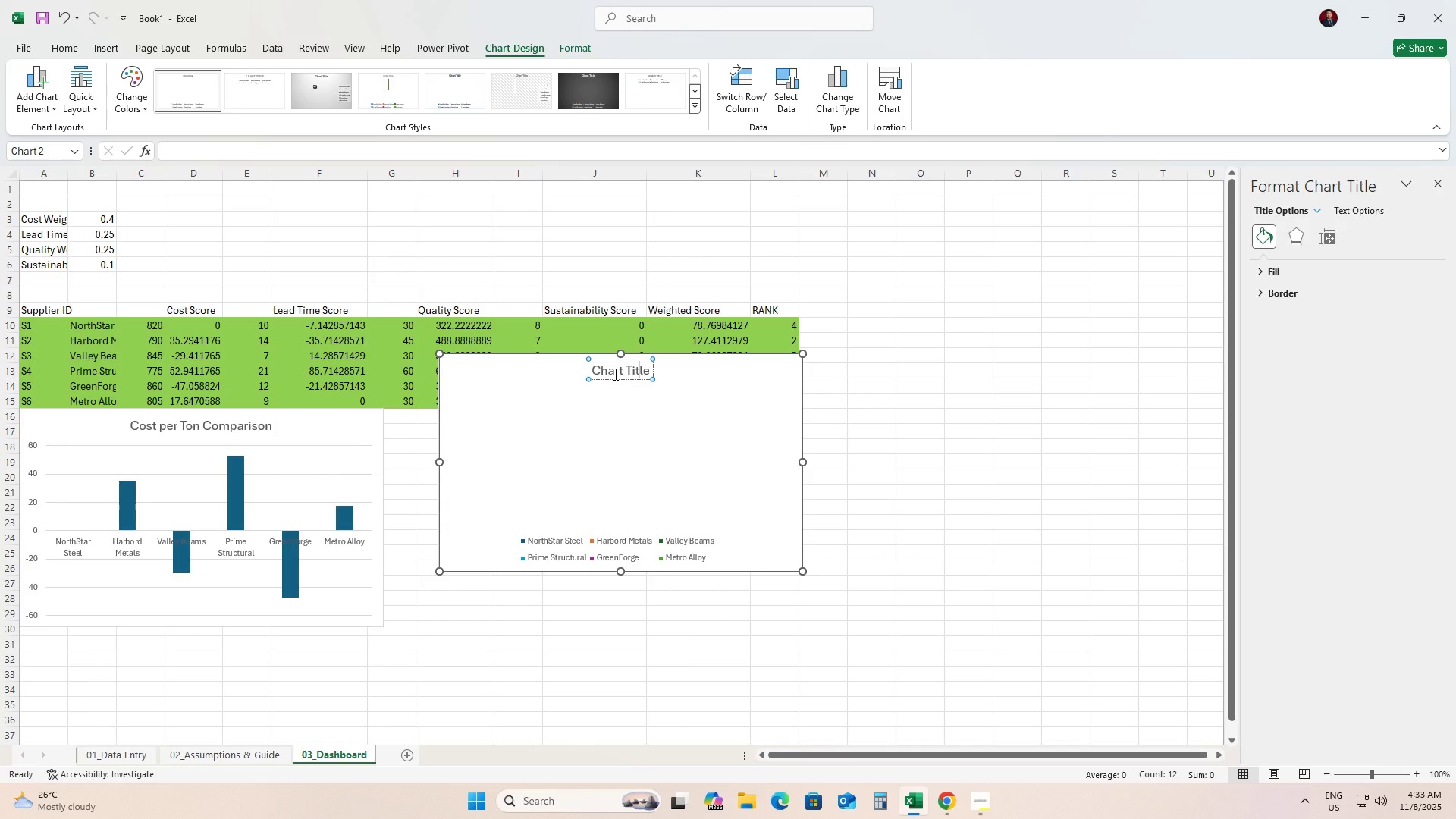 
key(ArrowRight)
 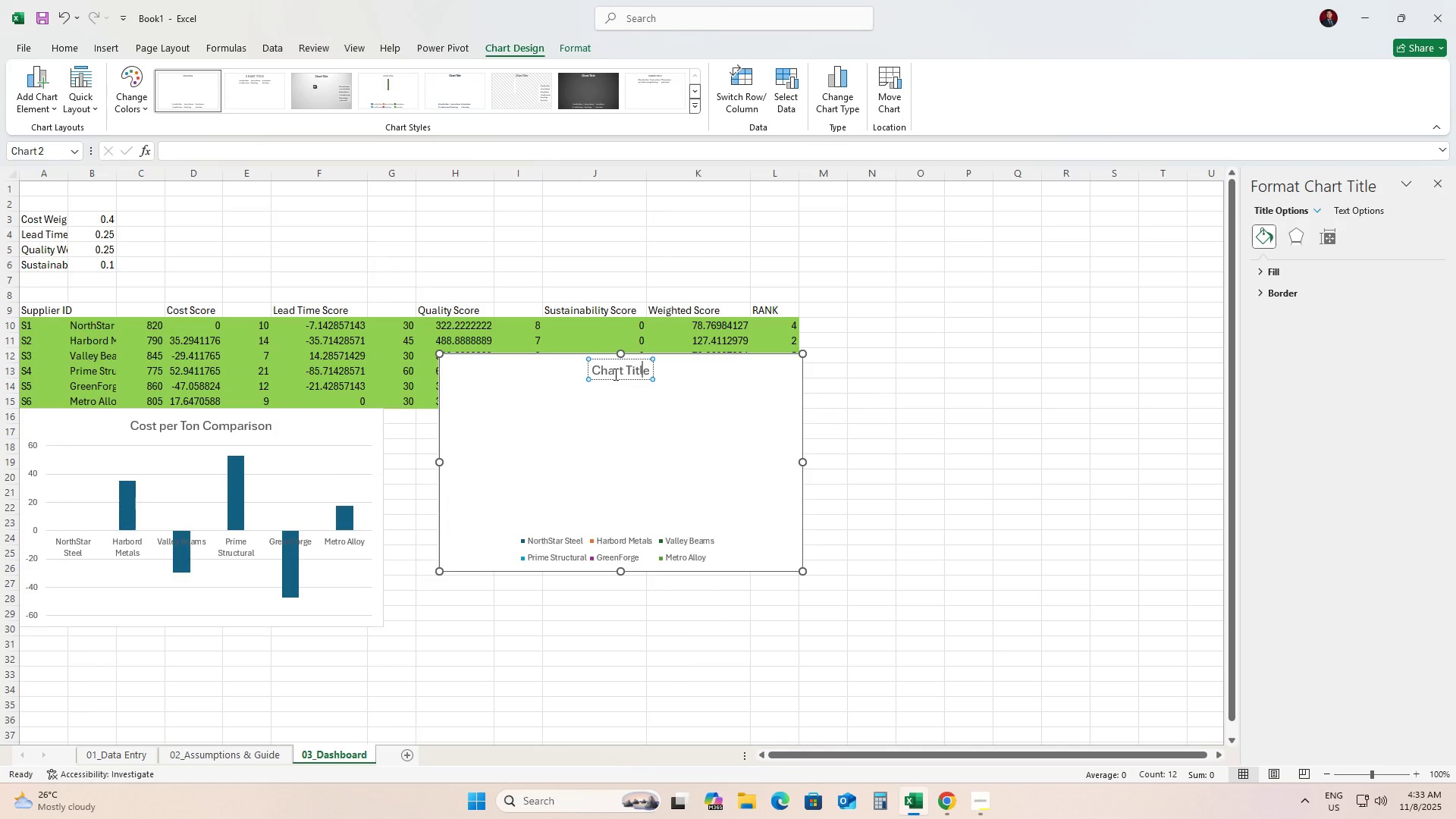 
key(ArrowRight)
 